 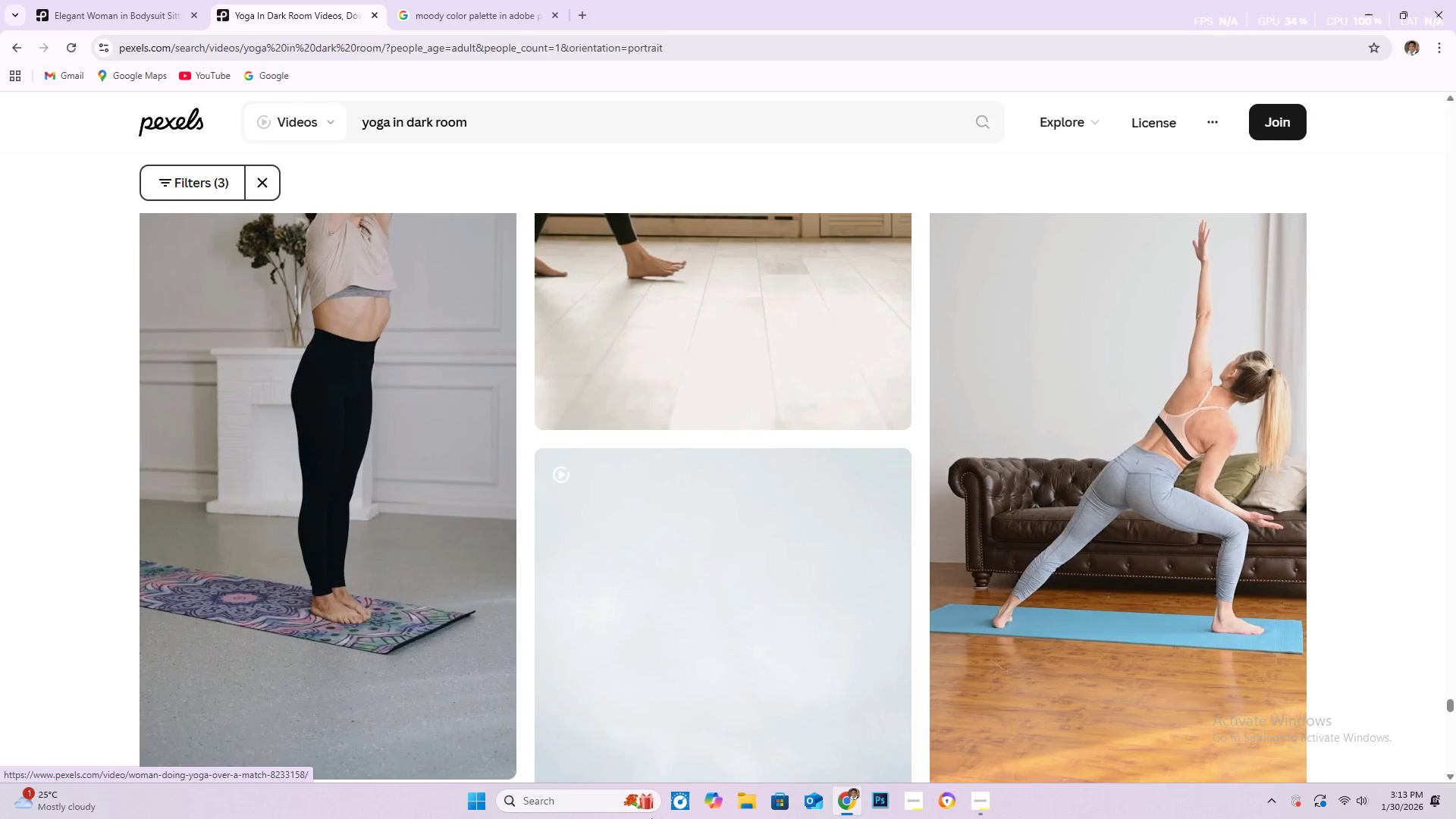 
scroll: coordinate [403, 462], scroll_direction: down, amount: 46.0
 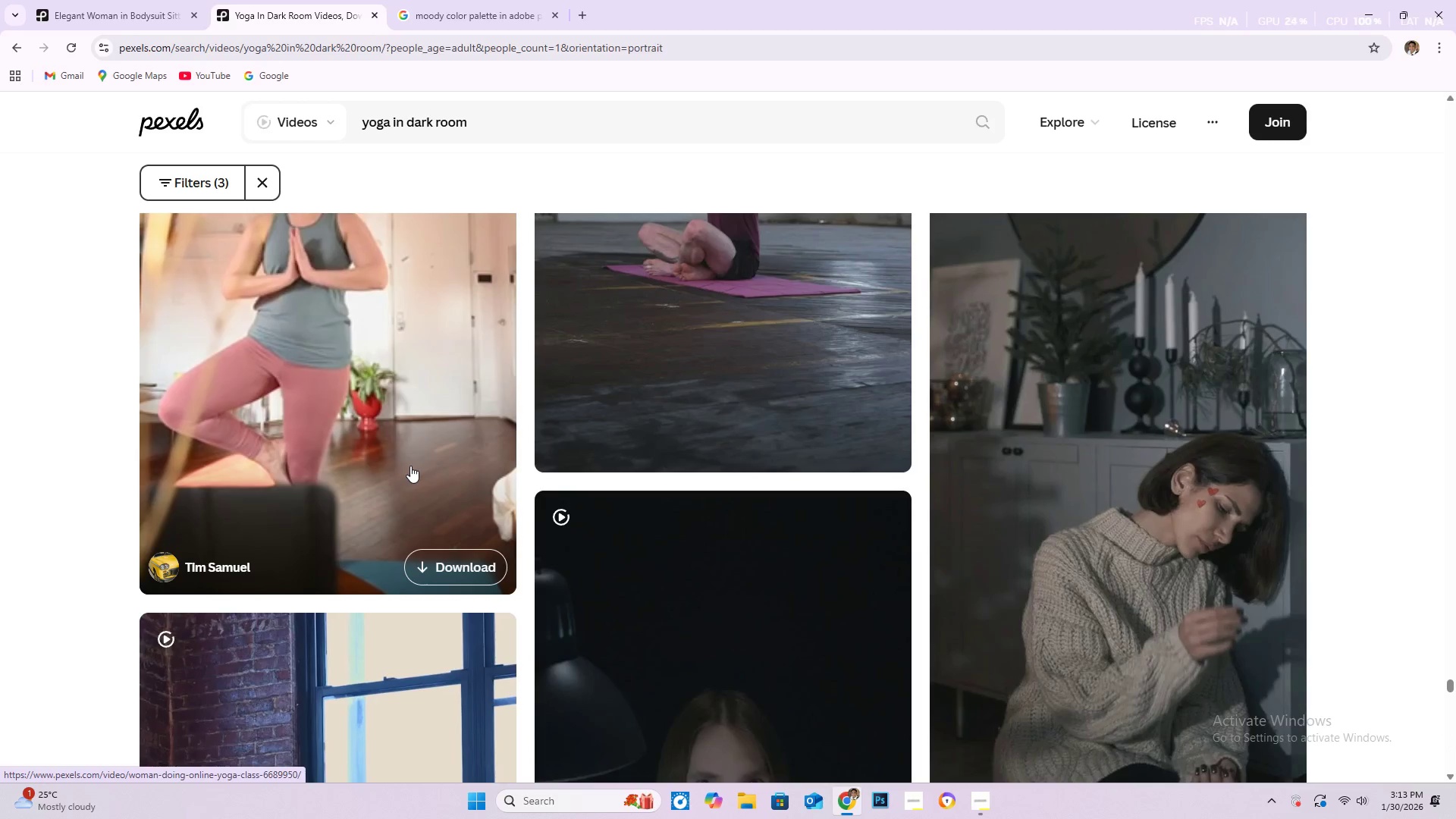 
scroll: coordinate [406, 464], scroll_direction: down, amount: 1.0
 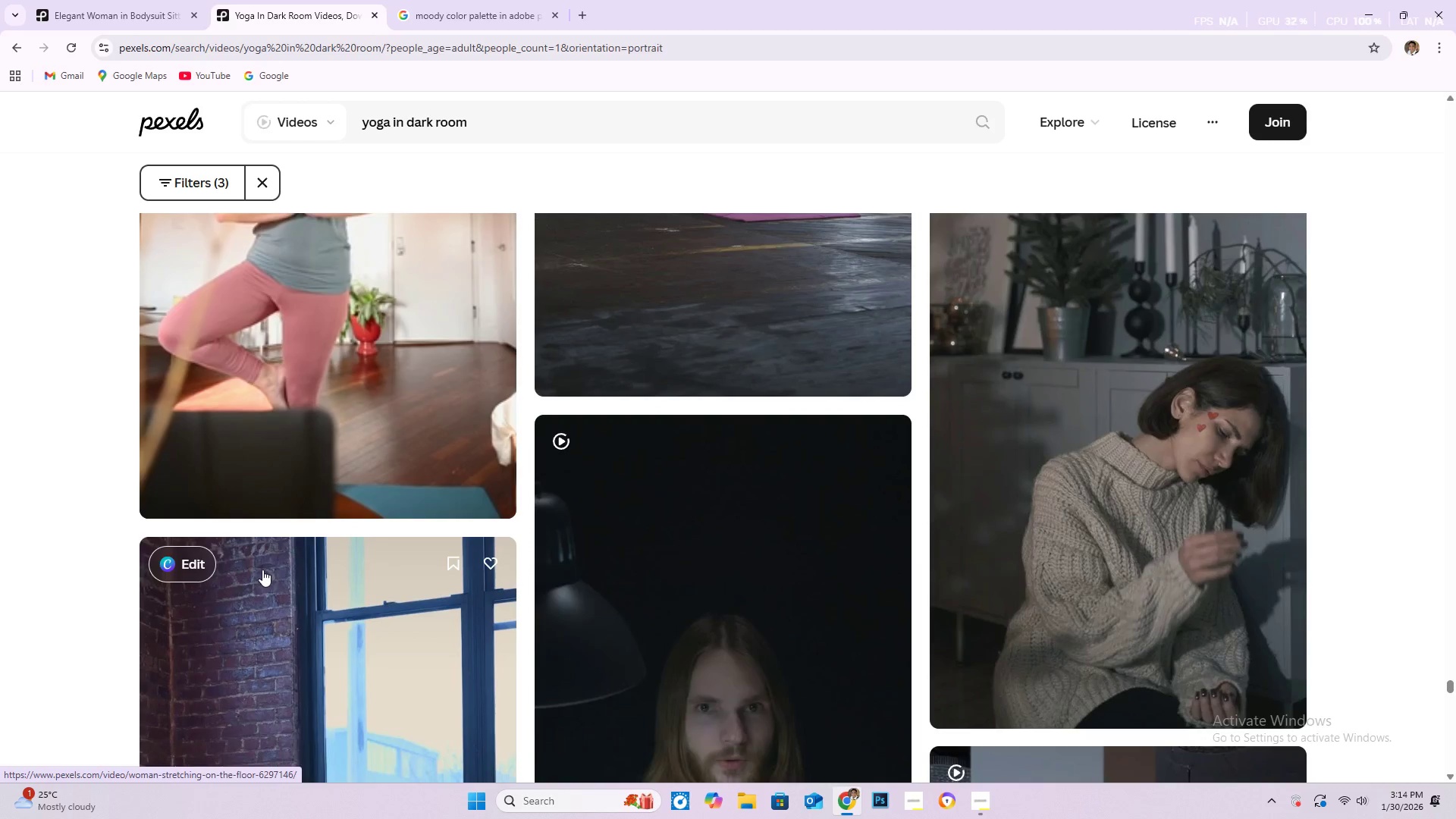 
wait(9.42)
 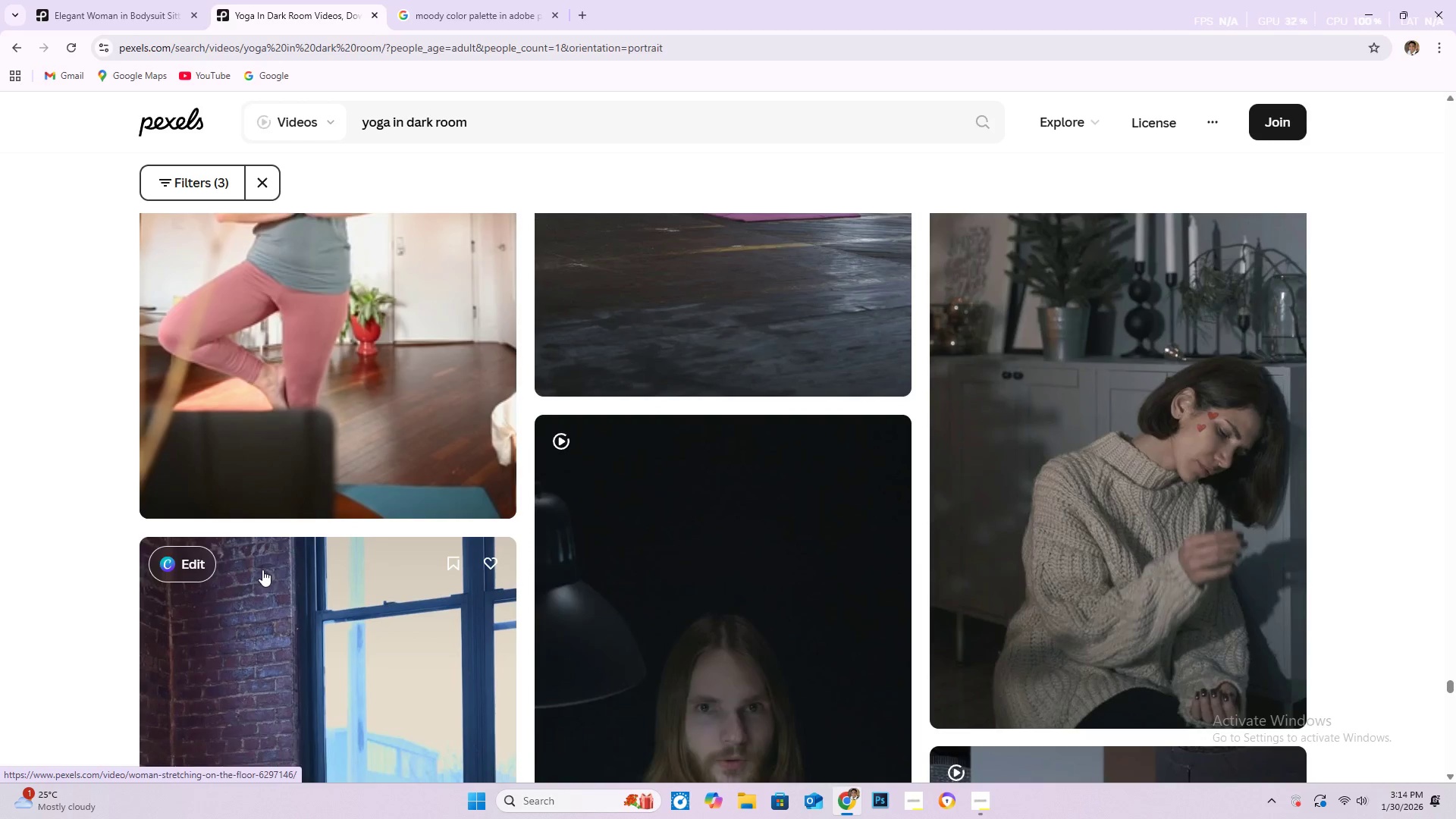 
scroll: coordinate [255, 570], scroll_direction: down, amount: 3.0
 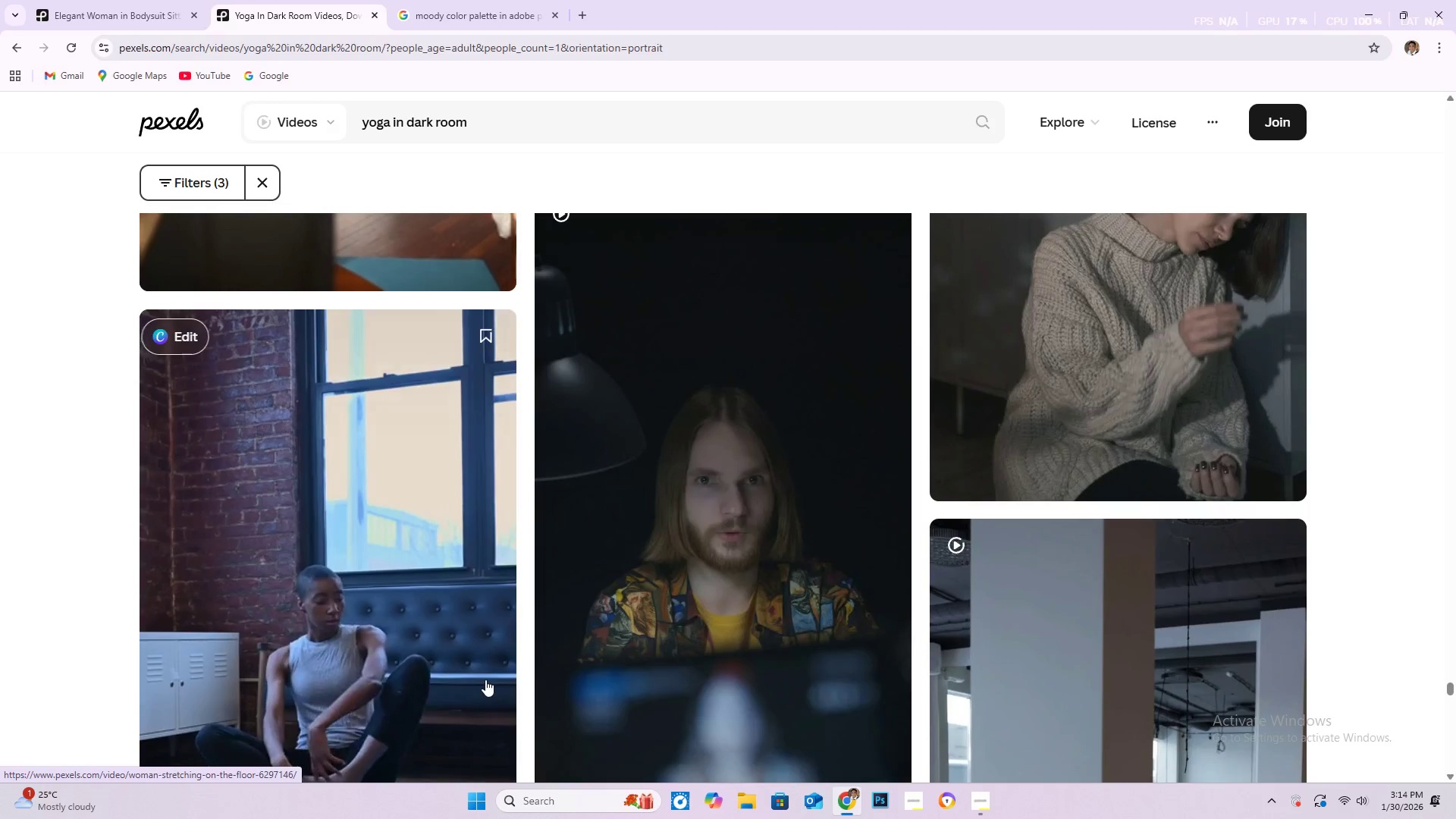 
wait(11.62)
 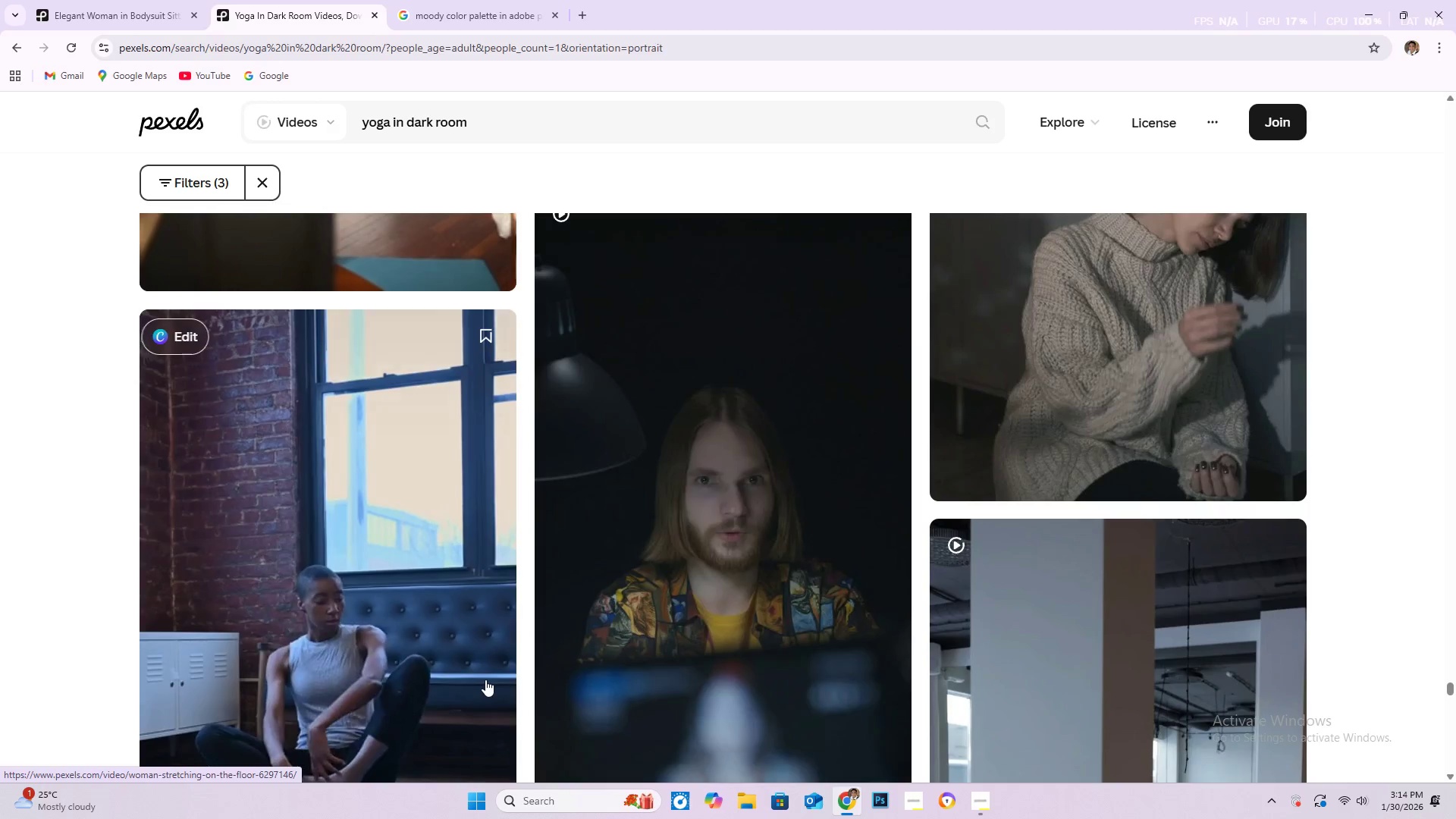 
scroll: coordinate [688, 642], scroll_direction: down, amount: 2.0
 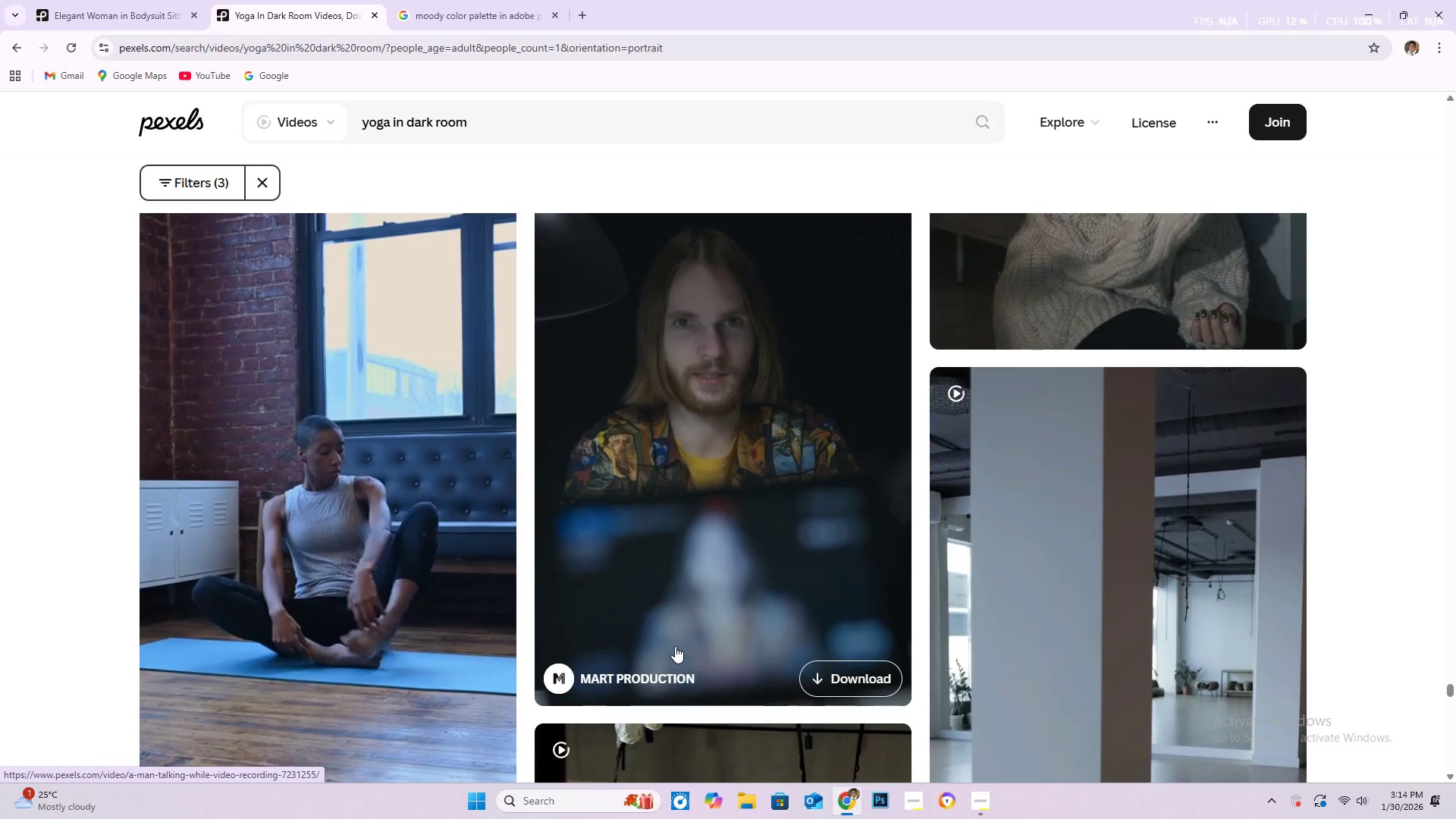 
wait(7.48)
 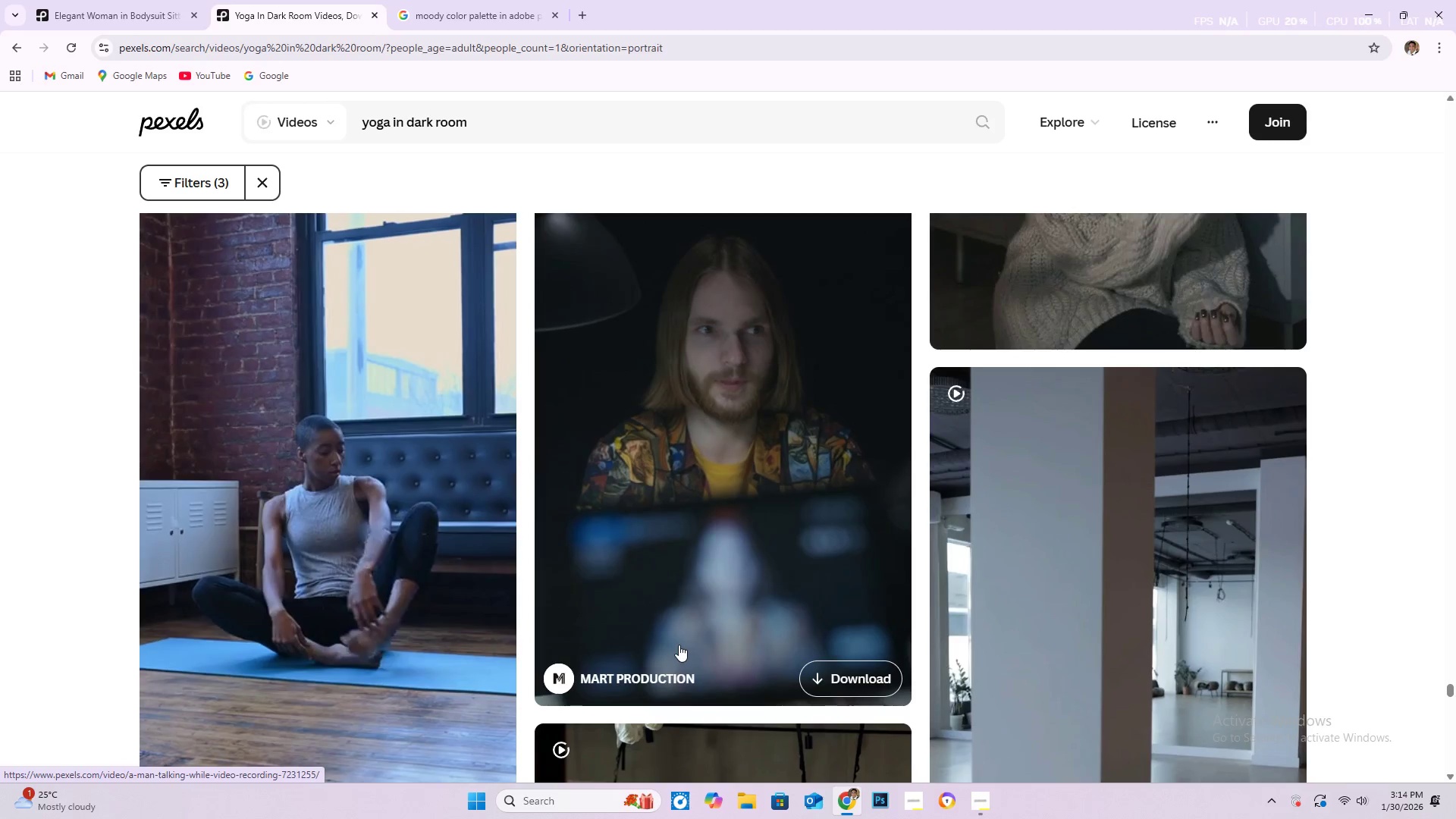 
scroll: coordinate [656, 654], scroll_direction: down, amount: 16.0
 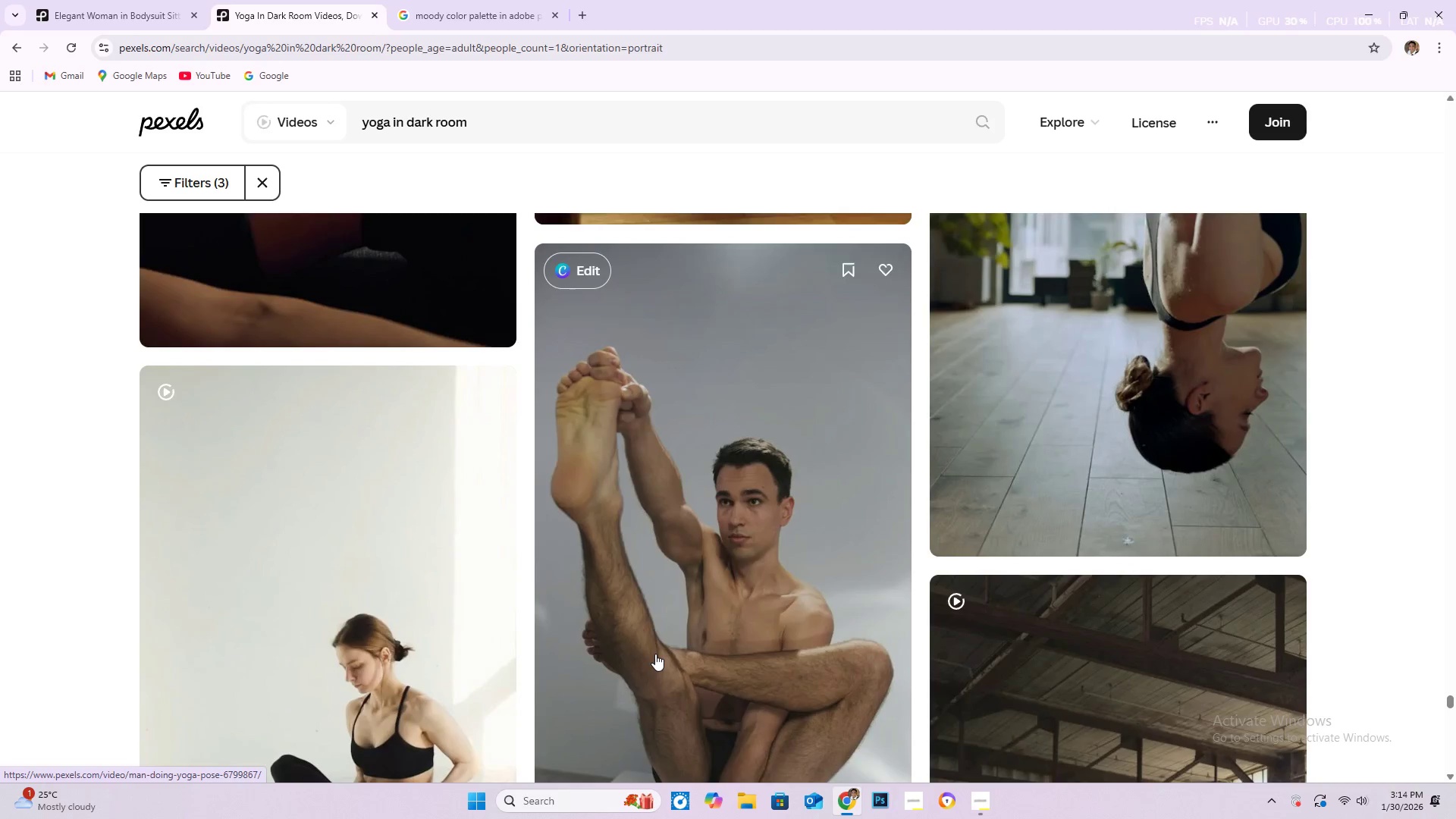 
scroll: coordinate [642, 652], scroll_direction: down, amount: 20.0
 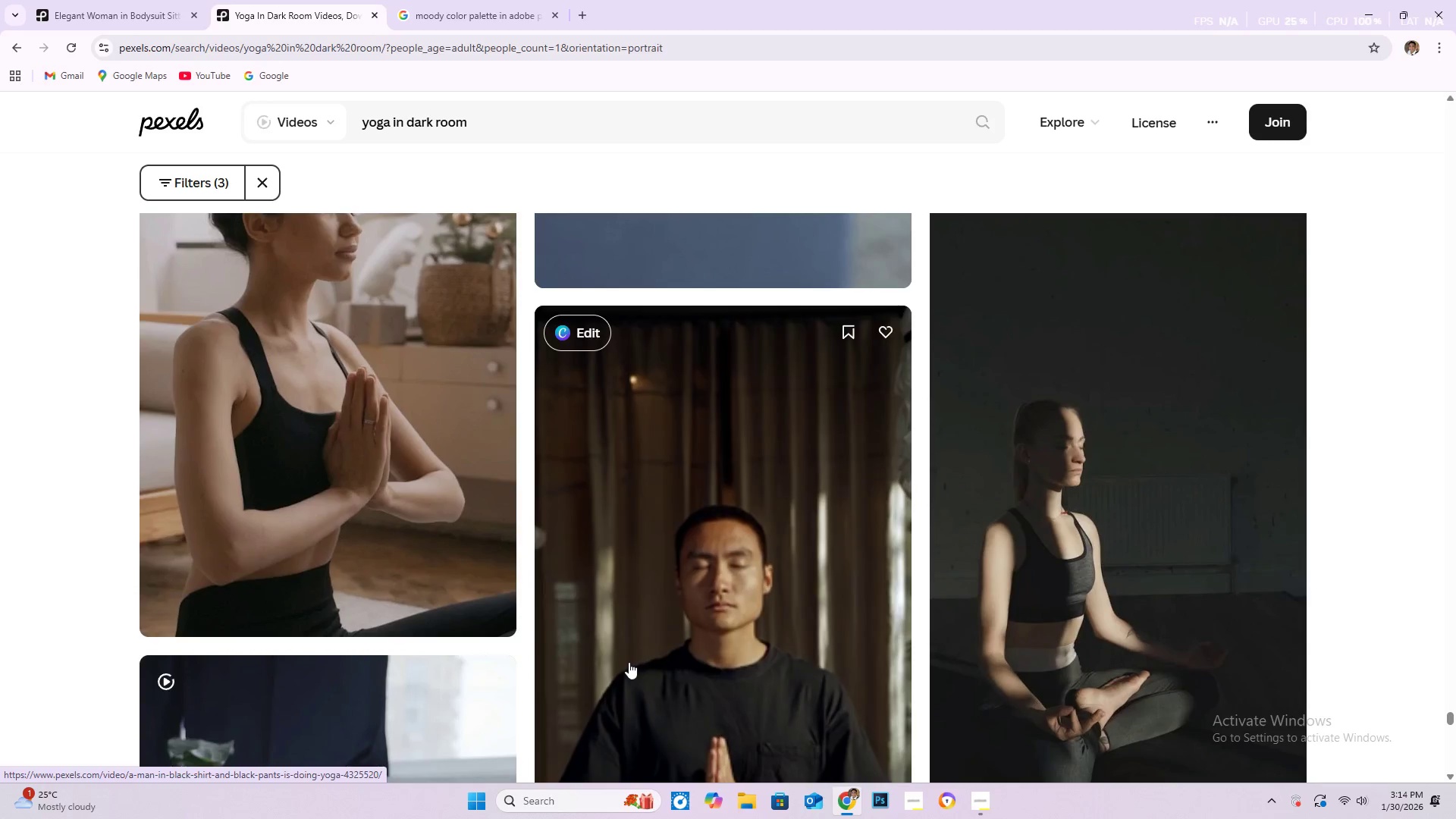 
scroll: coordinate [694, 287], scroll_direction: down, amount: 65.0
 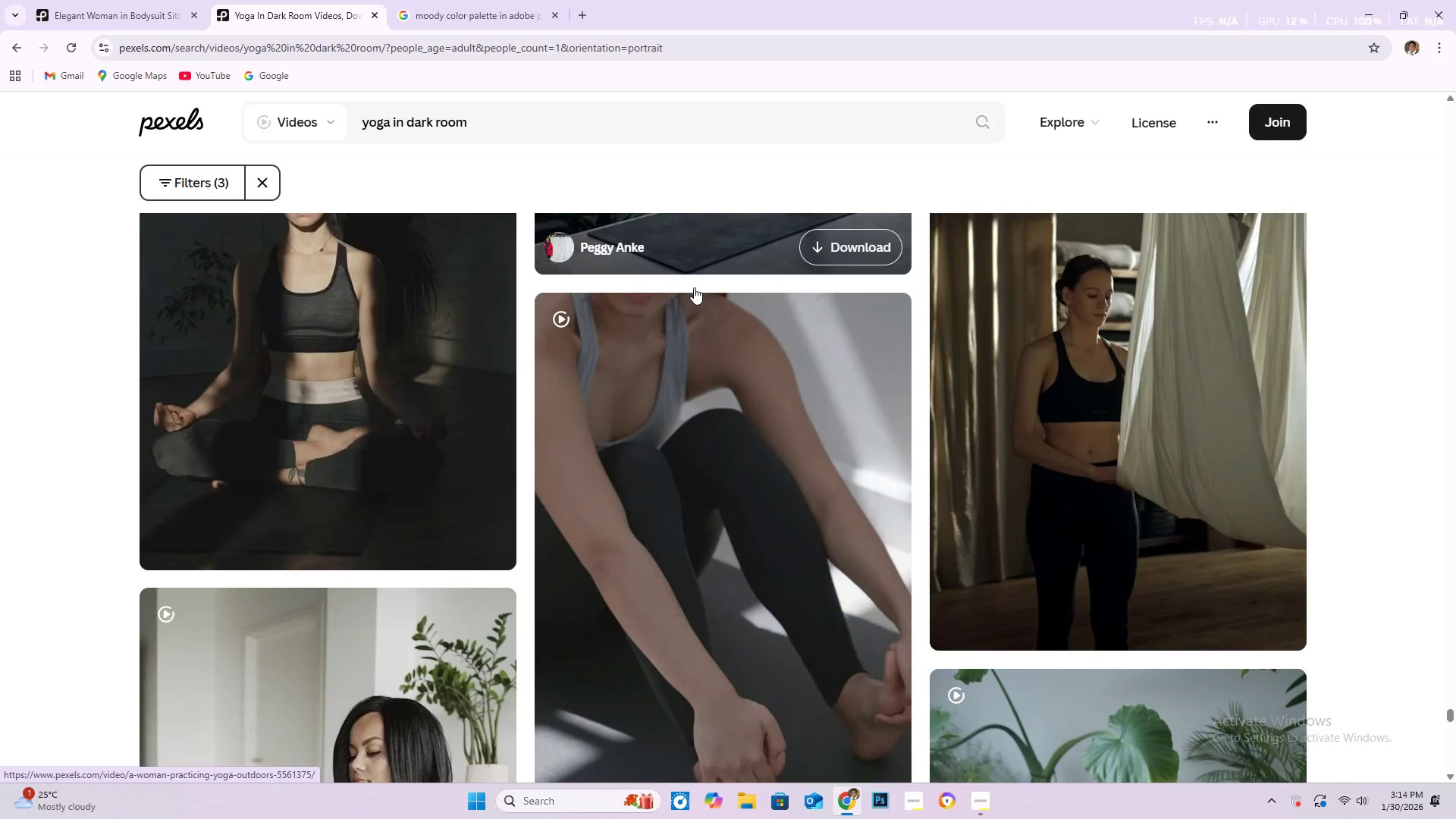 
scroll: coordinate [642, 324], scroll_direction: down, amount: 27.0
 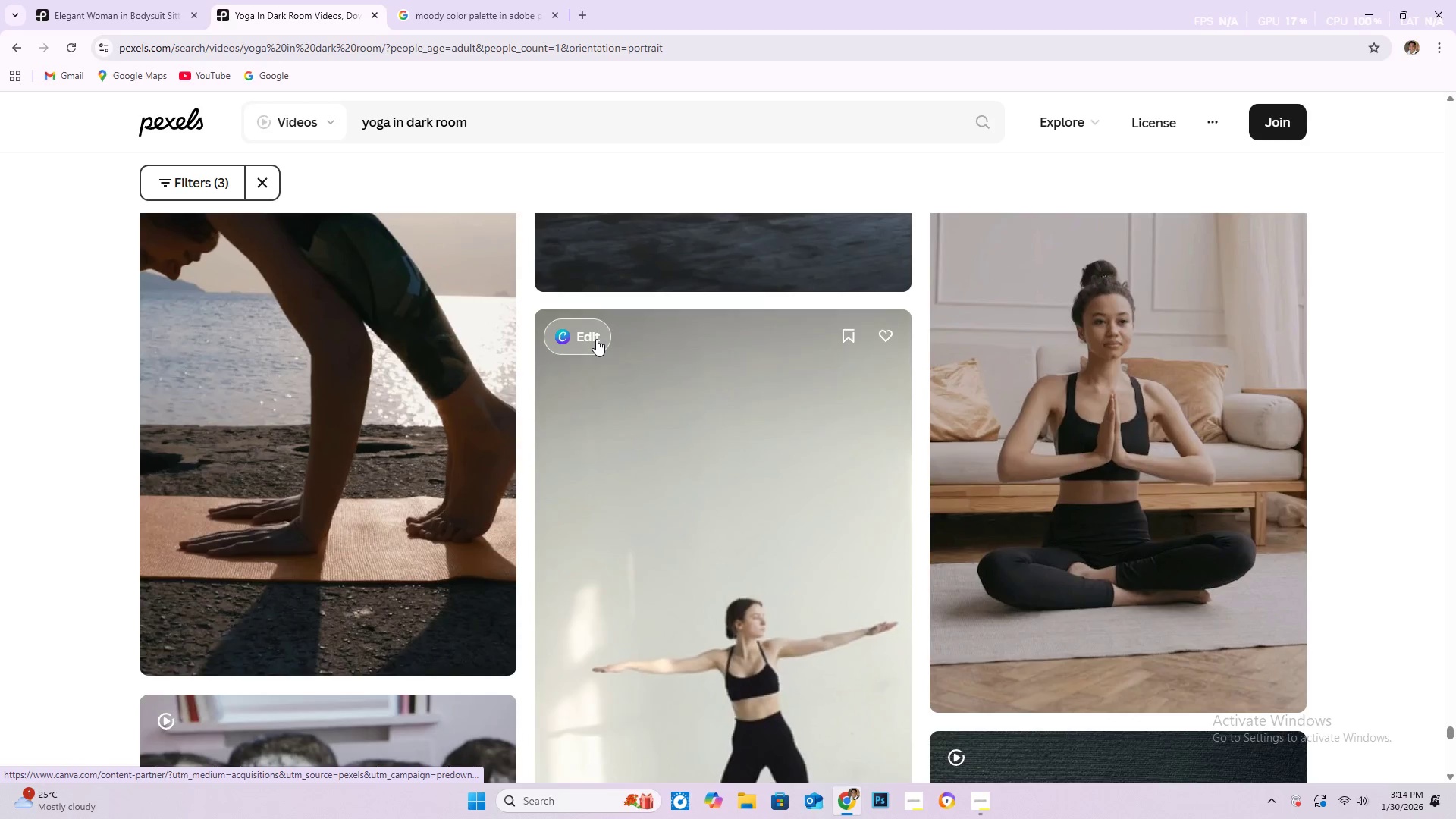 
scroll: coordinate [591, 341], scroll_direction: down, amount: 25.0
 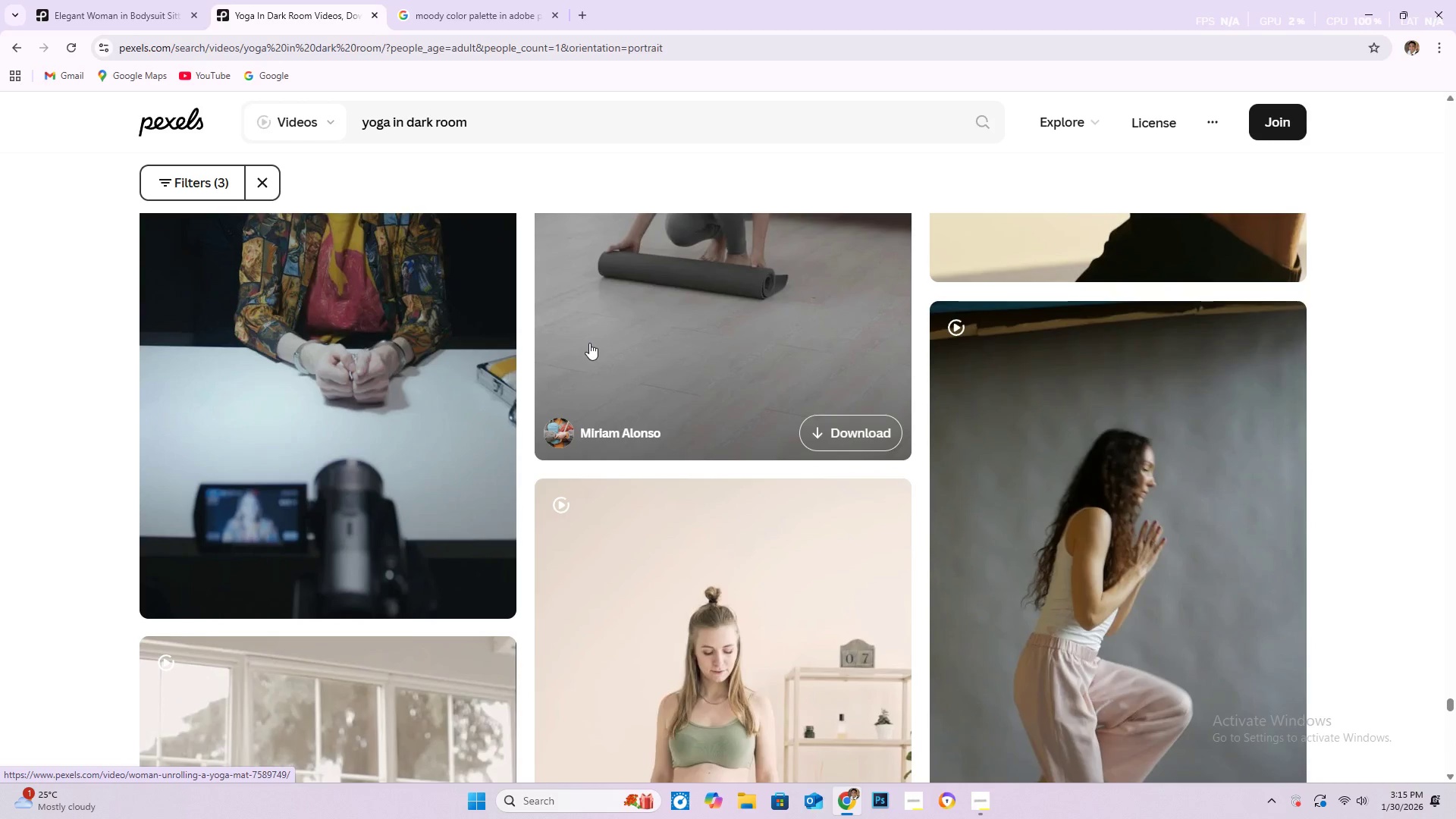 
scroll: coordinate [522, 397], scroll_direction: down, amount: 9.0
 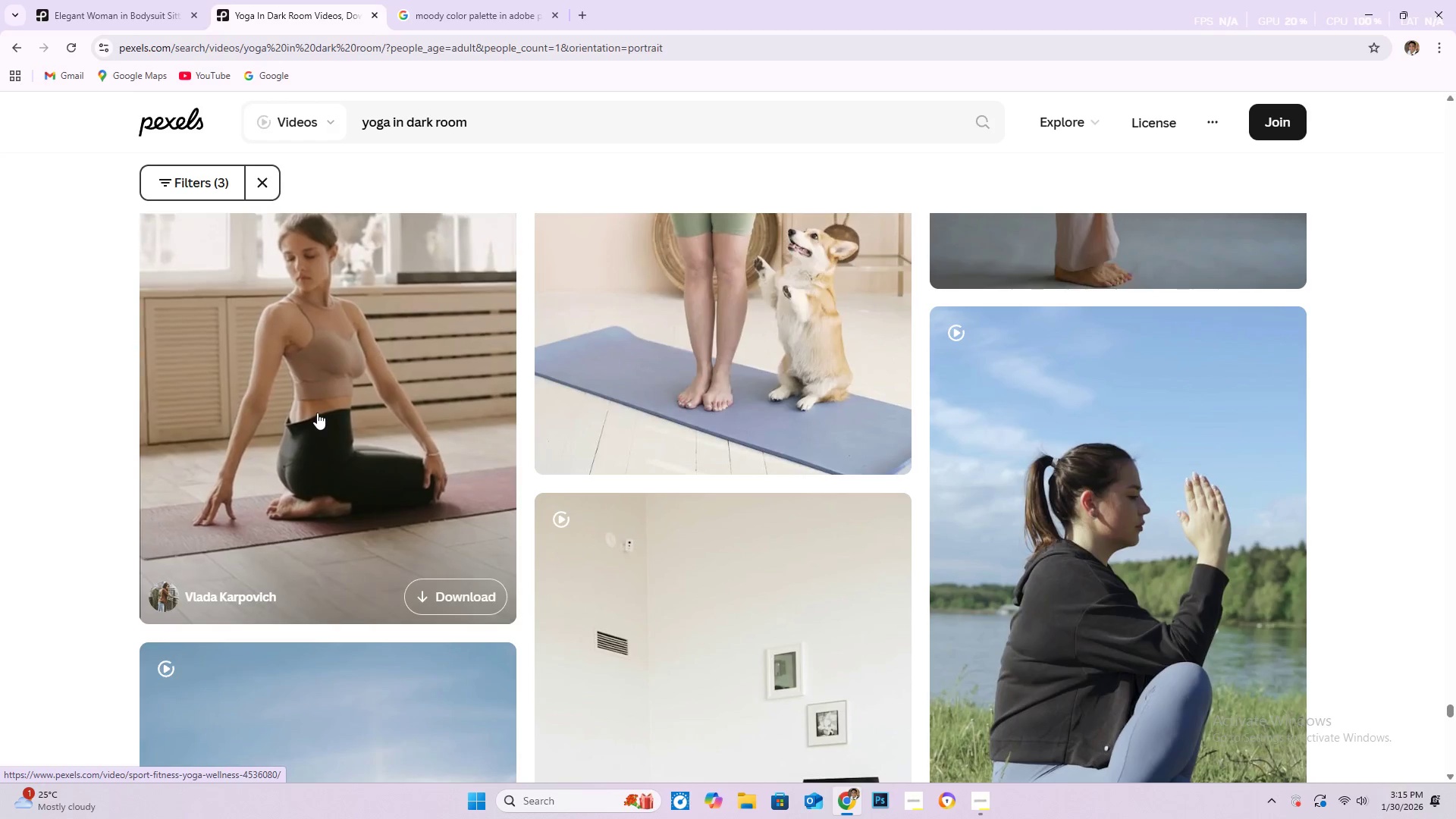 
wait(8.31)
 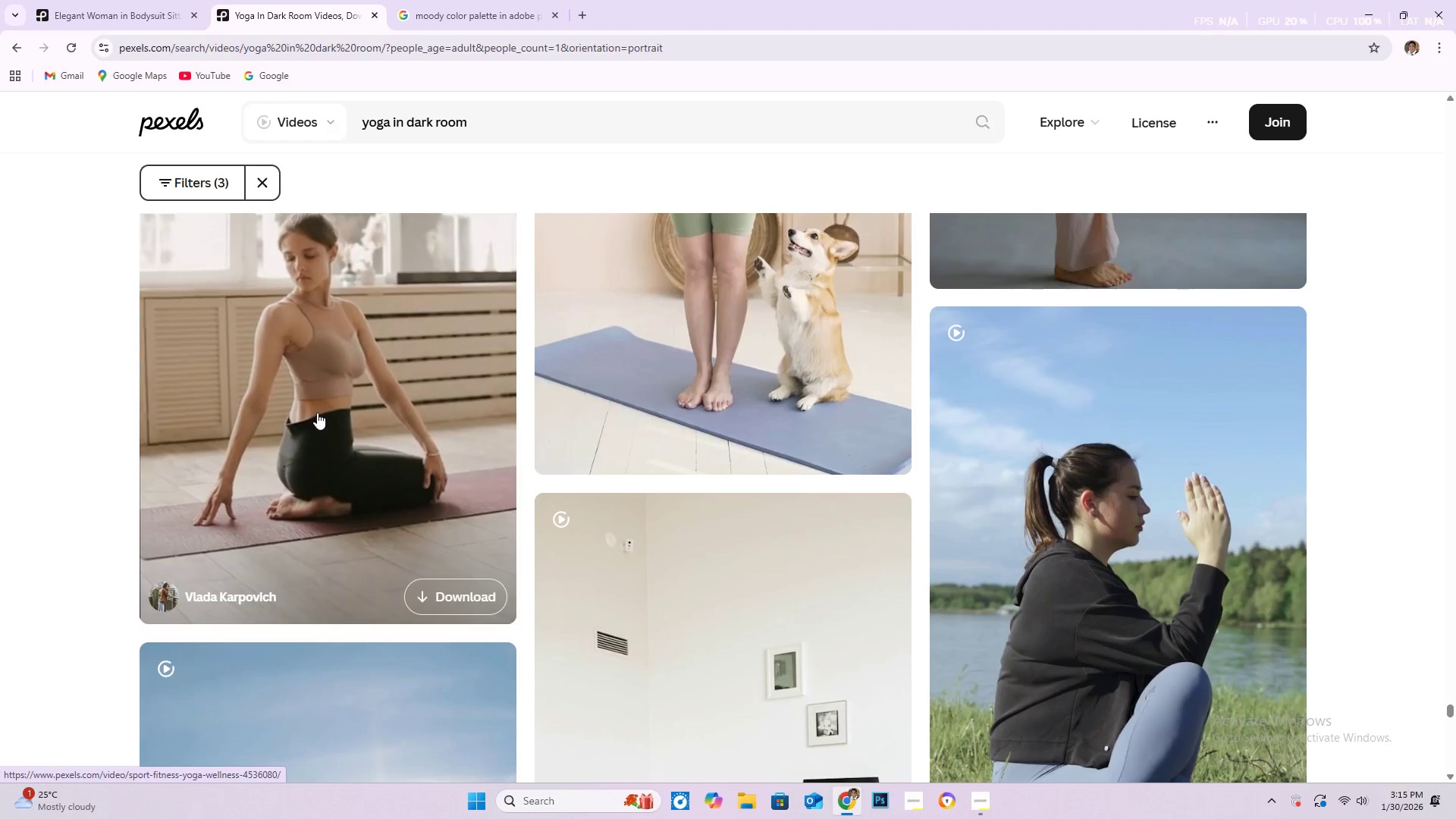 
scroll: coordinate [305, 426], scroll_direction: down, amount: 2.0
 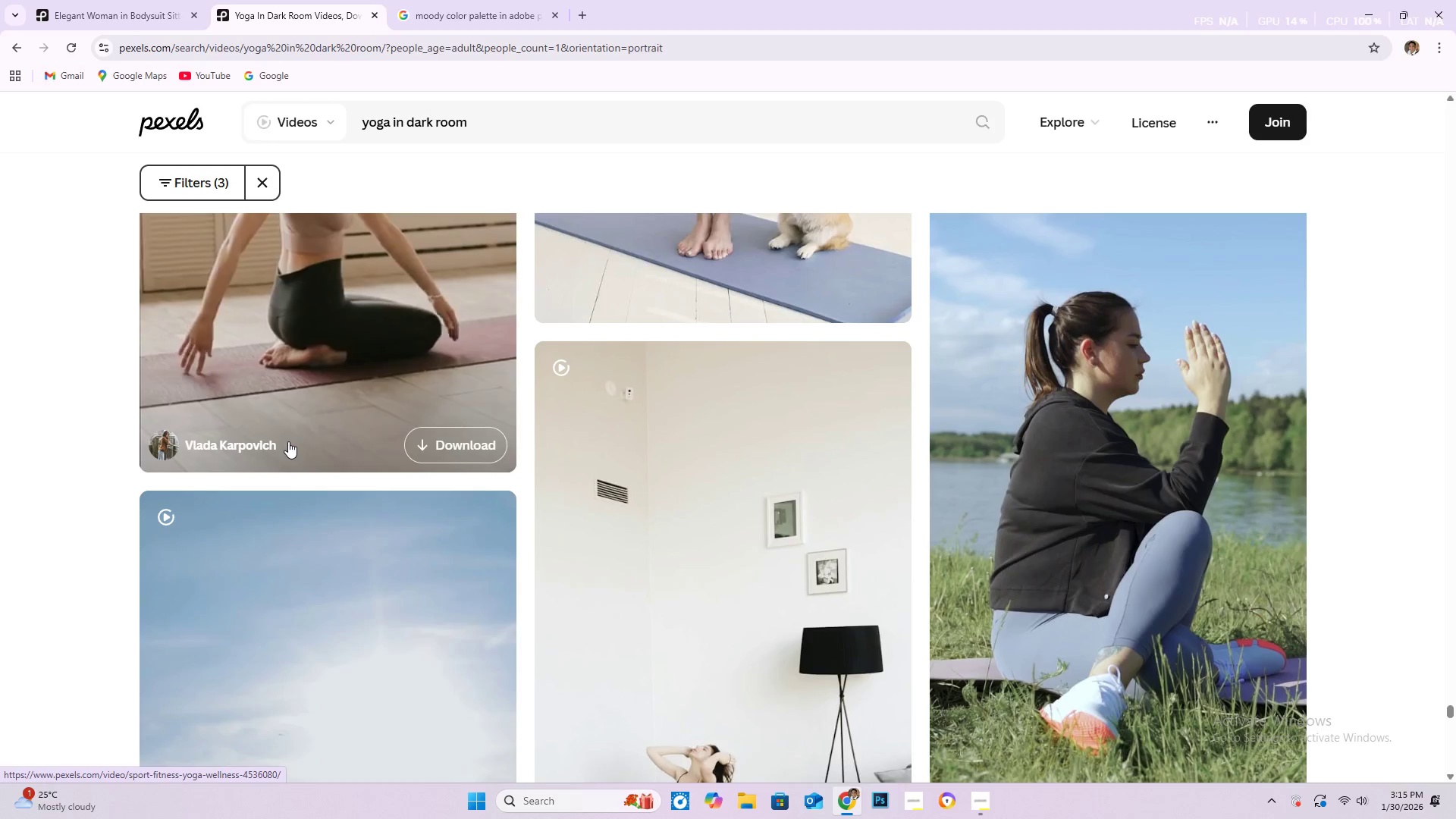 
wait(5.43)
 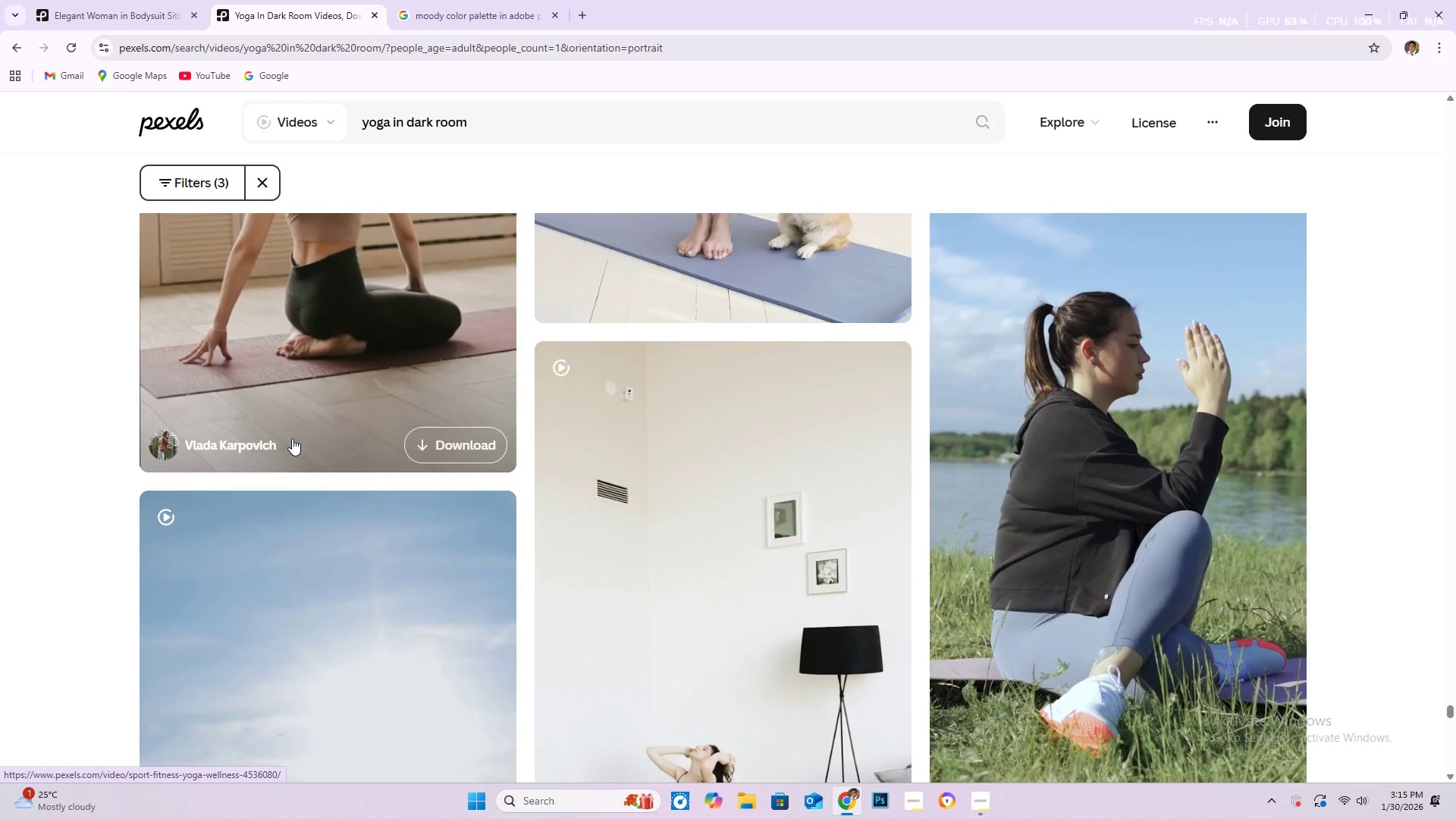 
mouse_move([268, 462])
 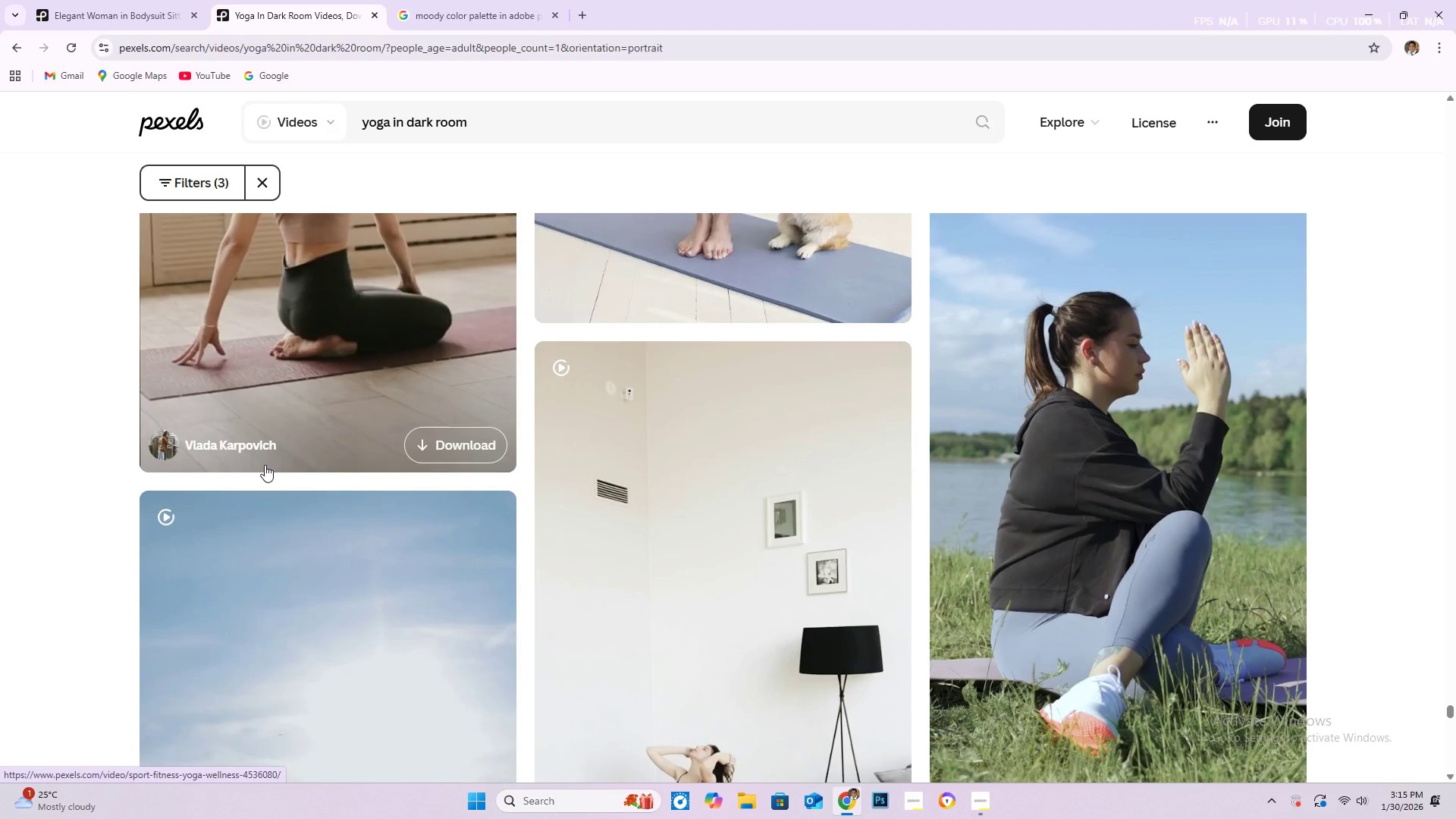 
scroll: coordinate [405, 347], scroll_direction: down, amount: 13.0
 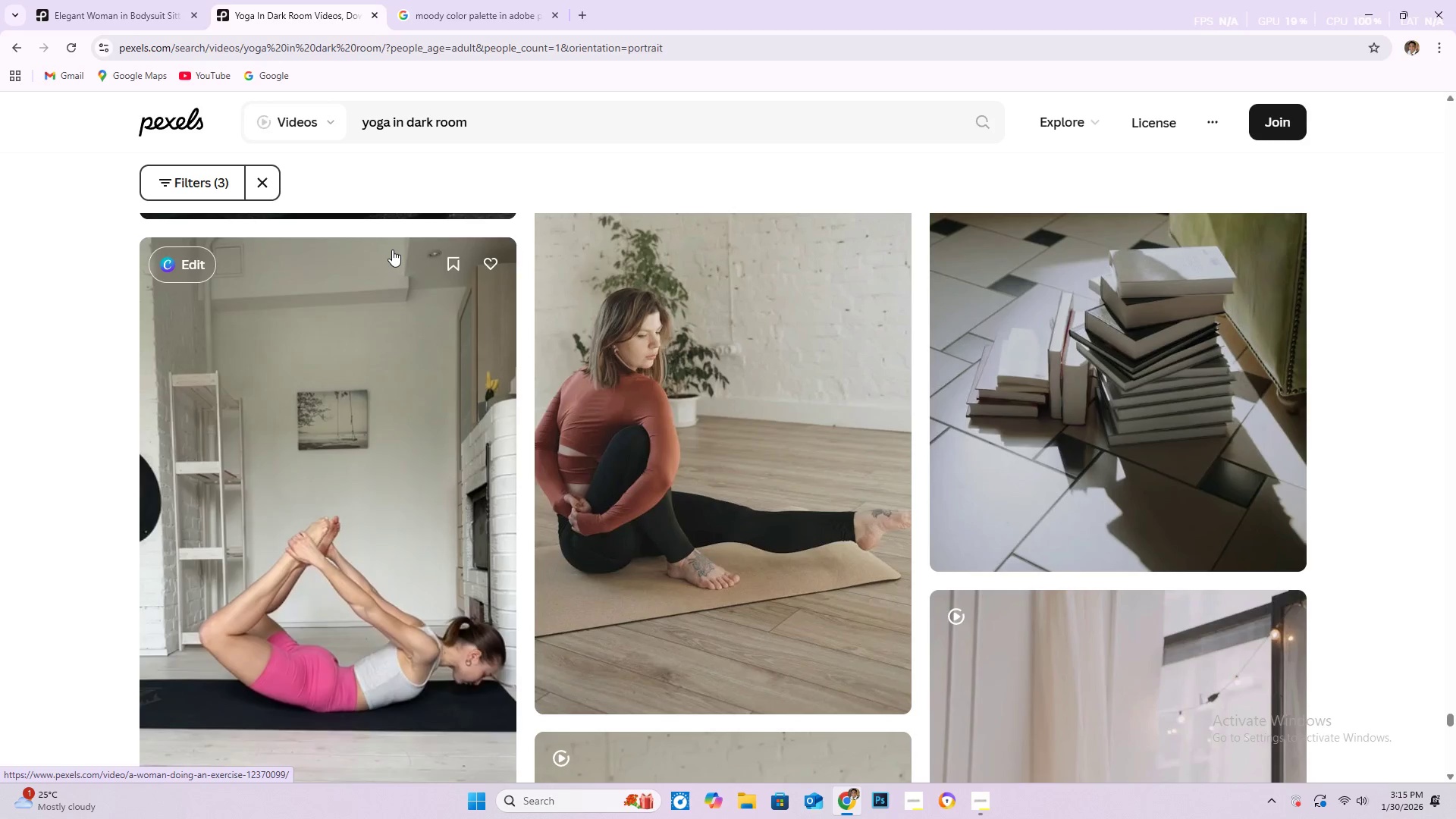 
wait(7.41)
 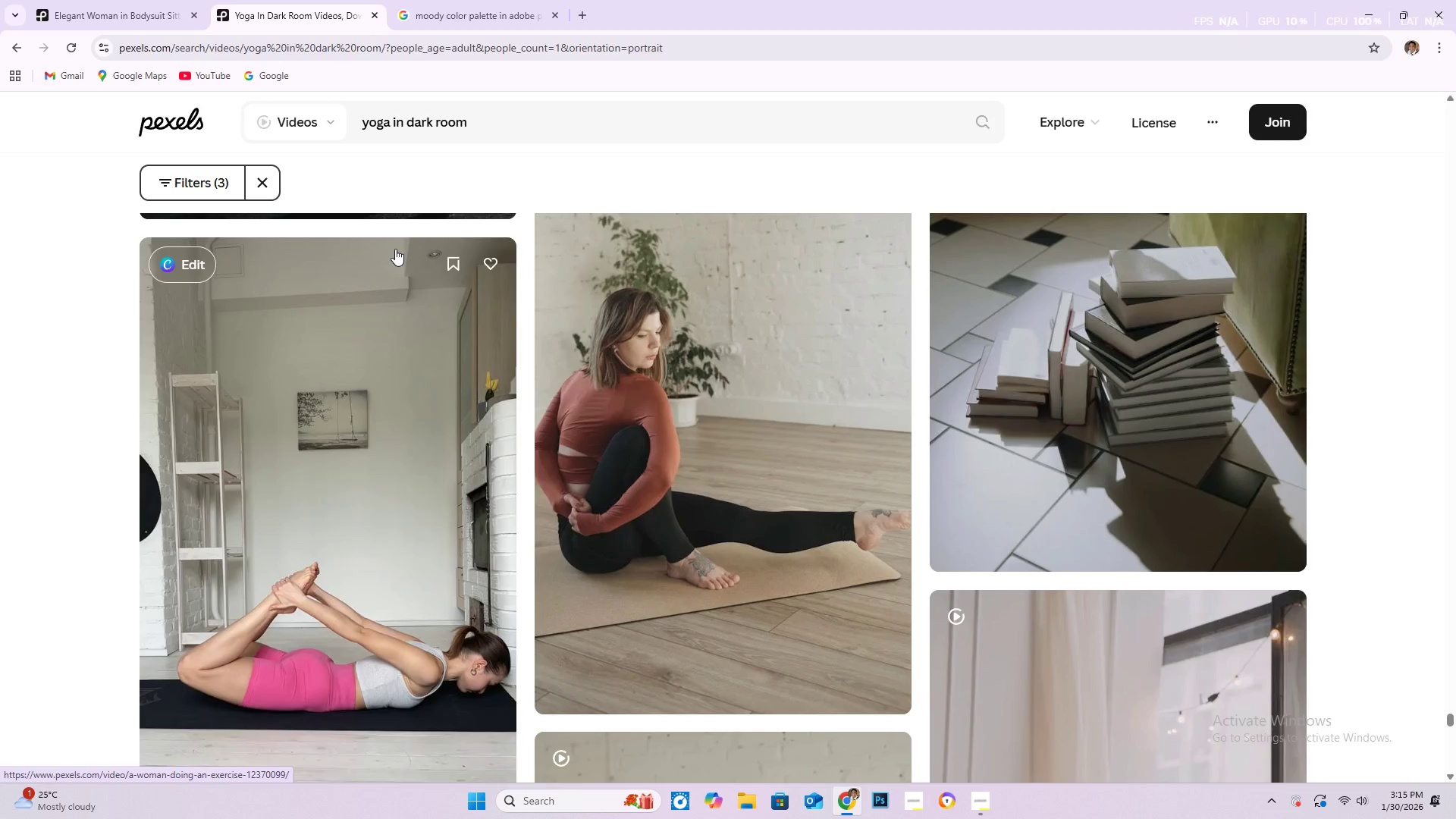 
scroll: coordinate [388, 255], scroll_direction: down, amount: 2.0
 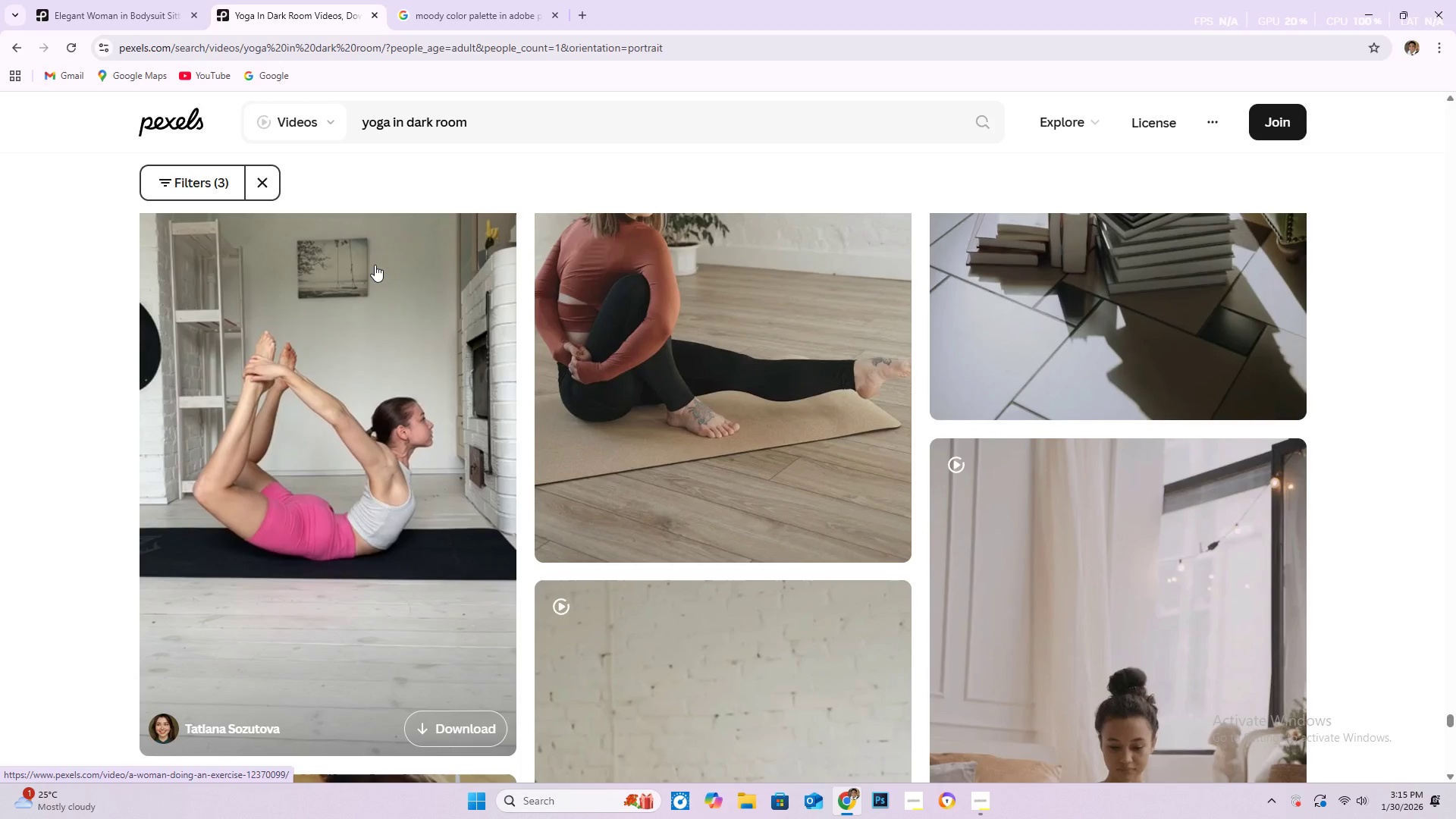 
wait(7.95)
 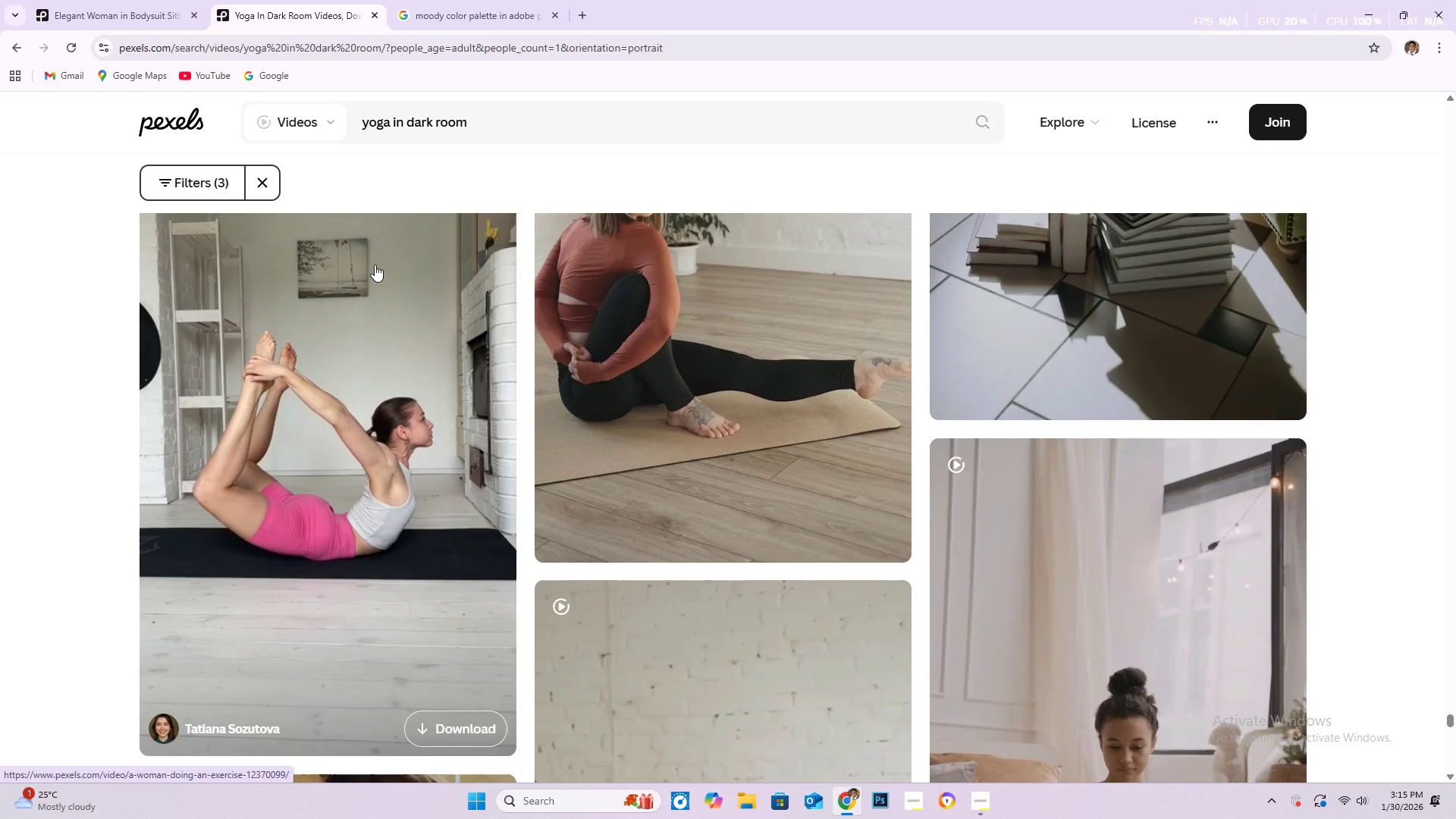 
scroll: coordinate [354, 284], scroll_direction: down, amount: 9.0
 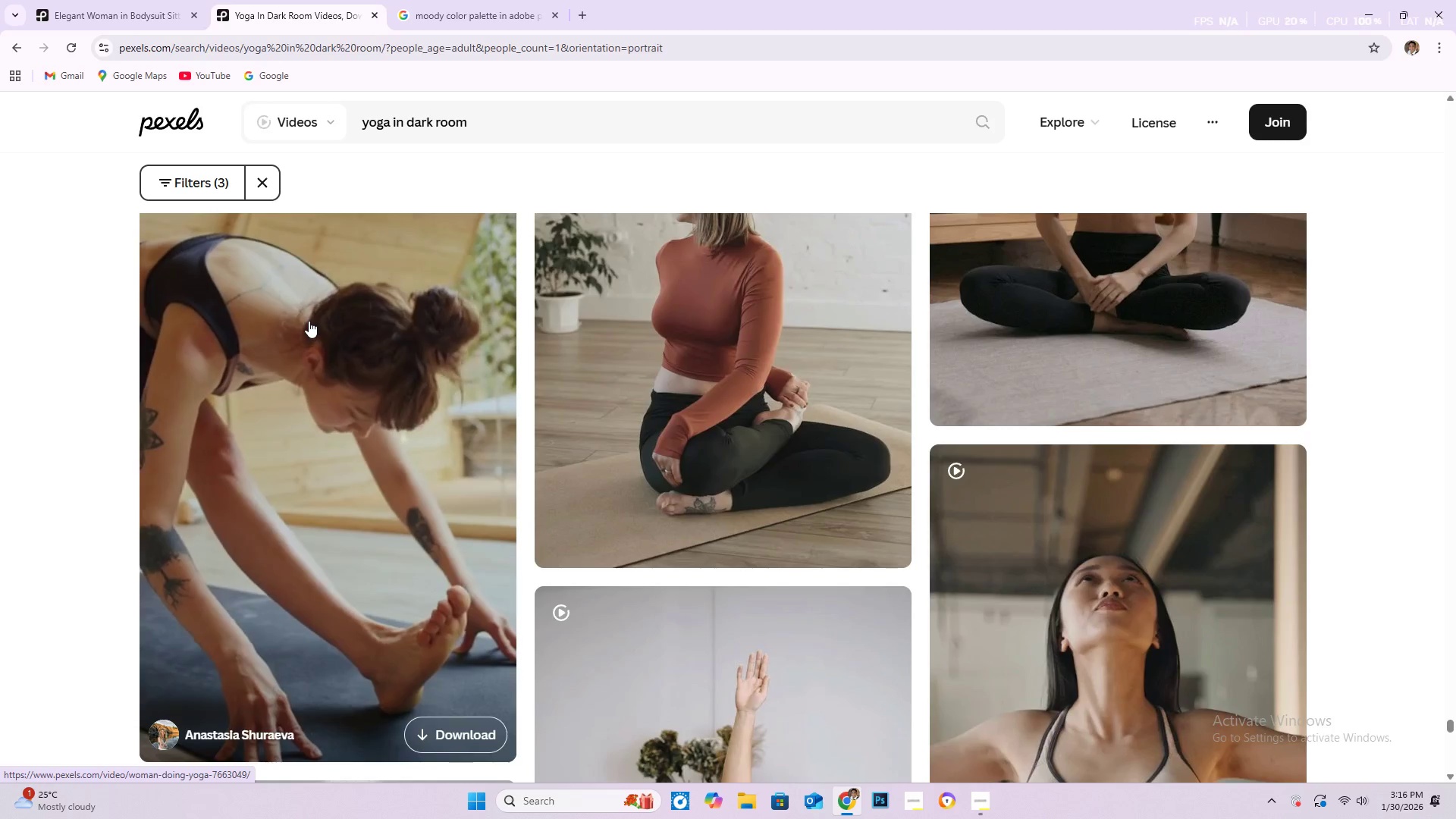 
wait(5.97)
 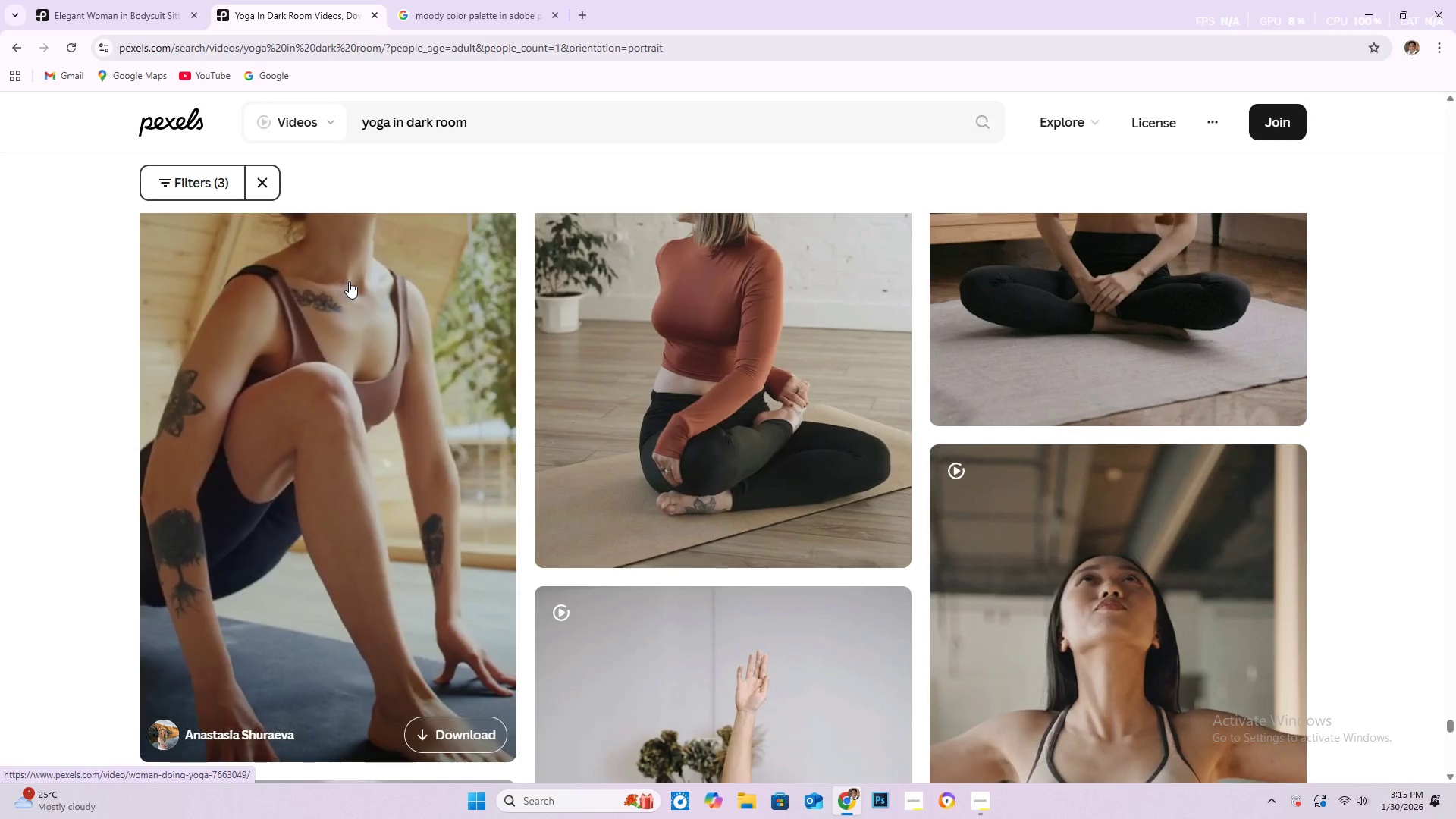 
scroll: coordinate [306, 322], scroll_direction: down, amount: 9.0
 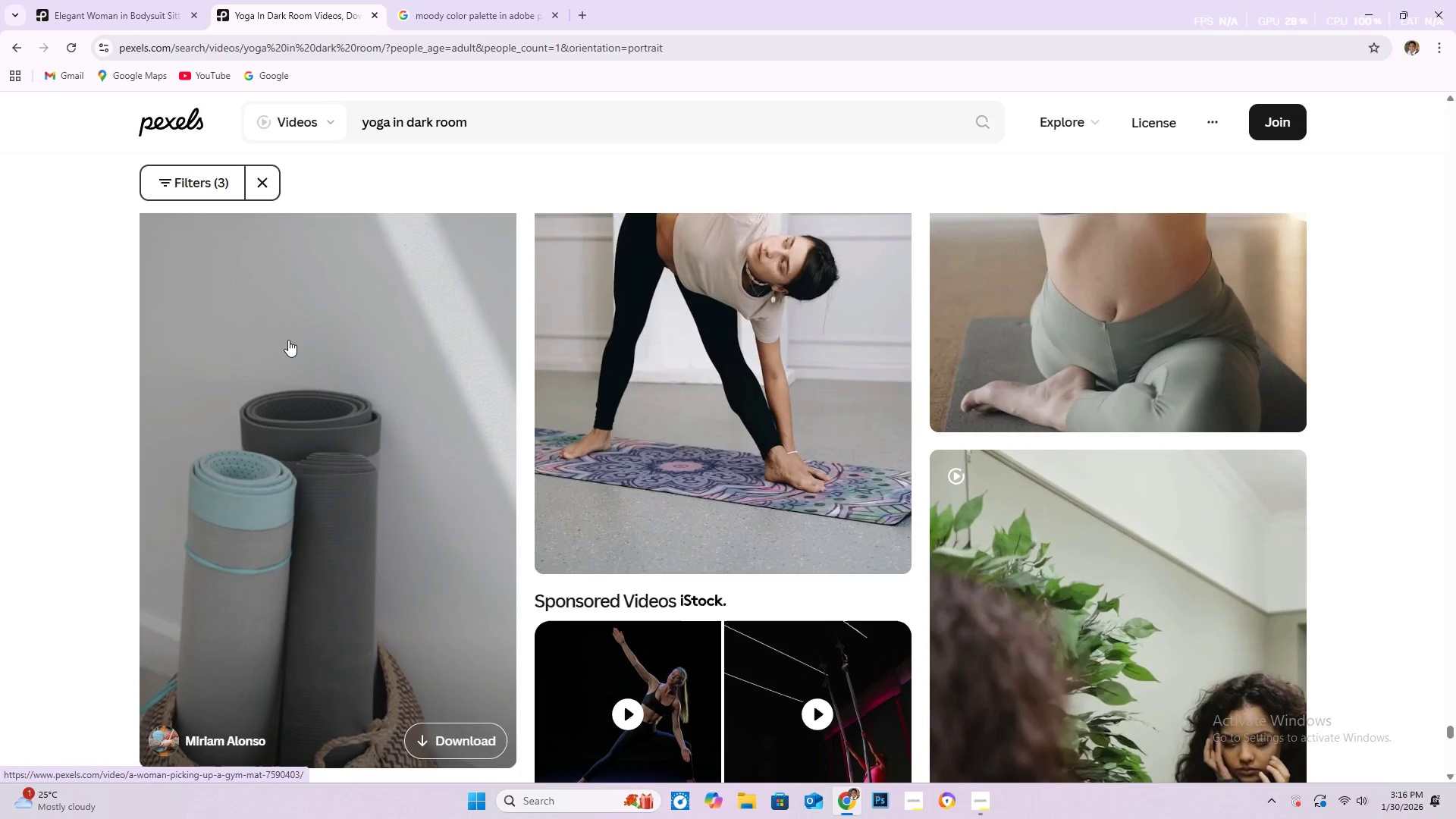 
wait(7.85)
 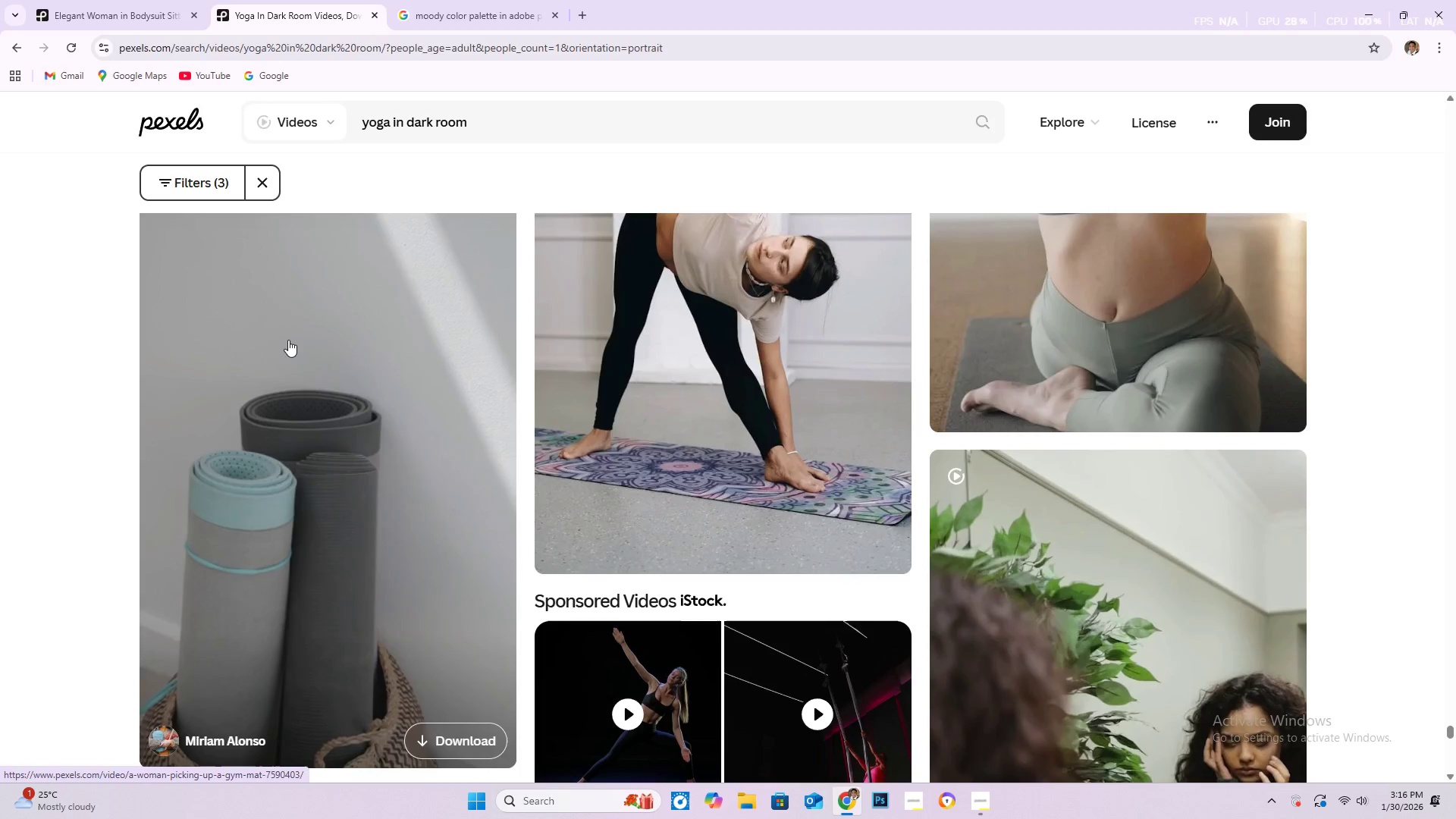 
scroll: coordinate [279, 356], scroll_direction: down, amount: 5.0
 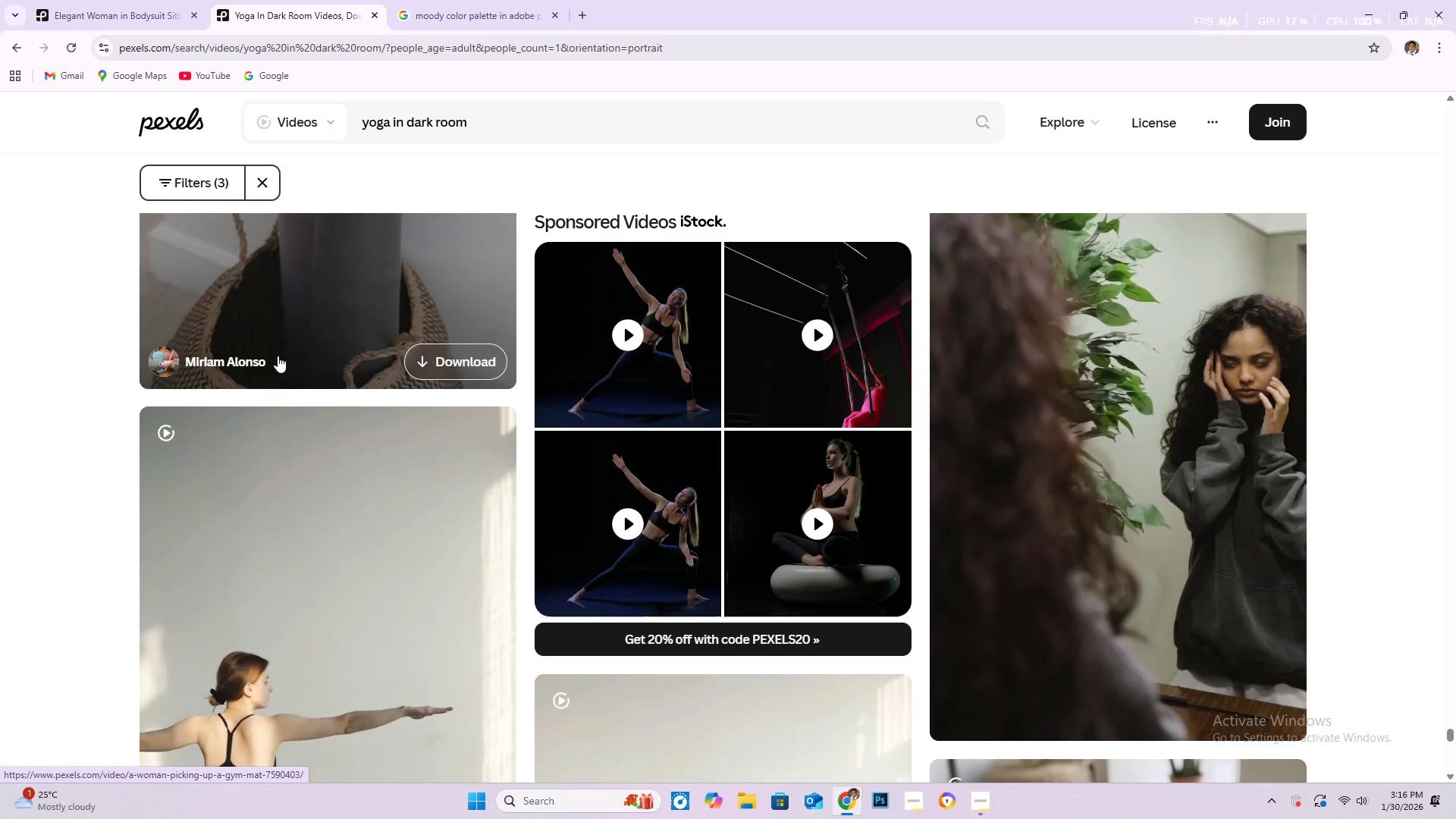 
wait(7.35)
 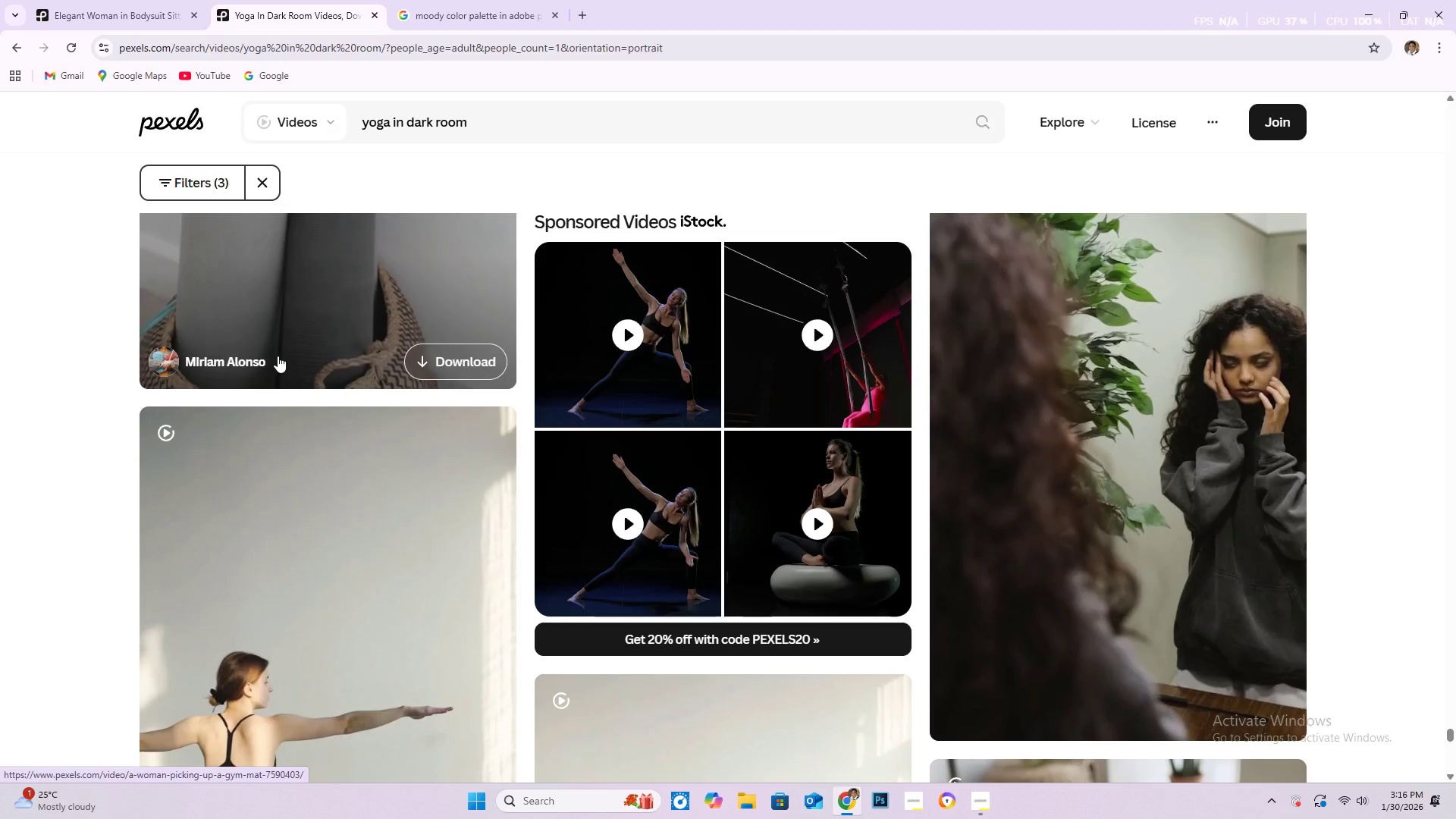 
scroll: coordinate [273, 362], scroll_direction: down, amount: 11.0
 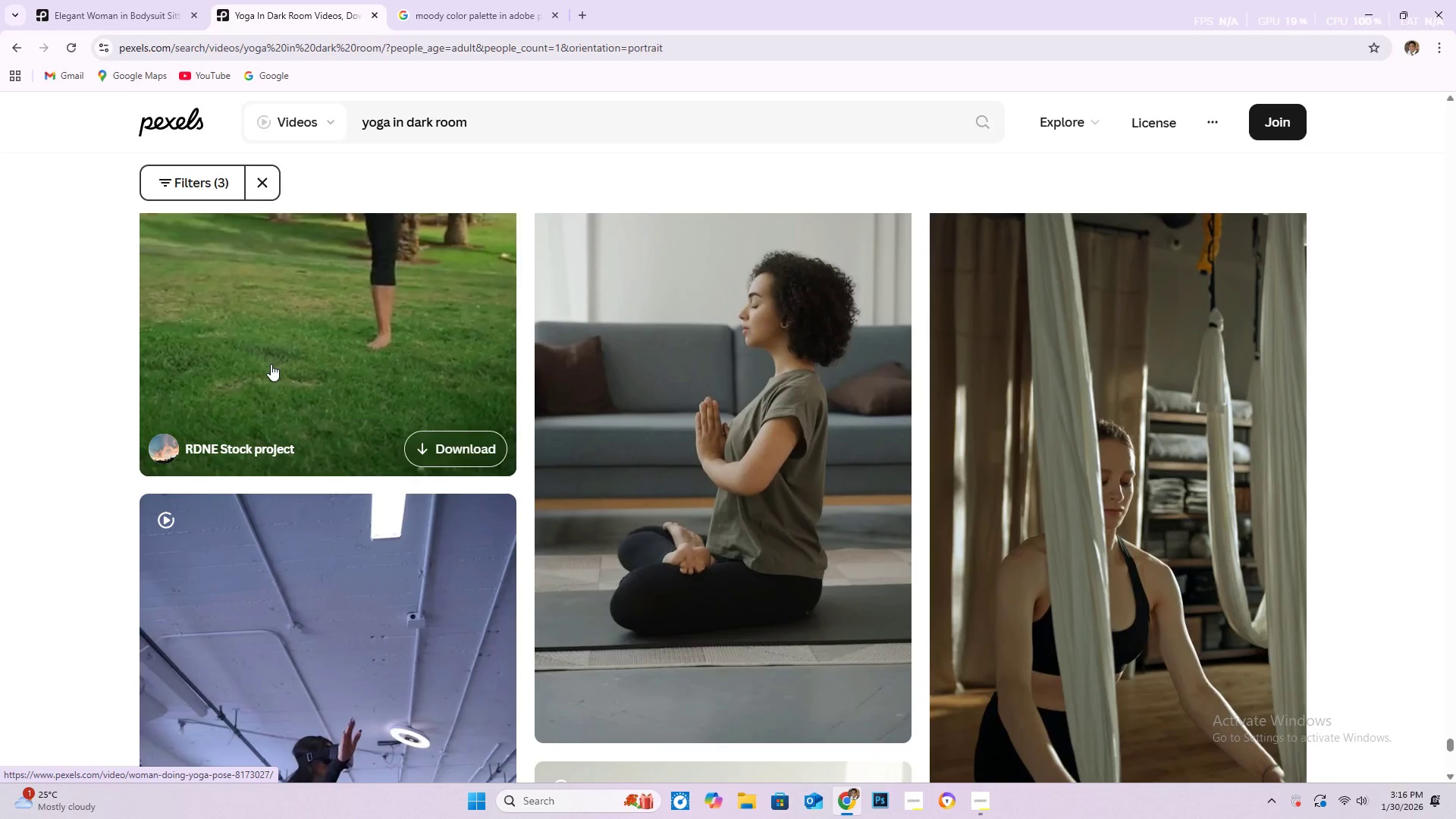 
scroll: coordinate [264, 371], scroll_direction: down, amount: 29.0
 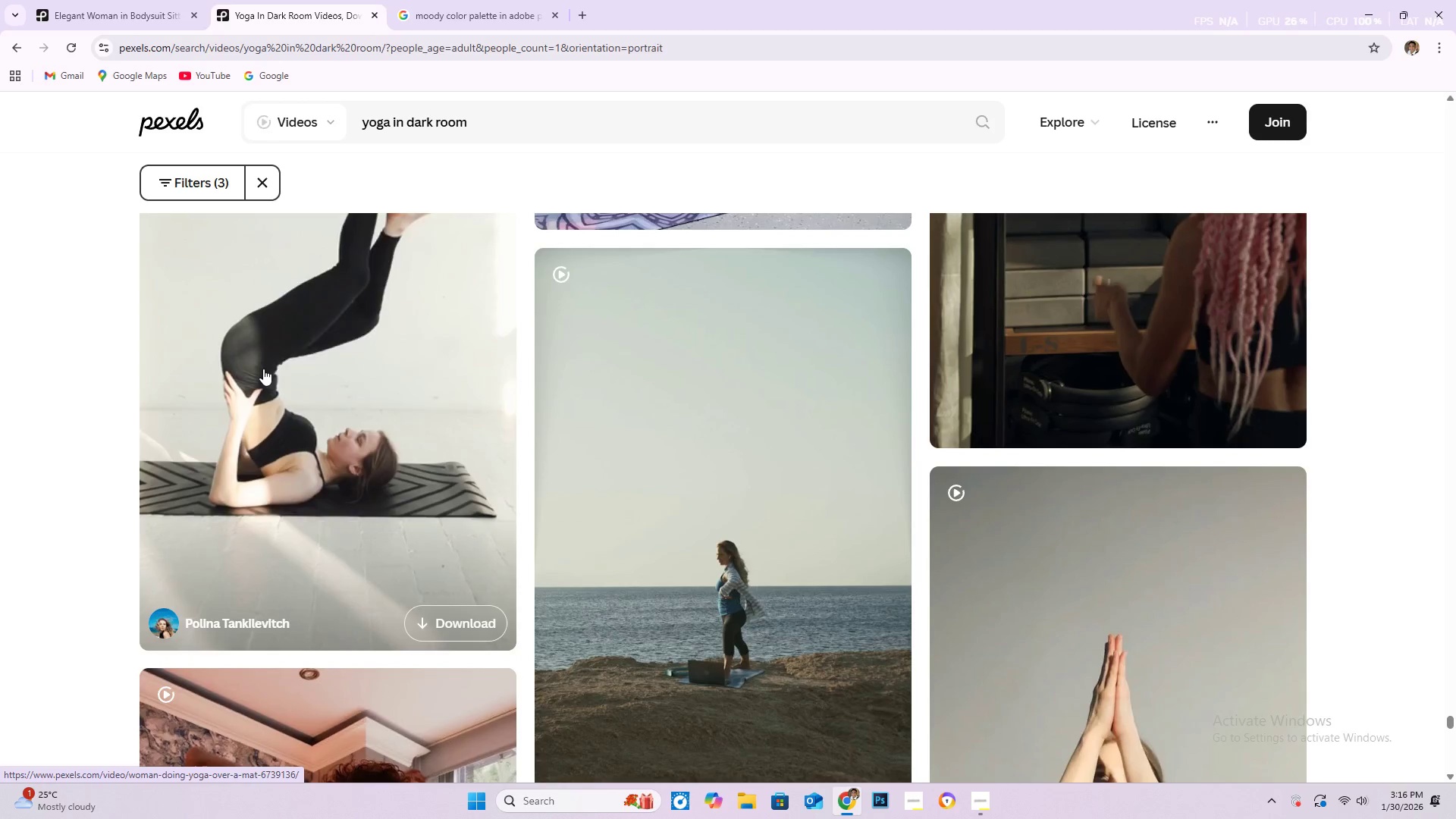 
scroll: coordinate [229, 371], scroll_direction: down, amount: 35.0
 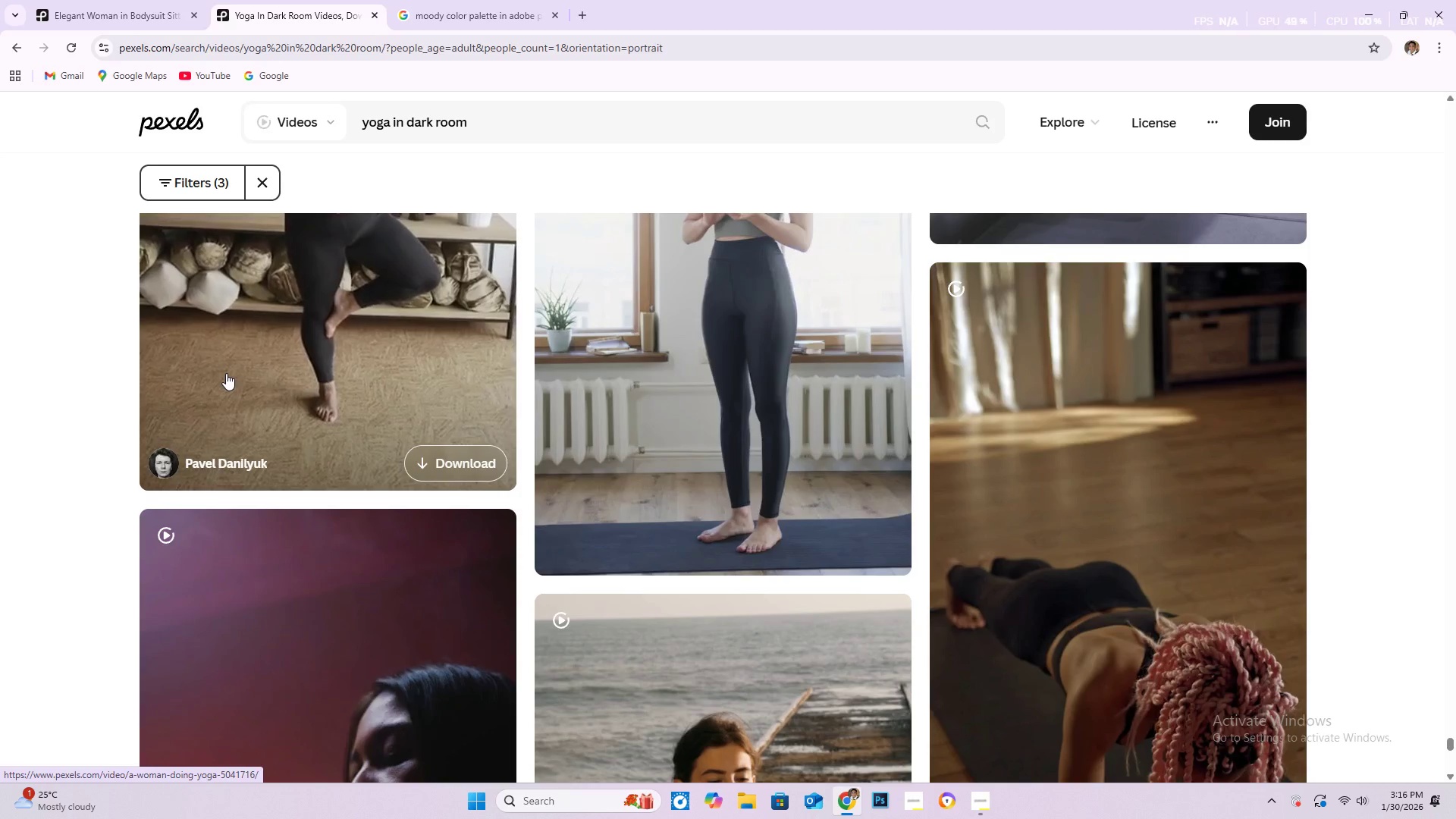 
scroll: coordinate [222, 379], scroll_direction: down, amount: 10.0
 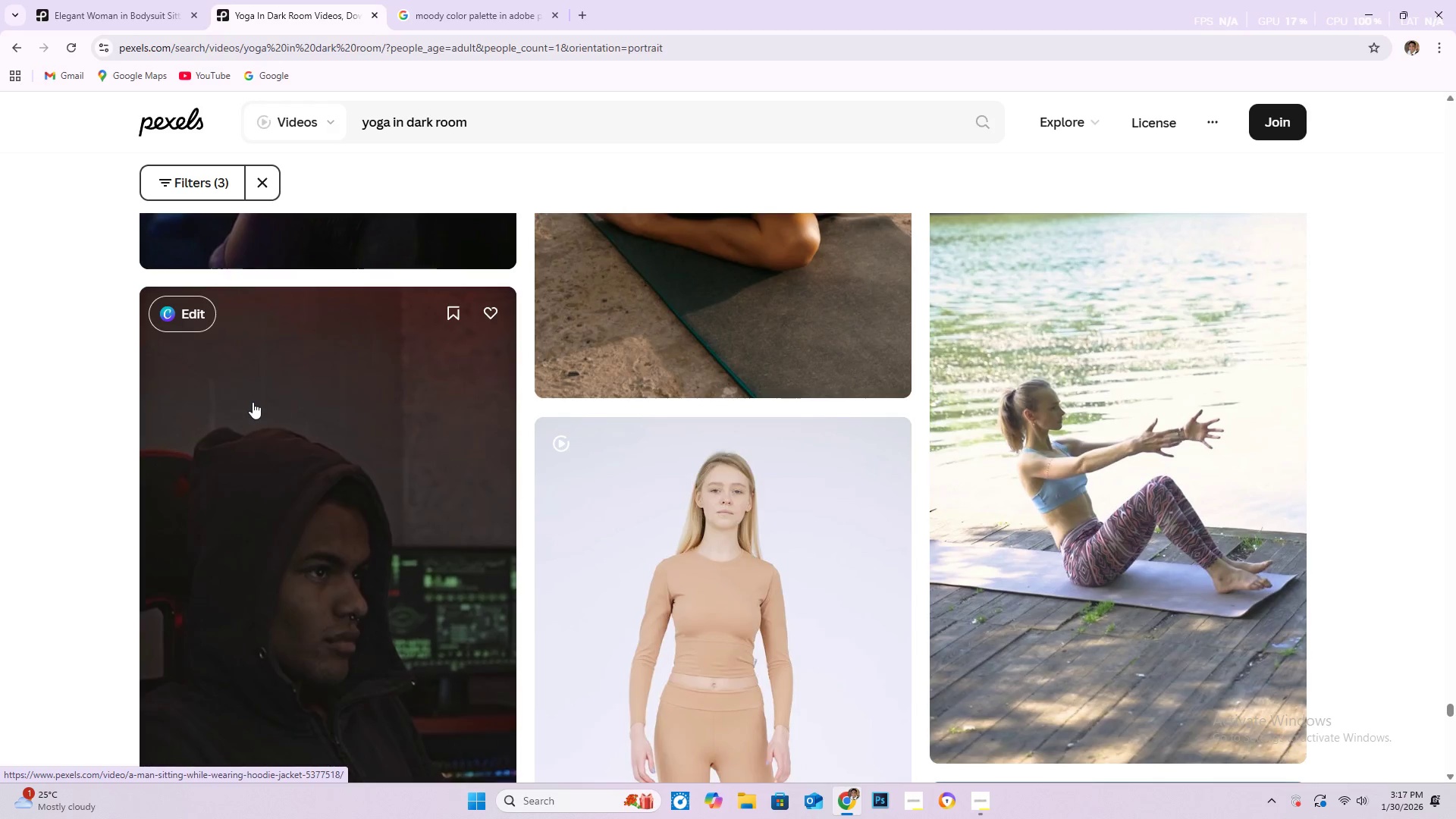 
wait(17.21)
 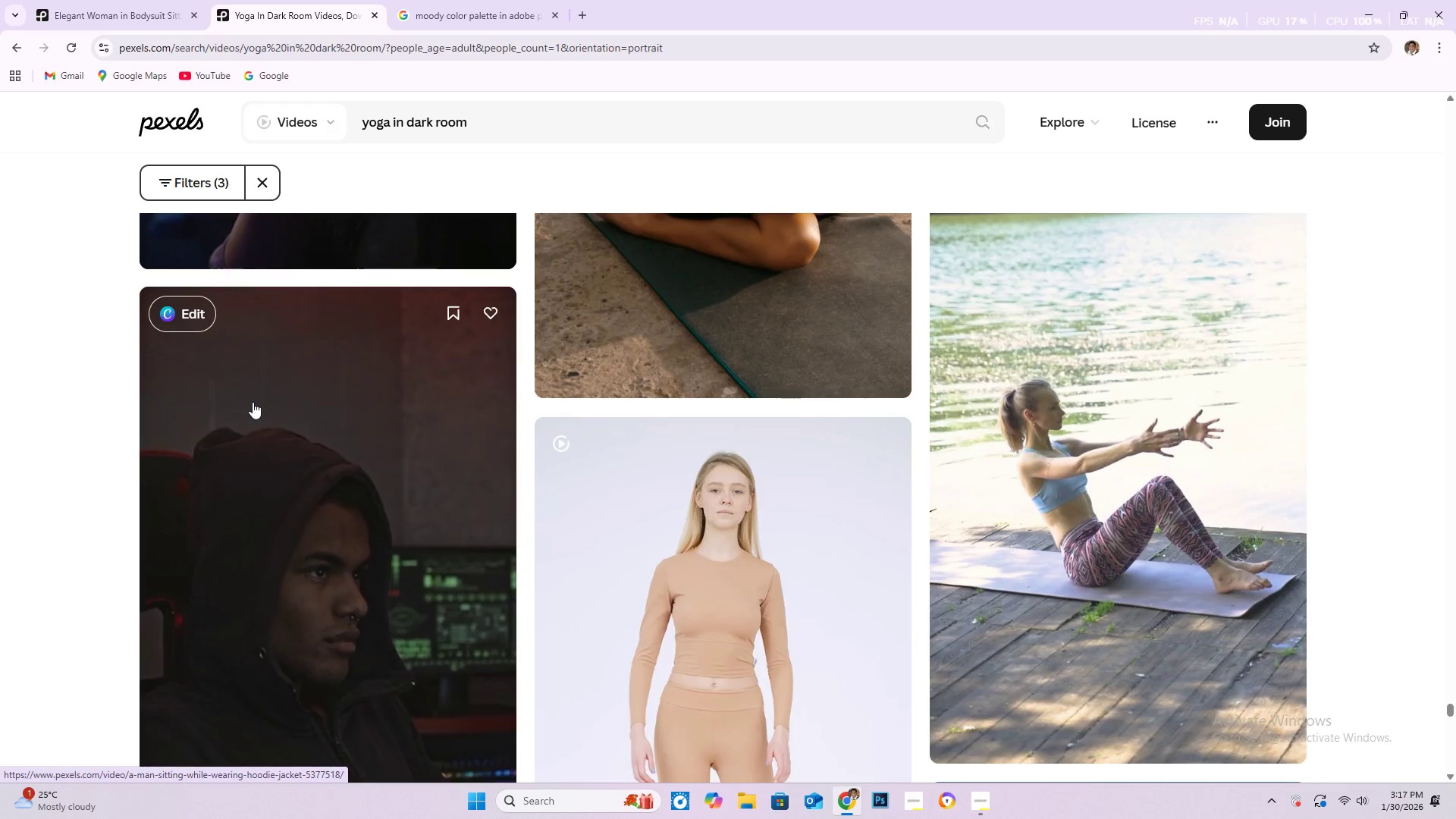 
scroll: coordinate [297, 431], scroll_direction: down, amount: 19.0
 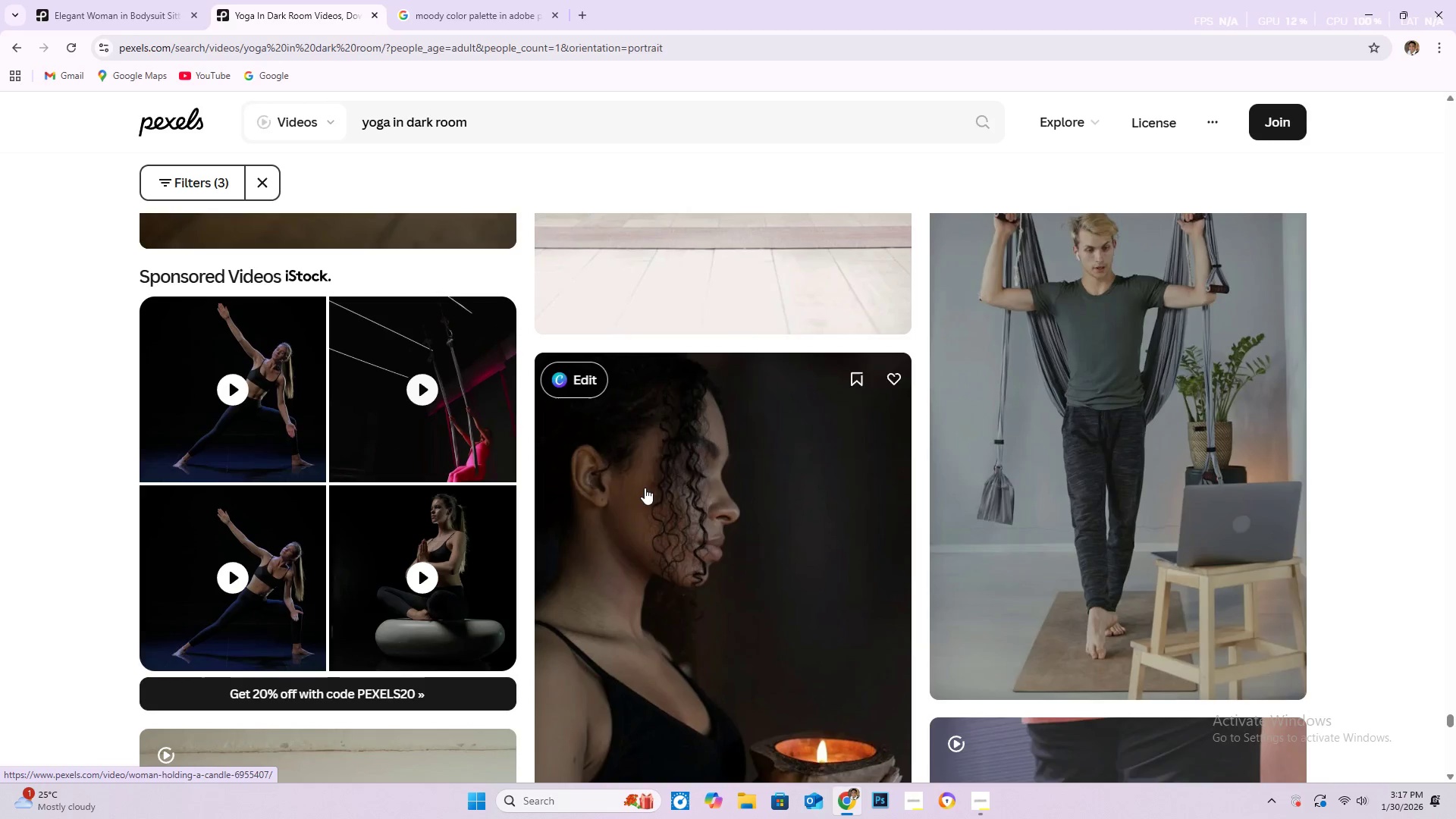 
scroll: coordinate [710, 472], scroll_direction: down, amount: 4.0
 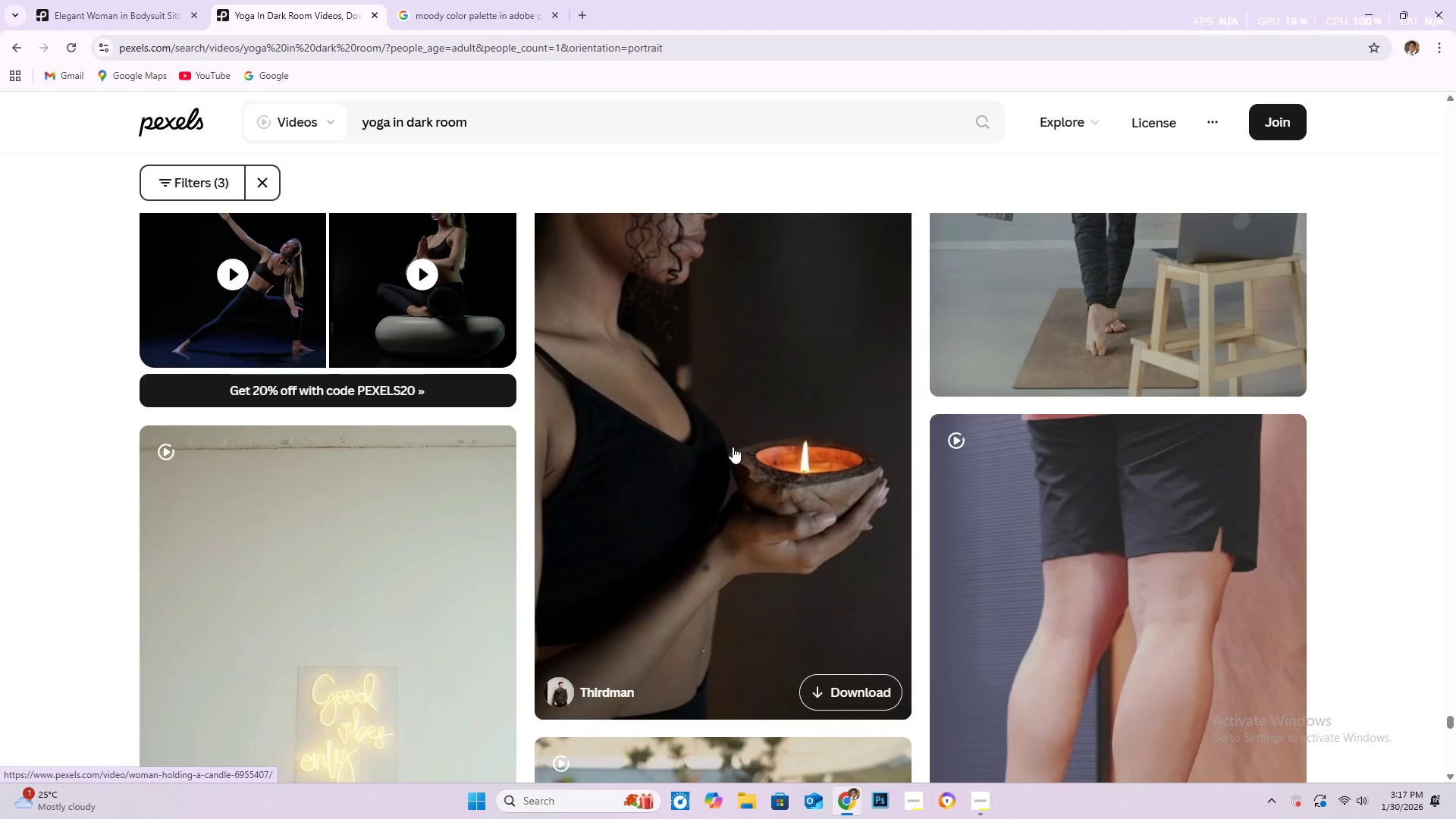 
wait(6.85)
 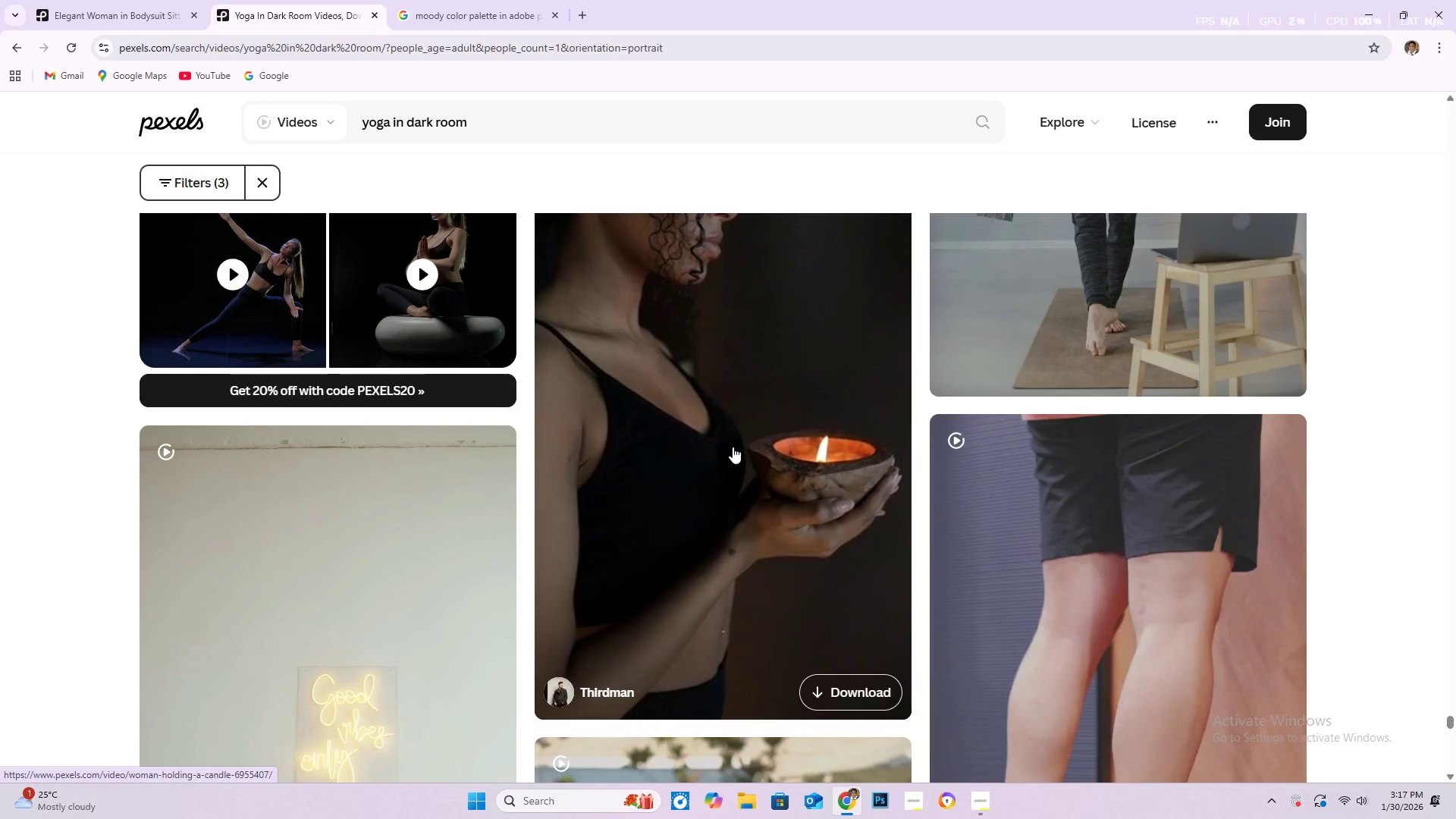 
left_click([635, 337])
 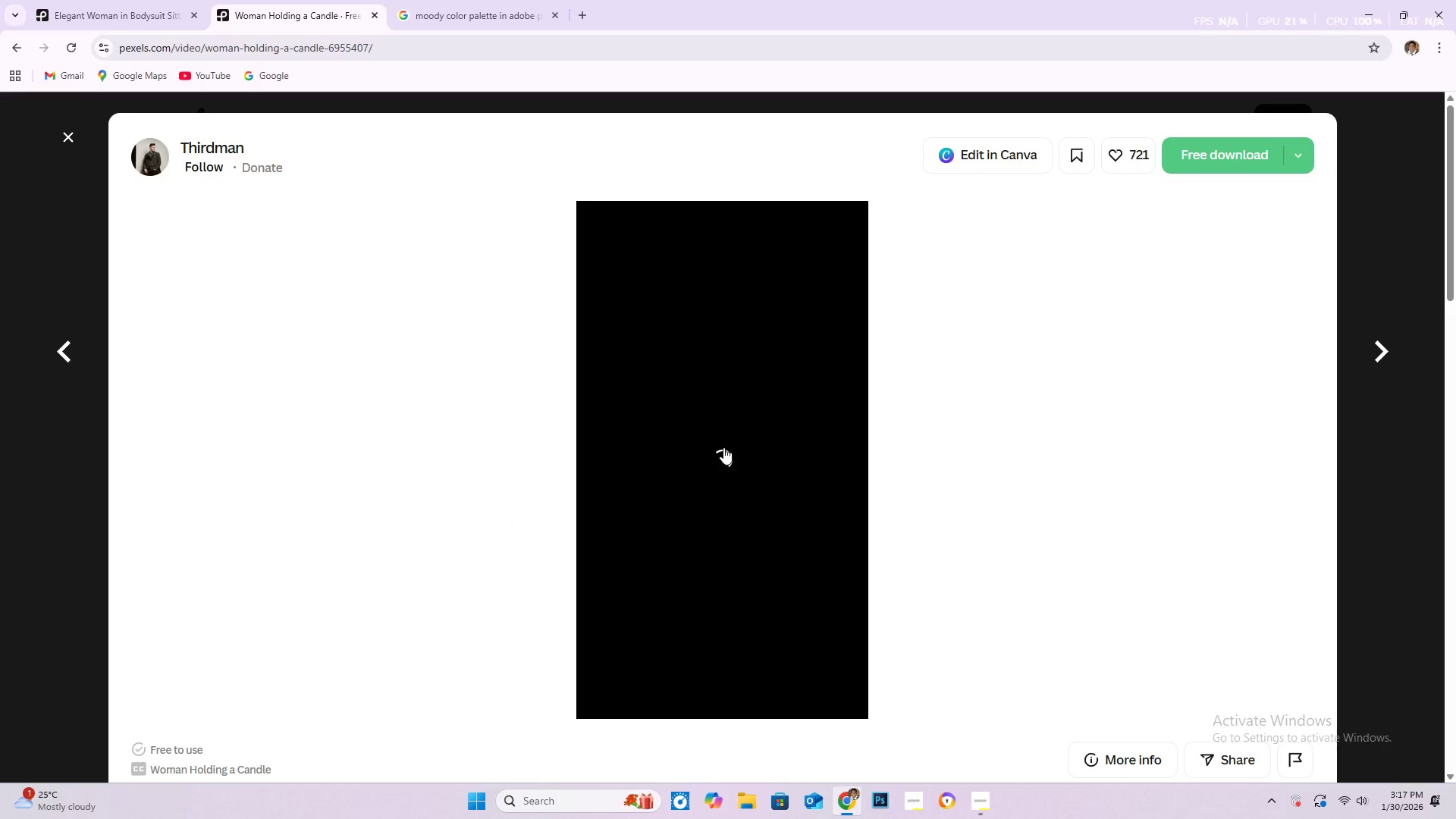 
wait(7.77)
 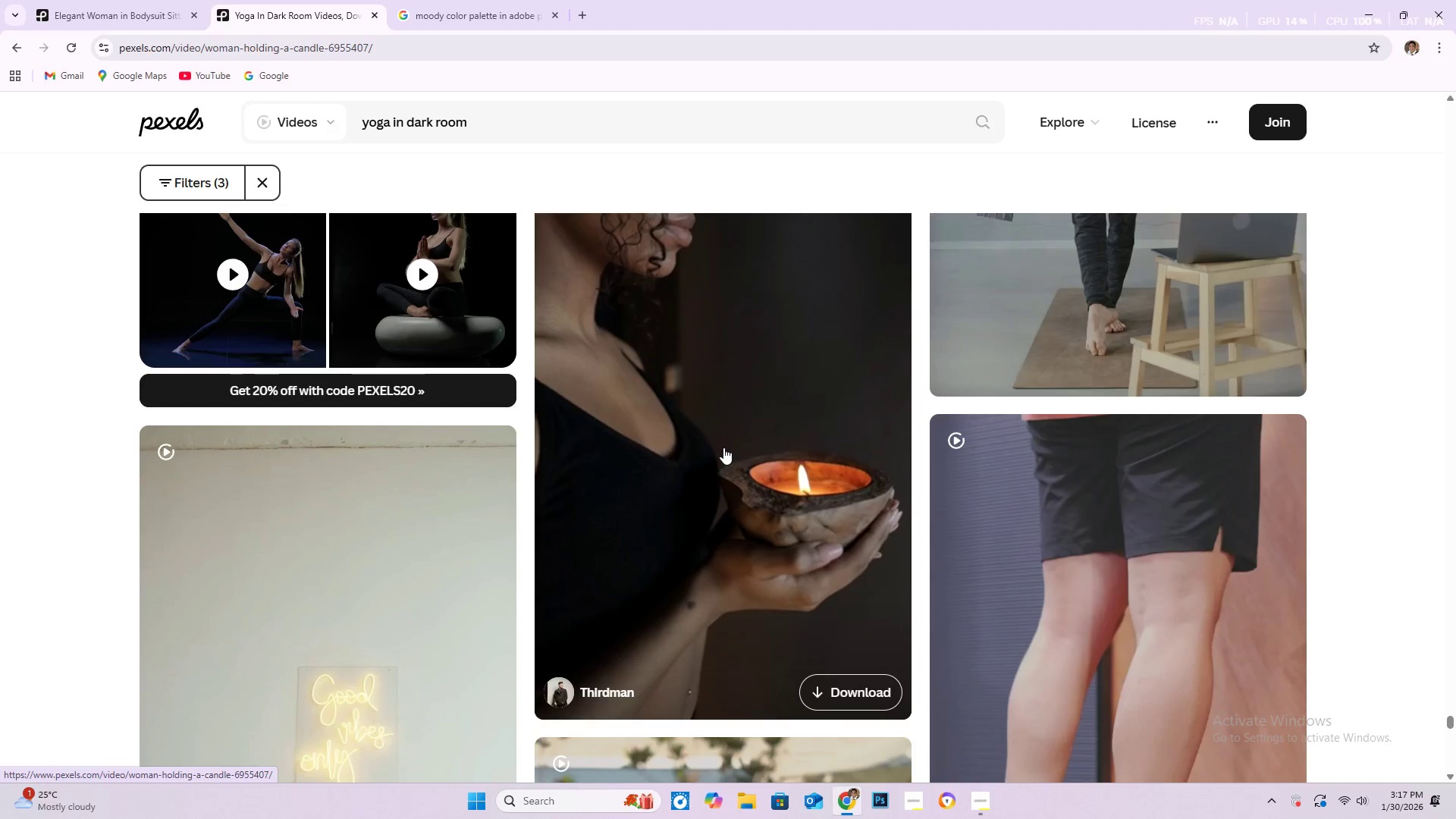 
scroll: coordinate [544, 529], scroll_direction: down, amount: 14.0
 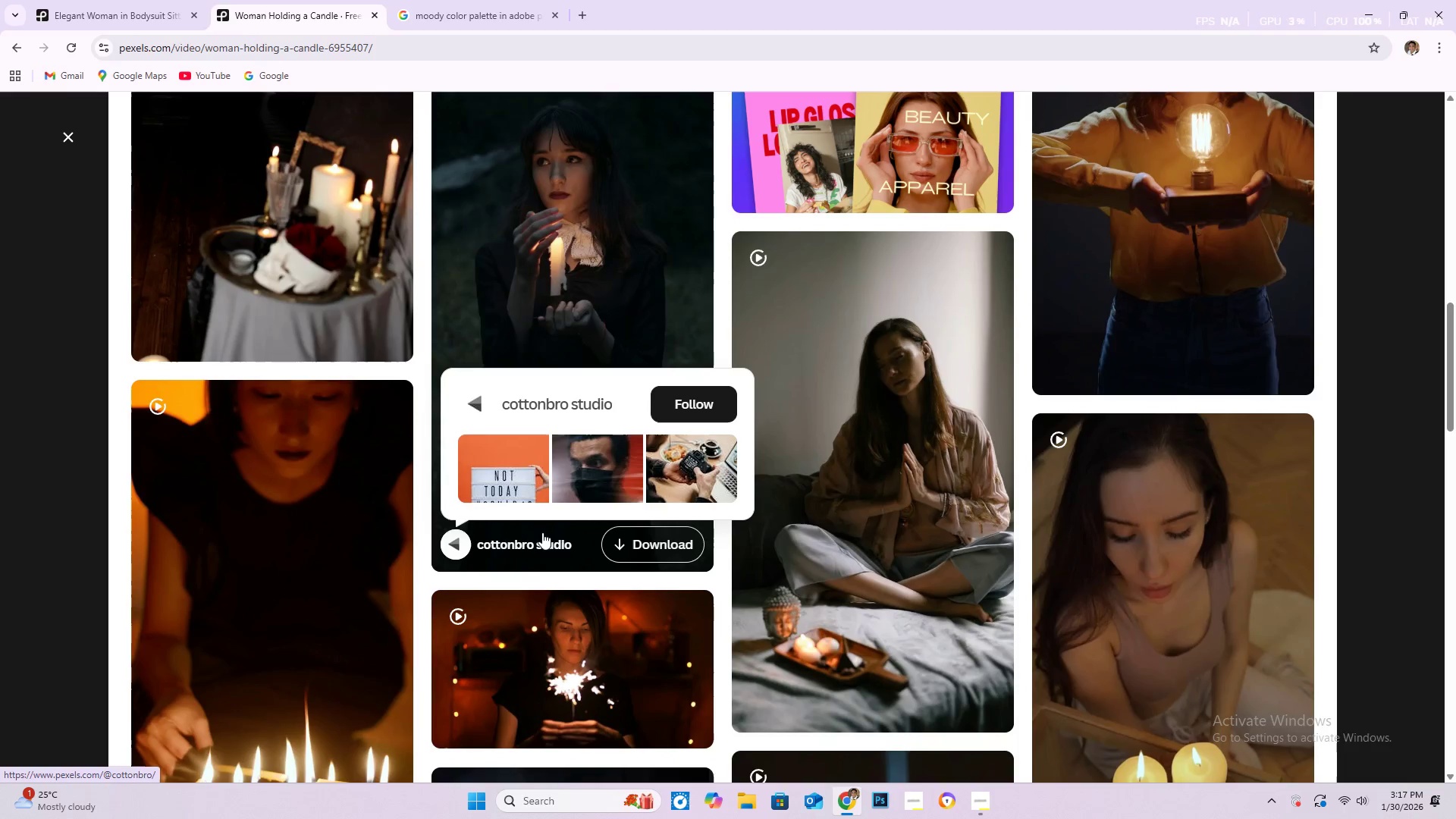 
scroll: coordinate [542, 532], scroll_direction: up, amount: 5.0
 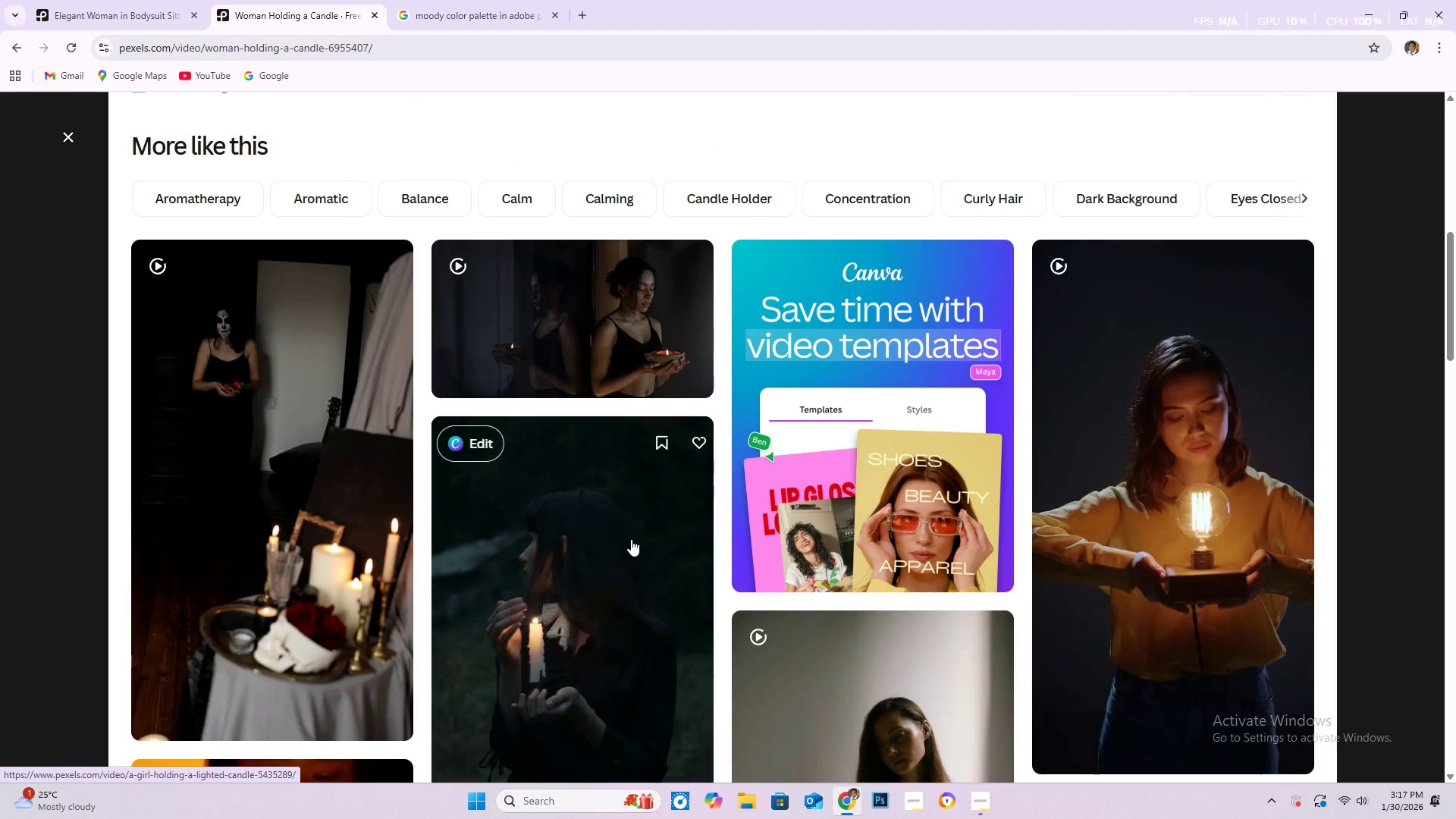 
scroll: coordinate [631, 539], scroll_direction: down, amount: 3.0
 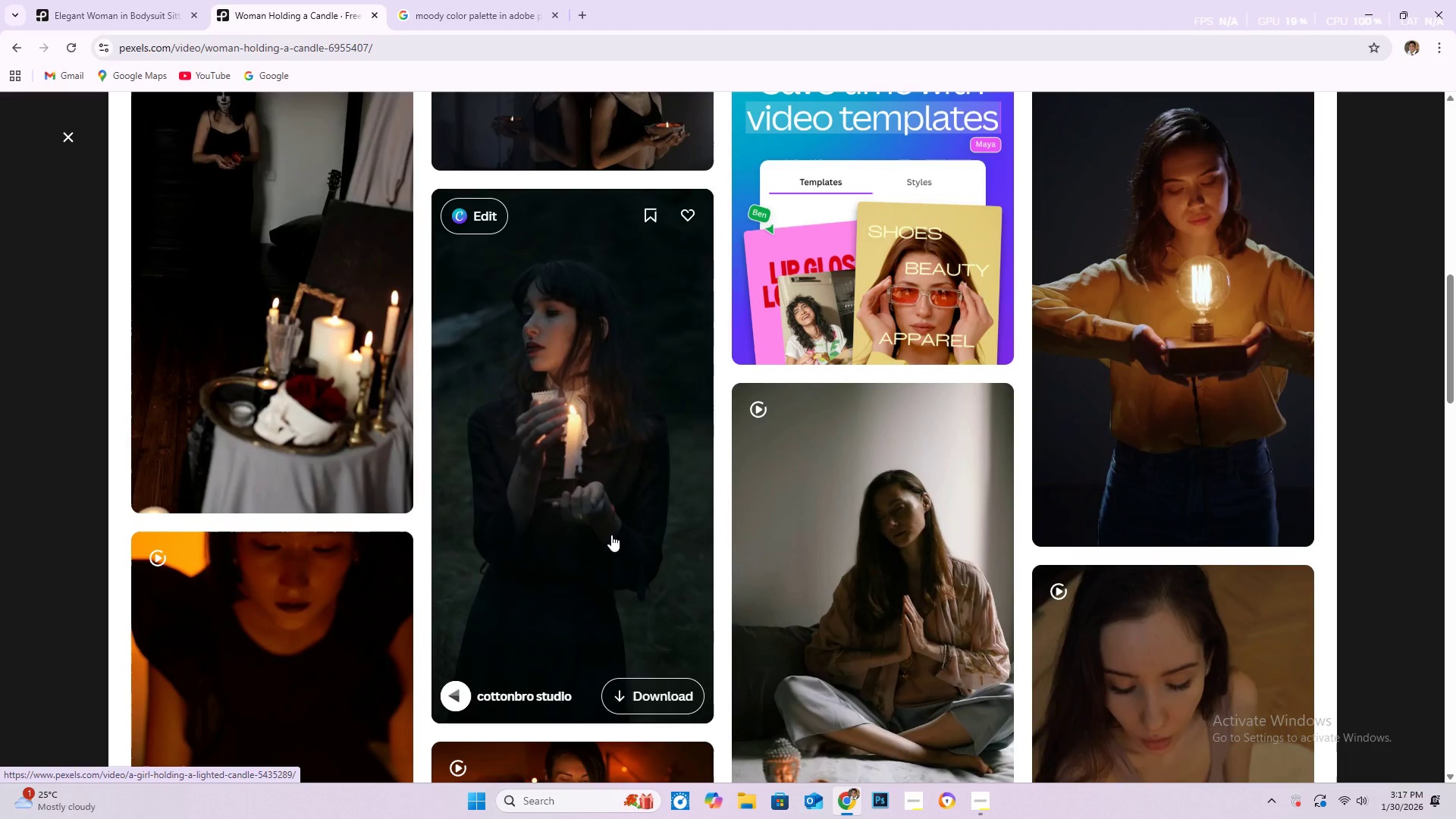 
wait(6.83)
 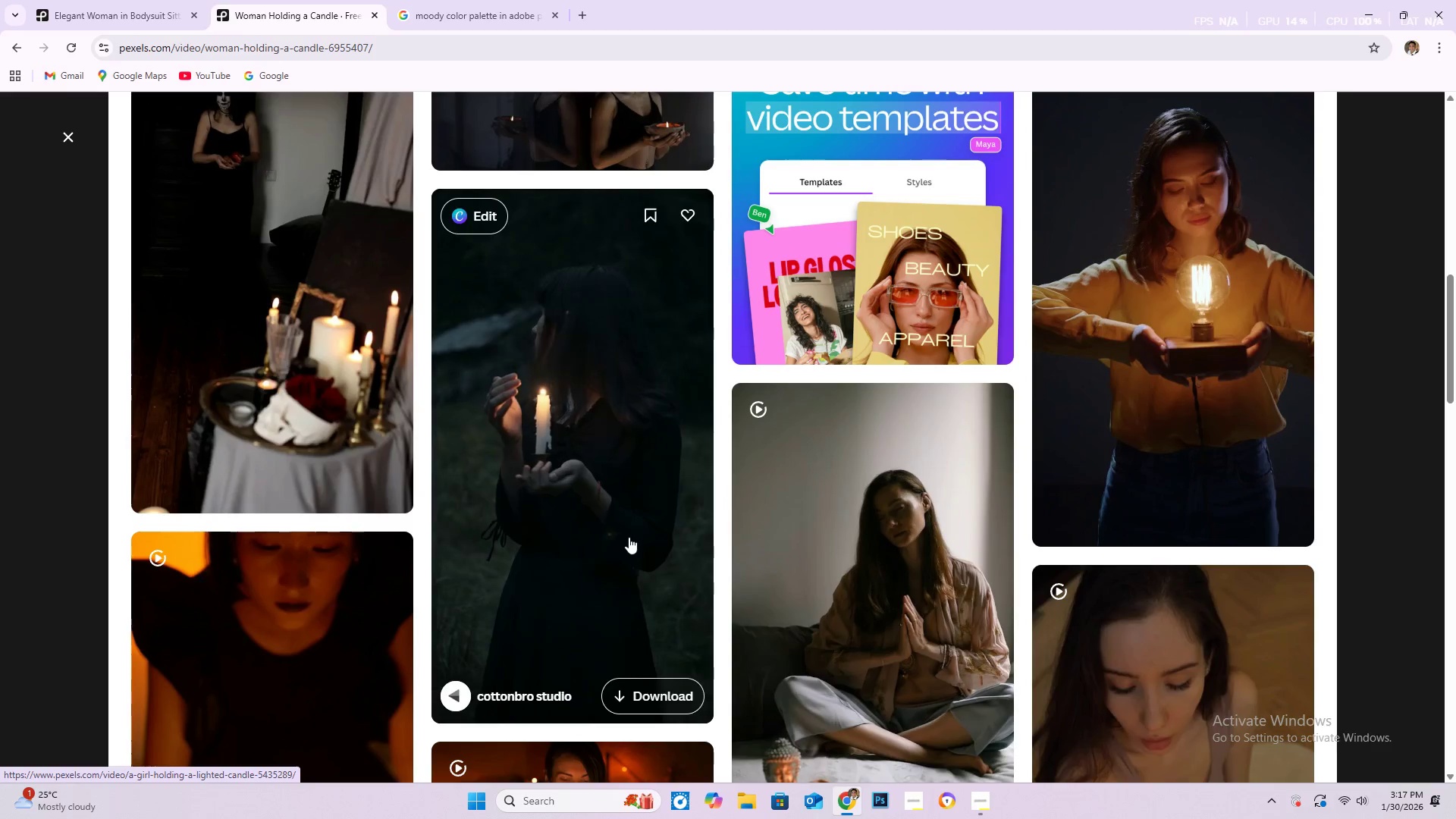 
scroll: coordinate [625, 514], scroll_direction: down, amount: 14.0
 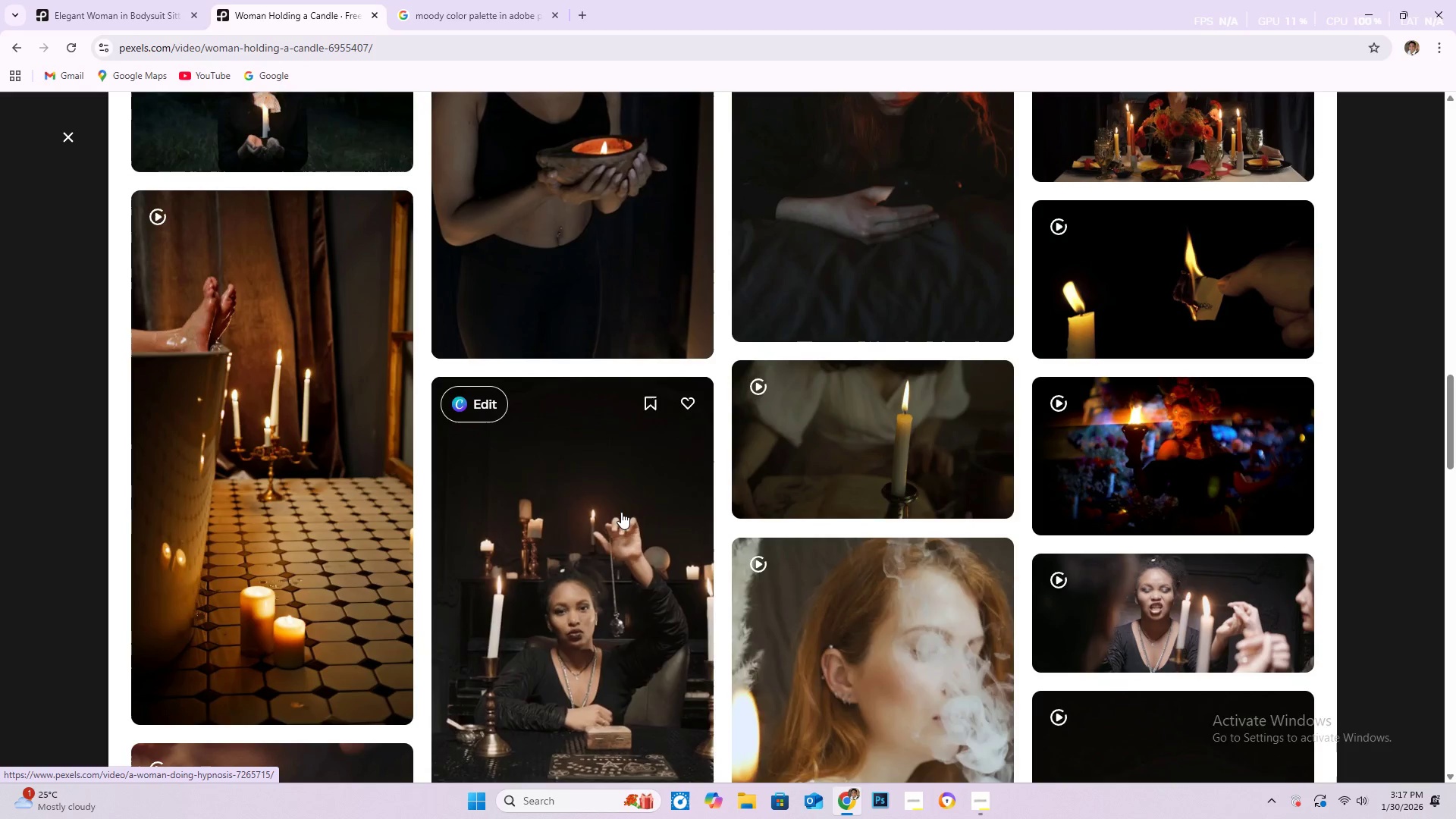 
wait(7.02)
 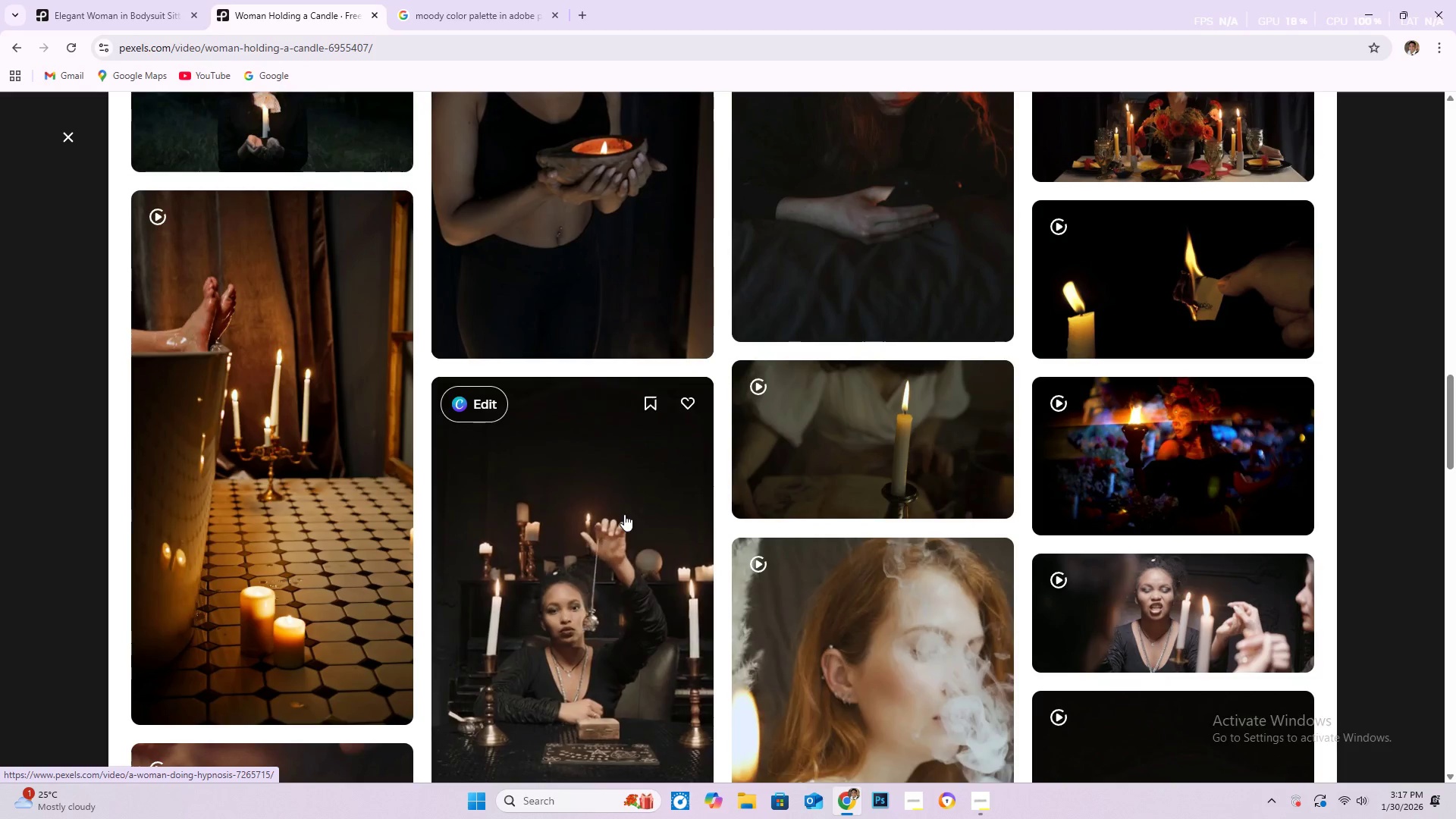 
scroll: coordinate [618, 491], scroll_direction: down, amount: 21.0
 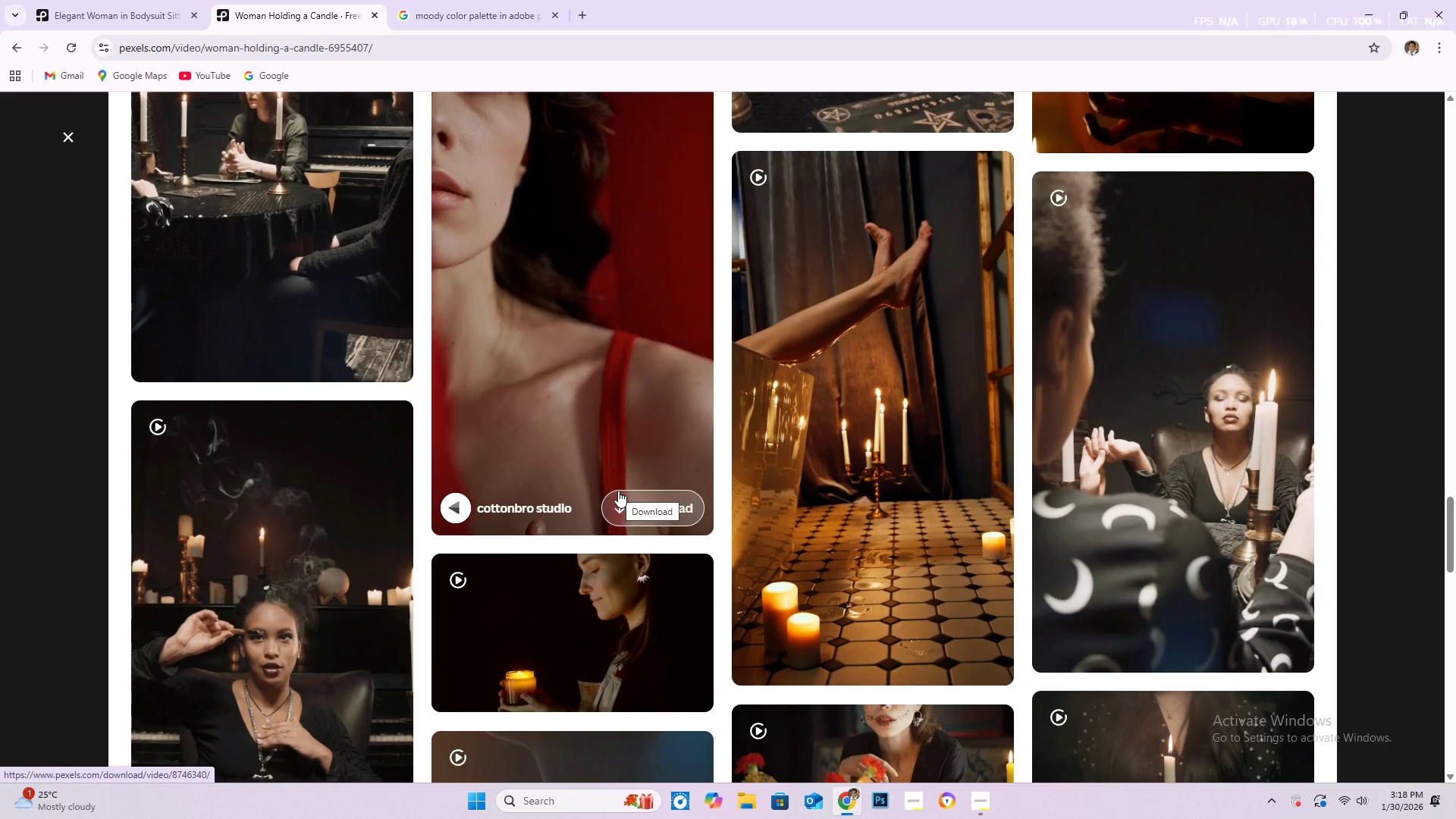 
scroll: coordinate [618, 491], scroll_direction: up, amount: 4.0
 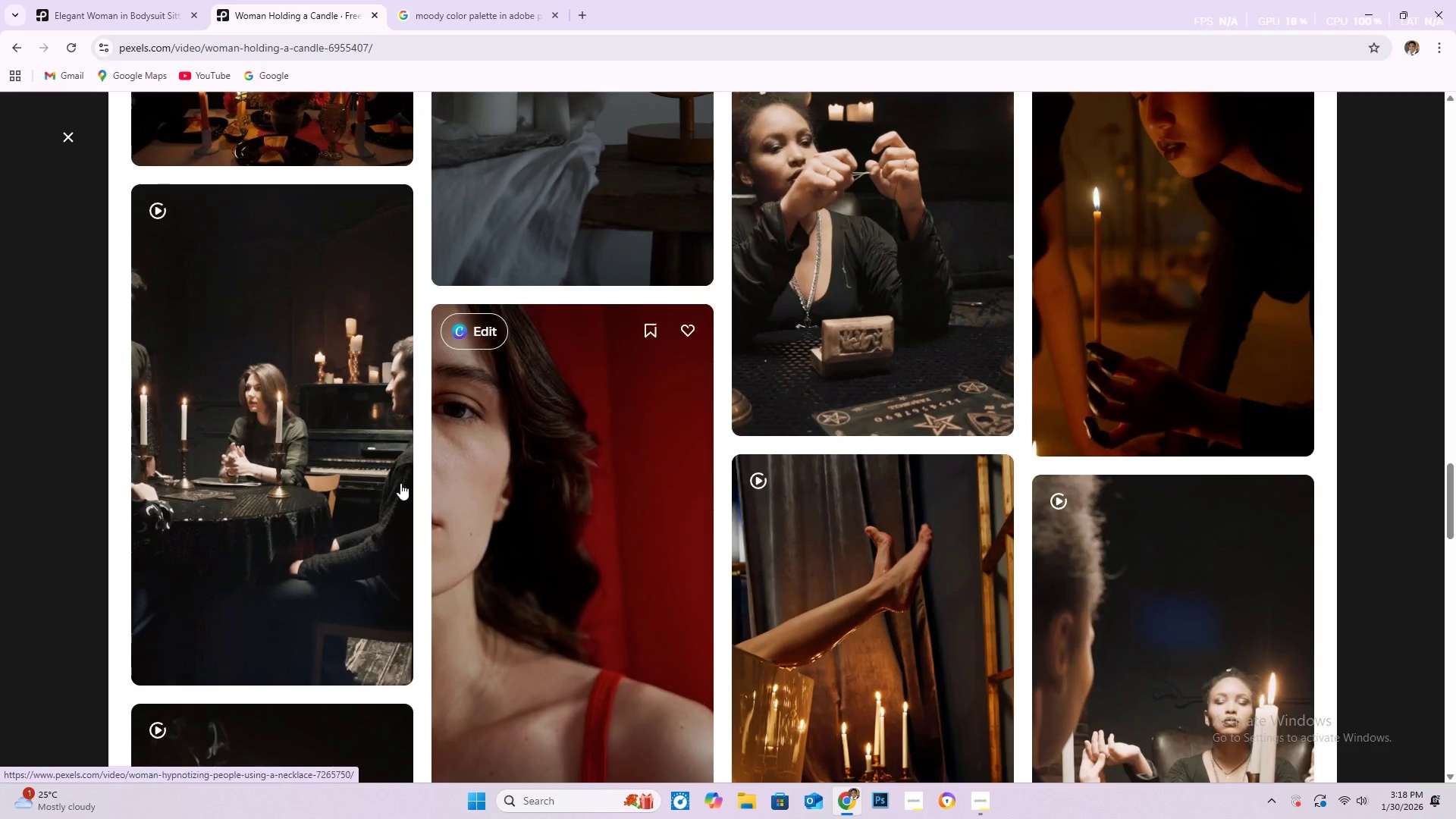 
scroll: coordinate [680, 407], scroll_direction: down, amount: 27.0
 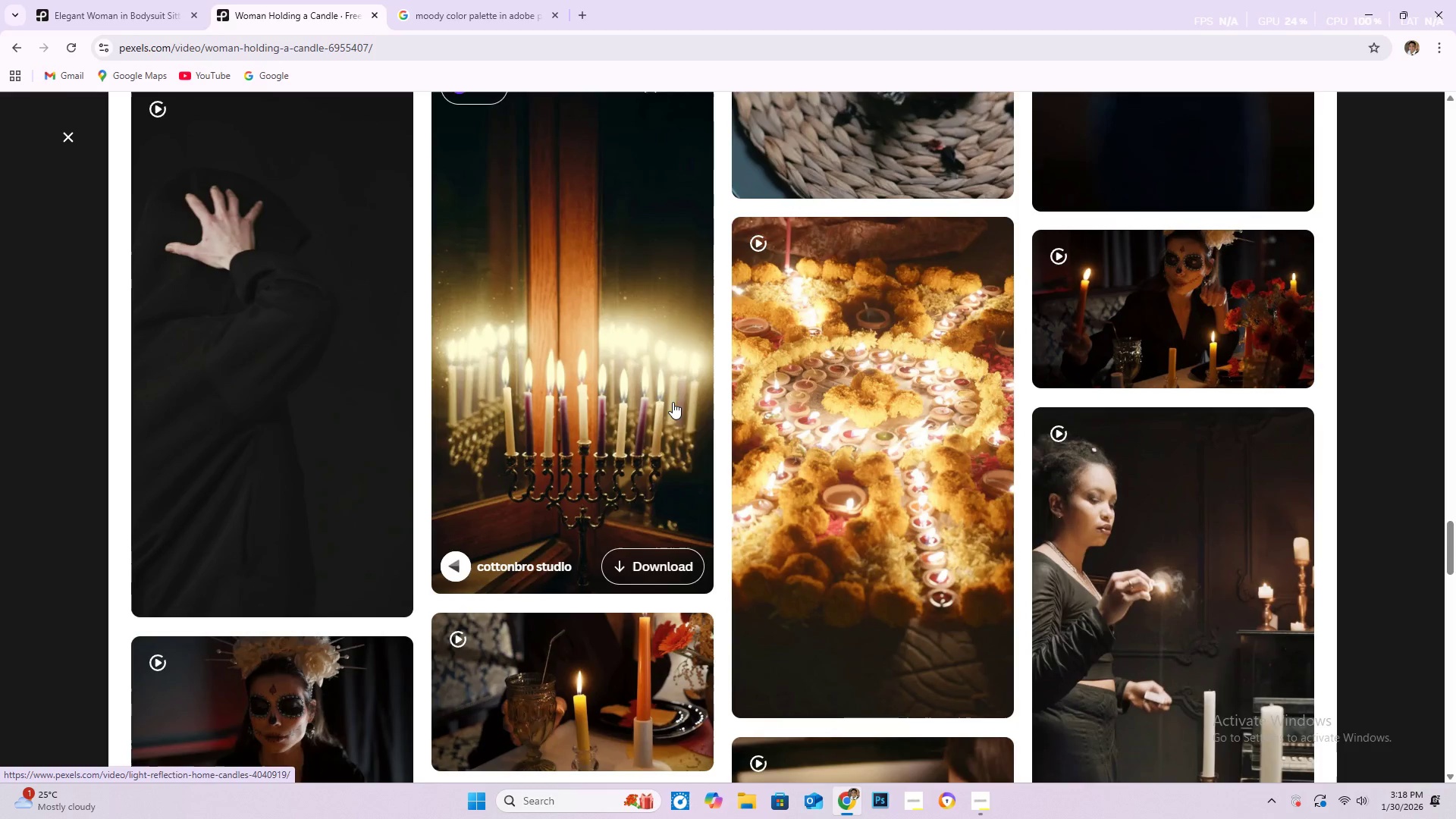 
scroll: coordinate [672, 401], scroll_direction: down, amount: 4.0
 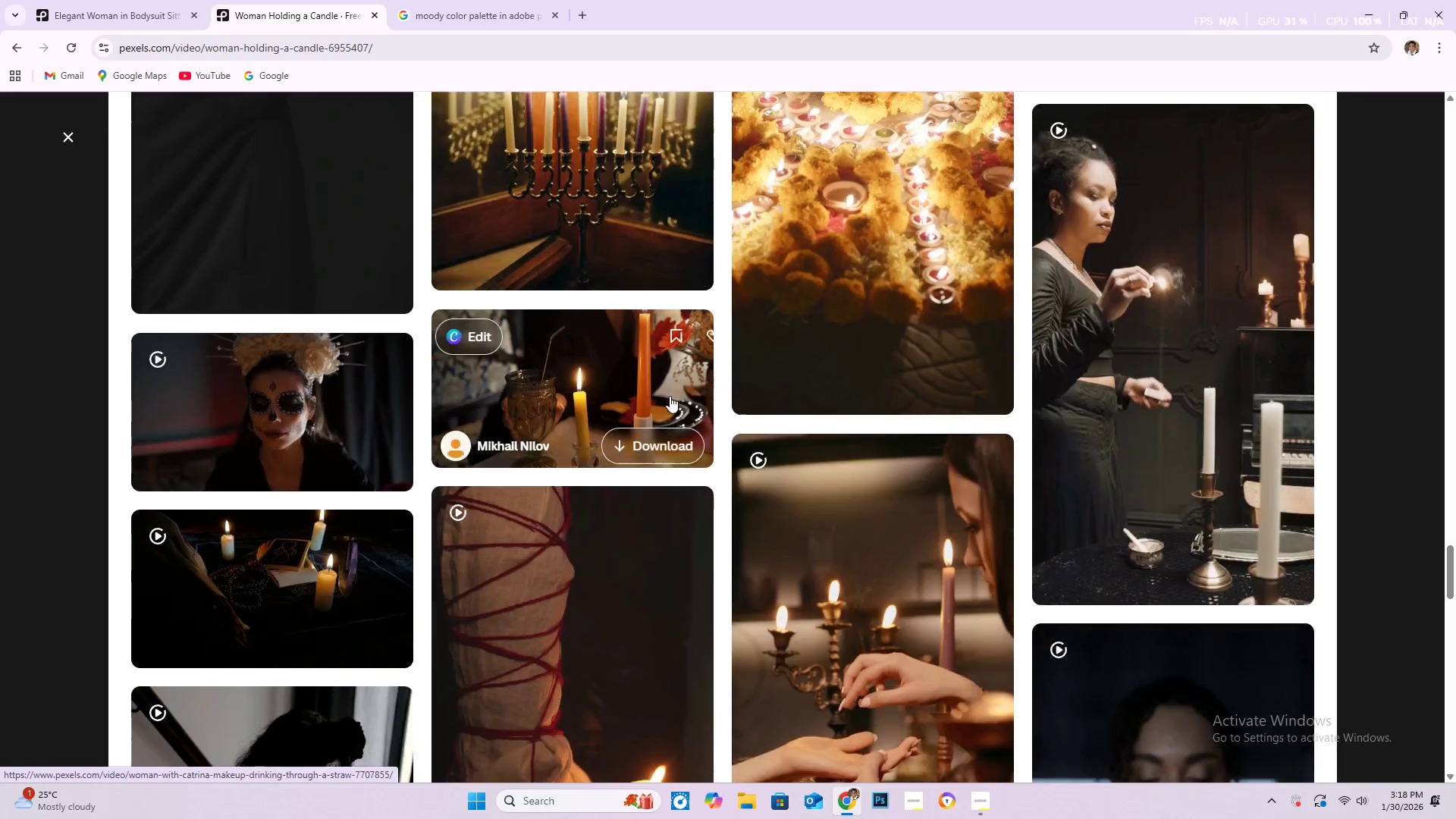 
mouse_move([694, 375])
 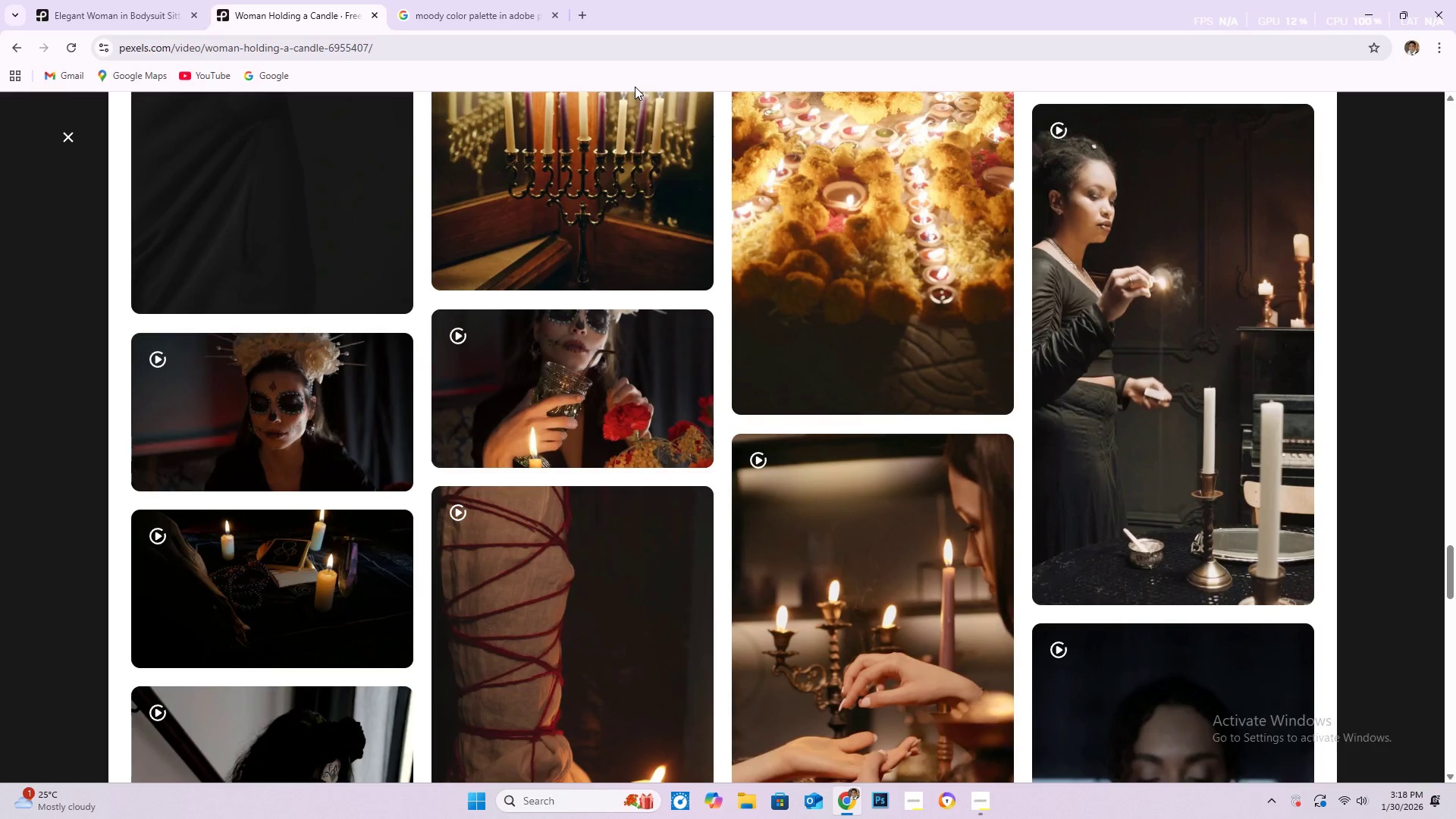 
scroll: coordinate [635, 86], scroll_direction: down, amount: 2.0
 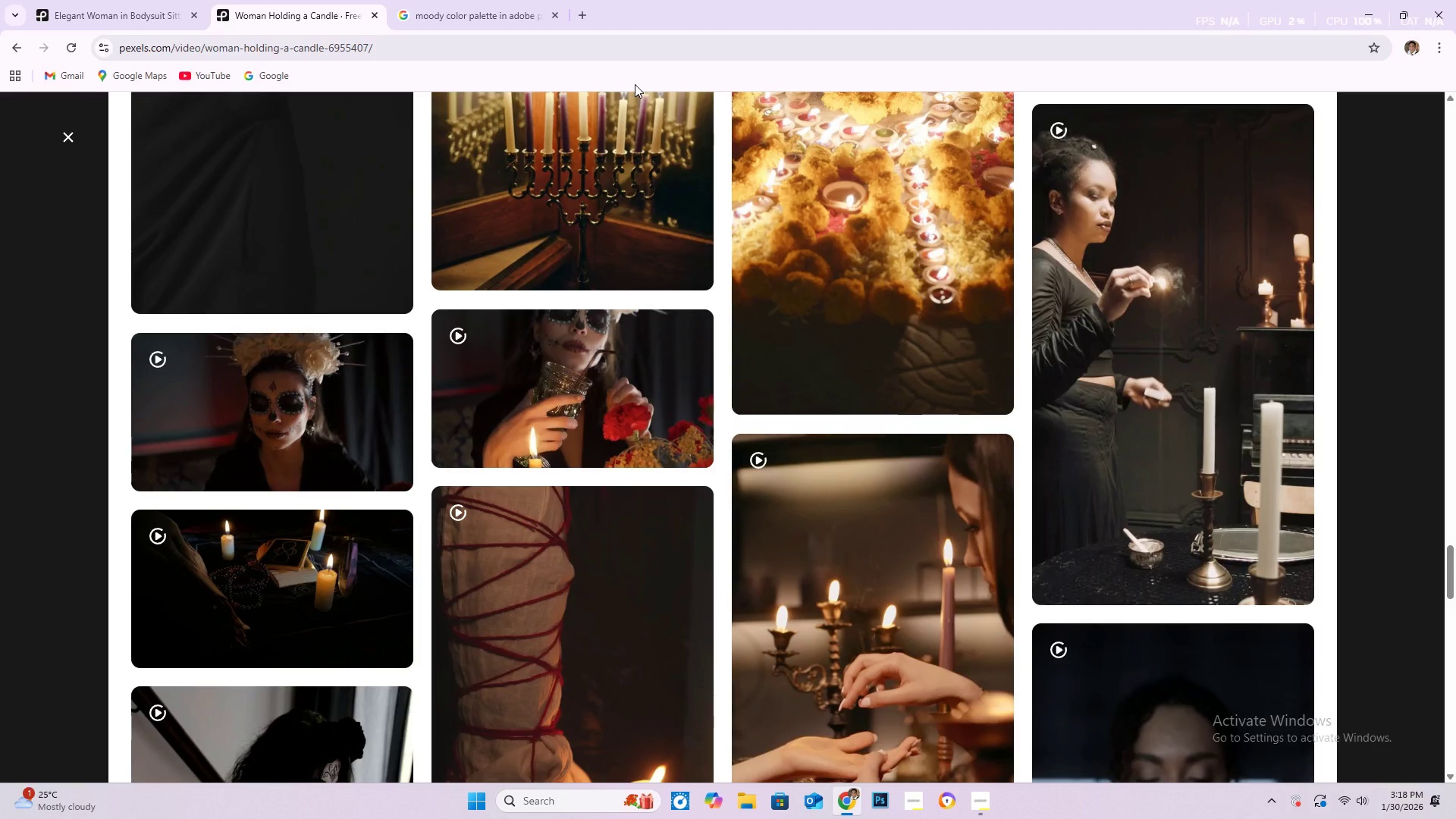 
wait(9.13)
 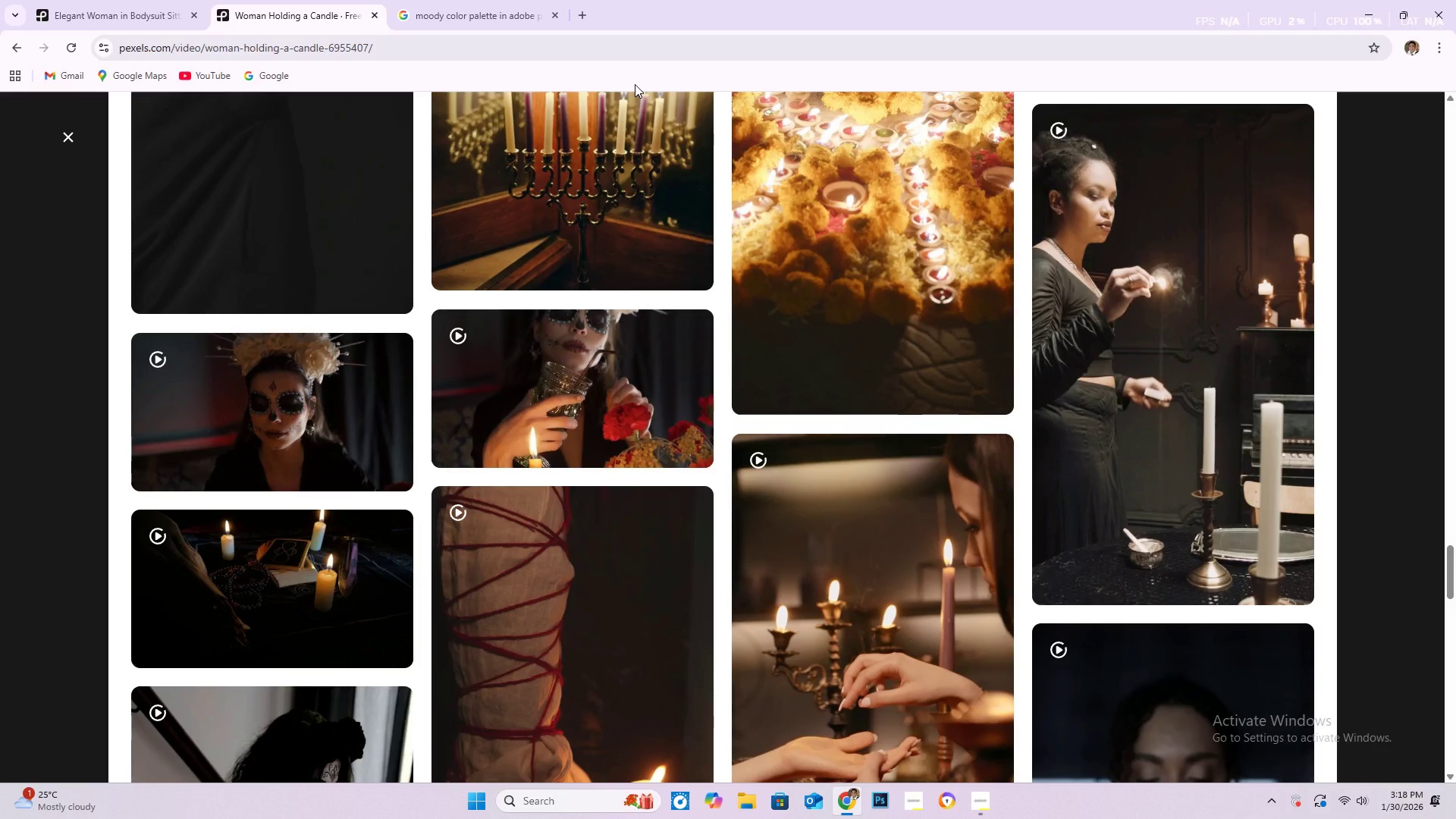 
scroll: coordinate [894, 318], scroll_direction: down, amount: 15.0
 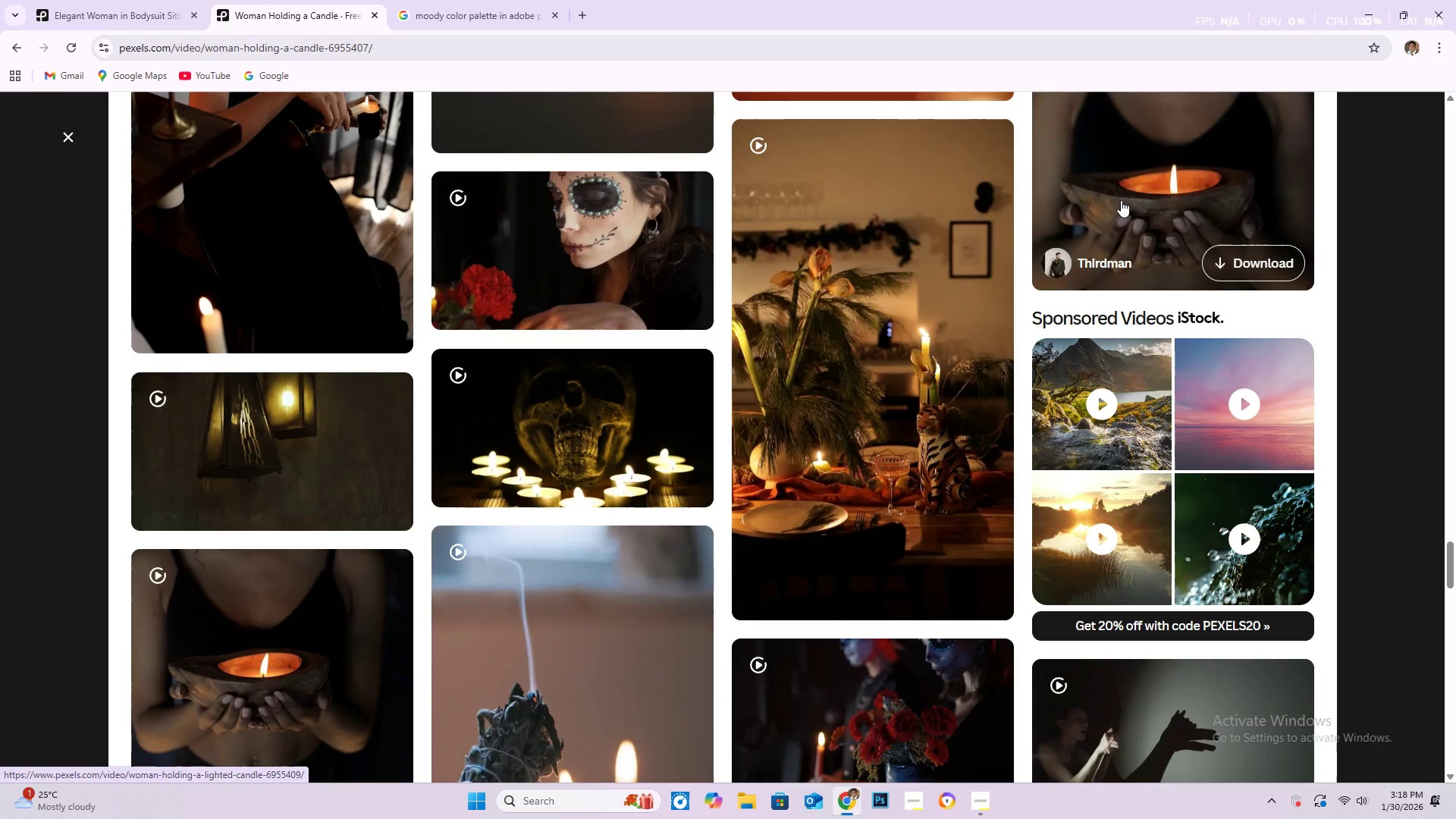 
scroll: coordinate [1121, 200], scroll_direction: up, amount: 3.0
 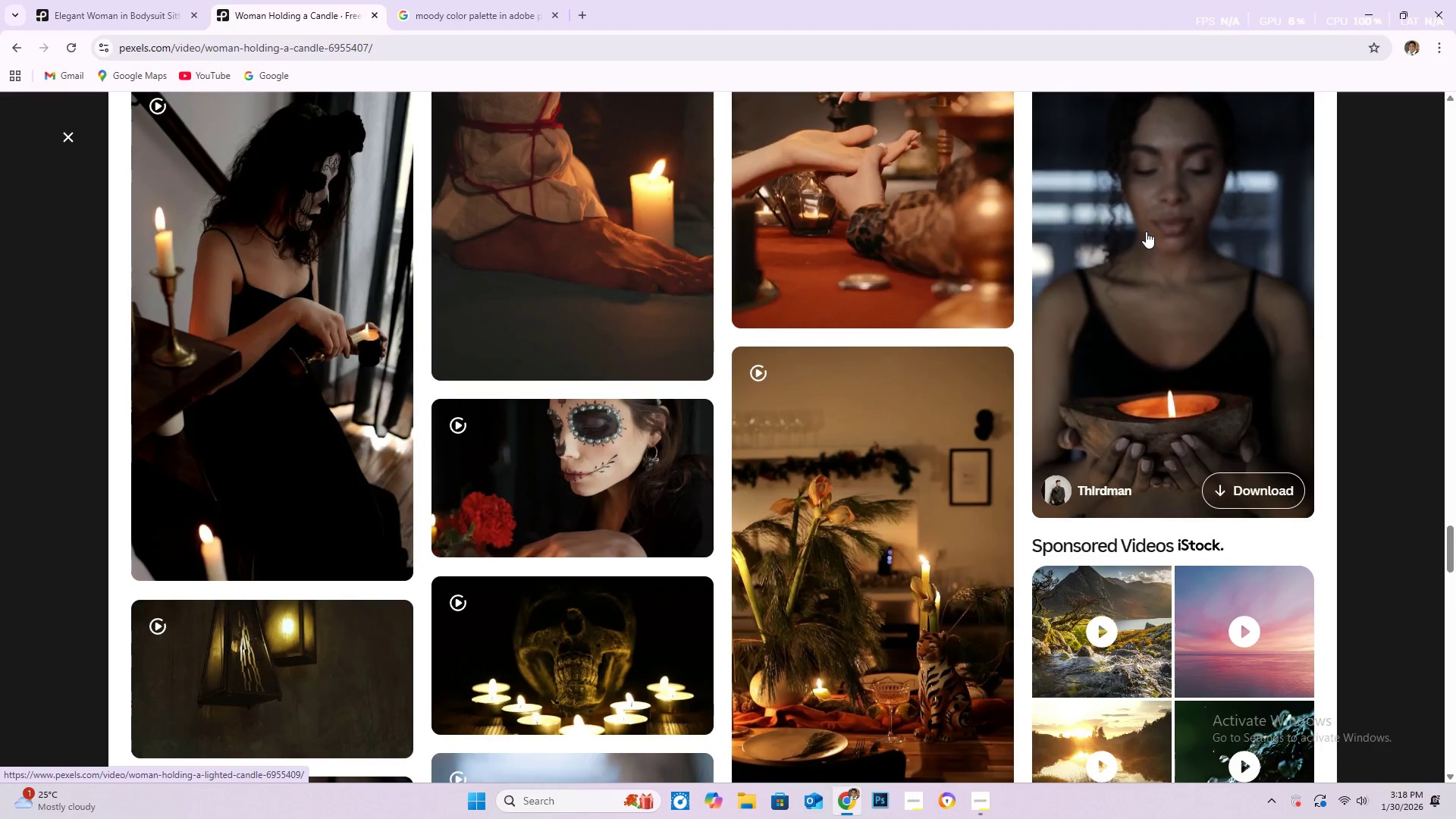 
left_click([1144, 216])
 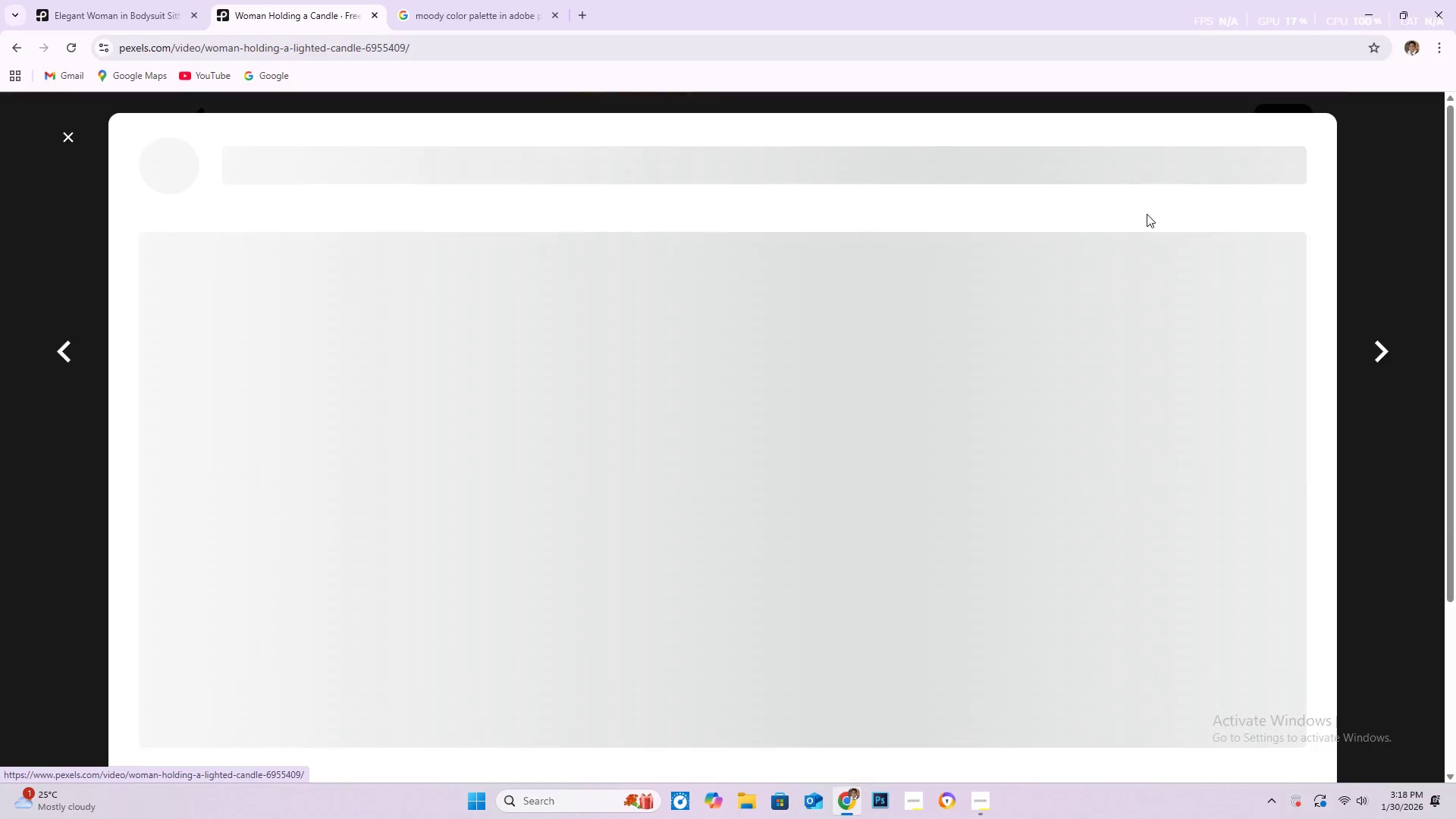 
wait(8.72)
 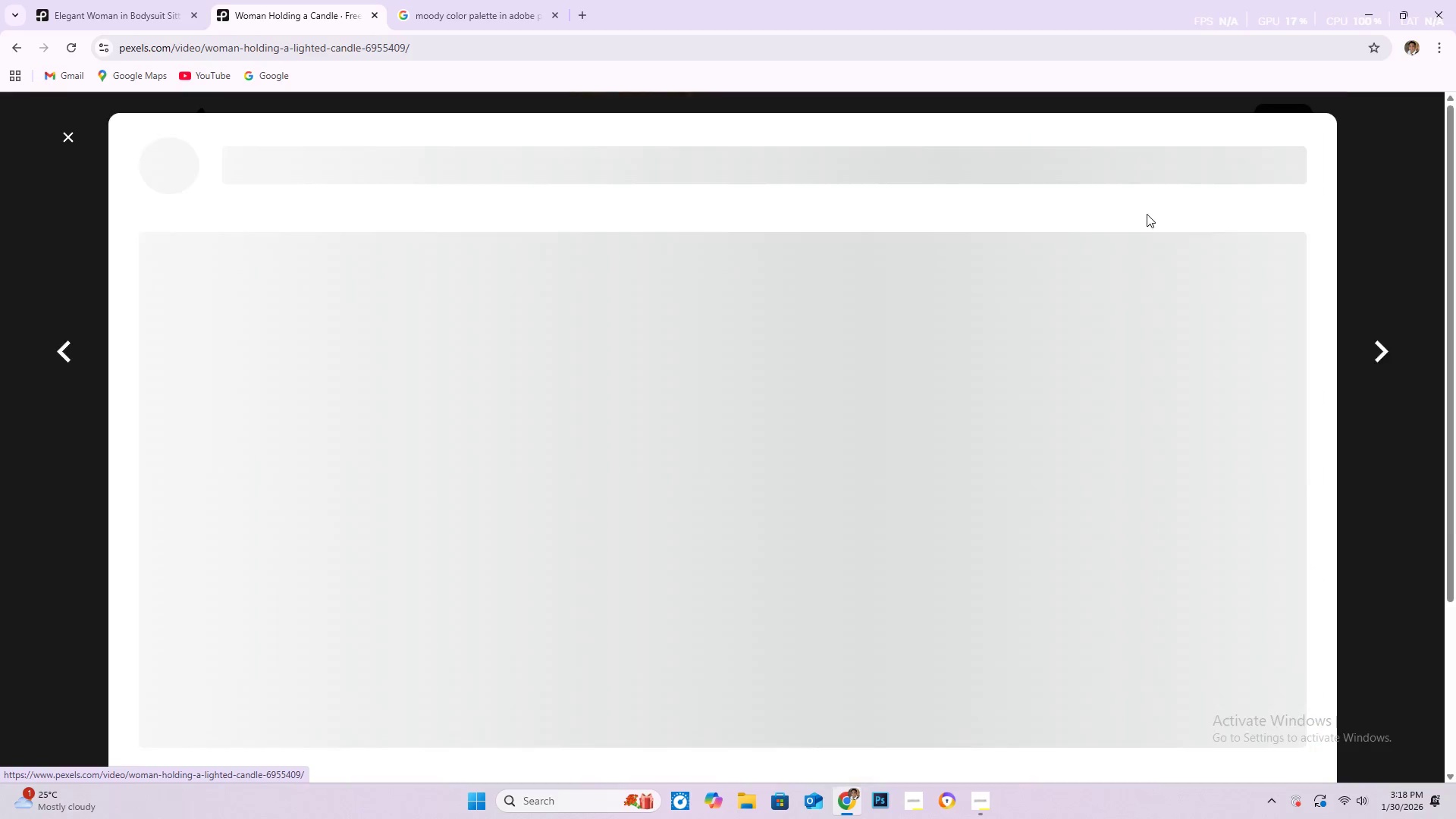 
scroll: coordinate [623, 506], scroll_direction: down, amount: 21.0
 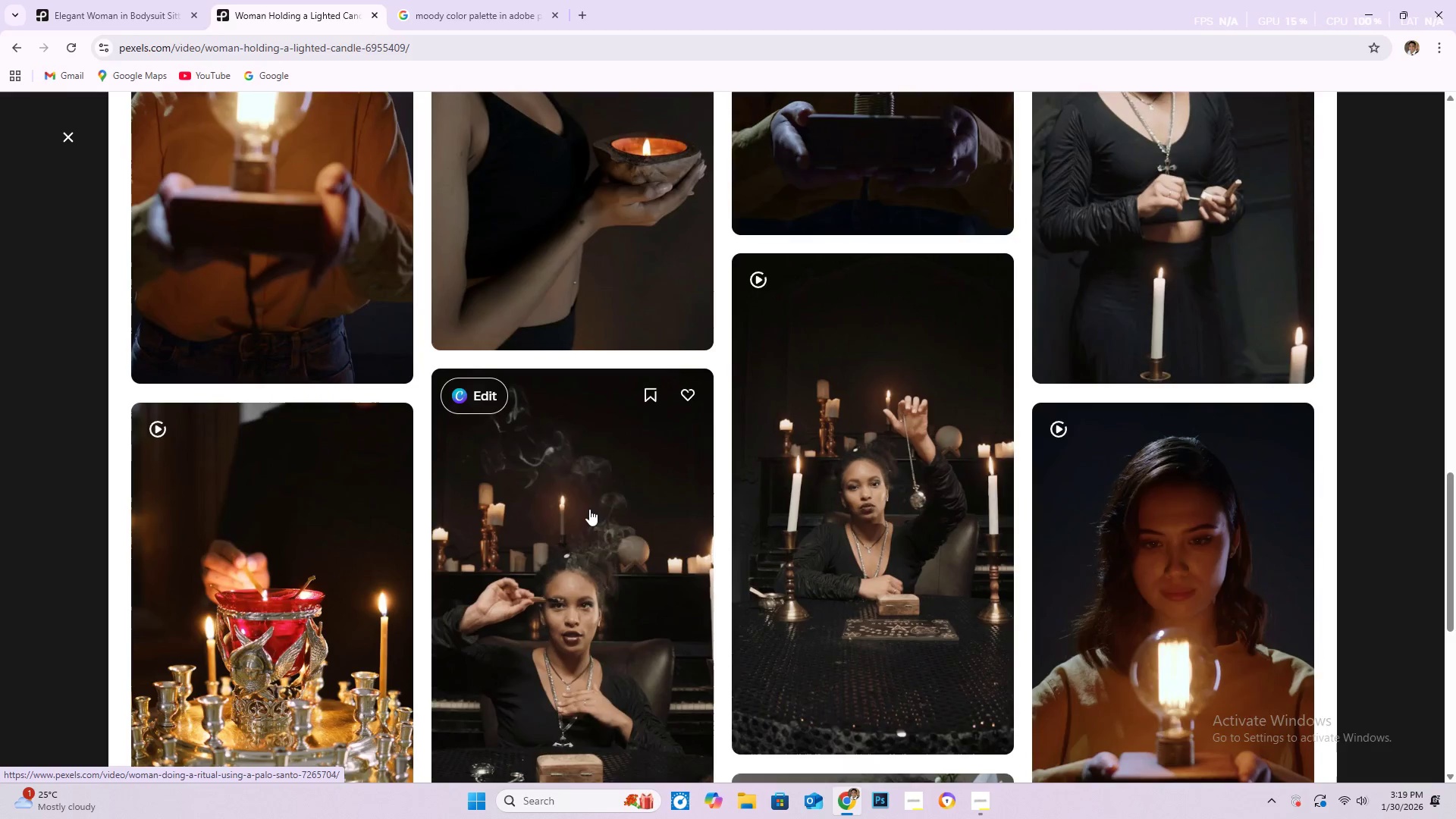 
scroll: coordinate [265, 496], scroll_direction: up, amount: 25.0
 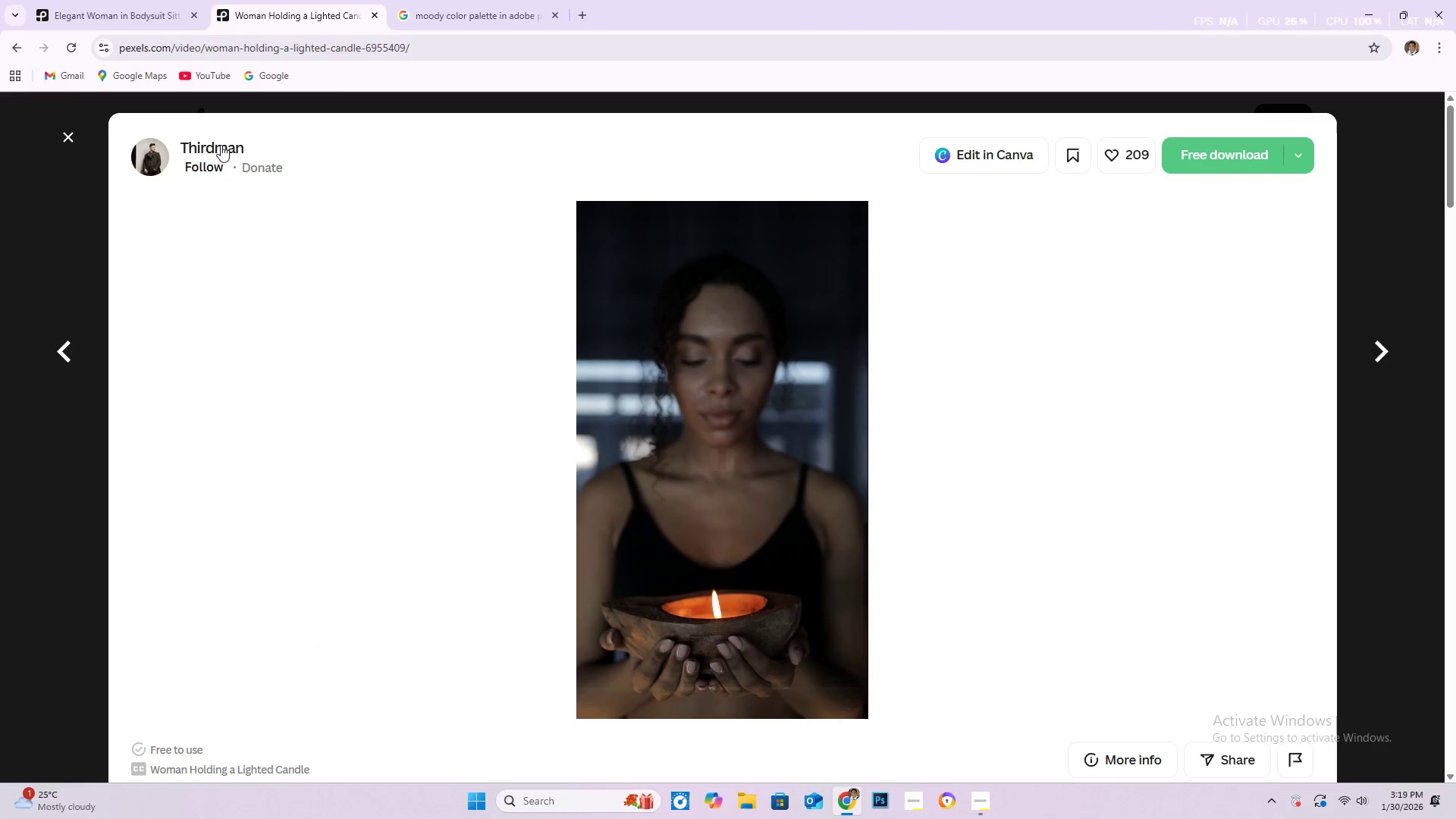 
left_click([221, 145])
 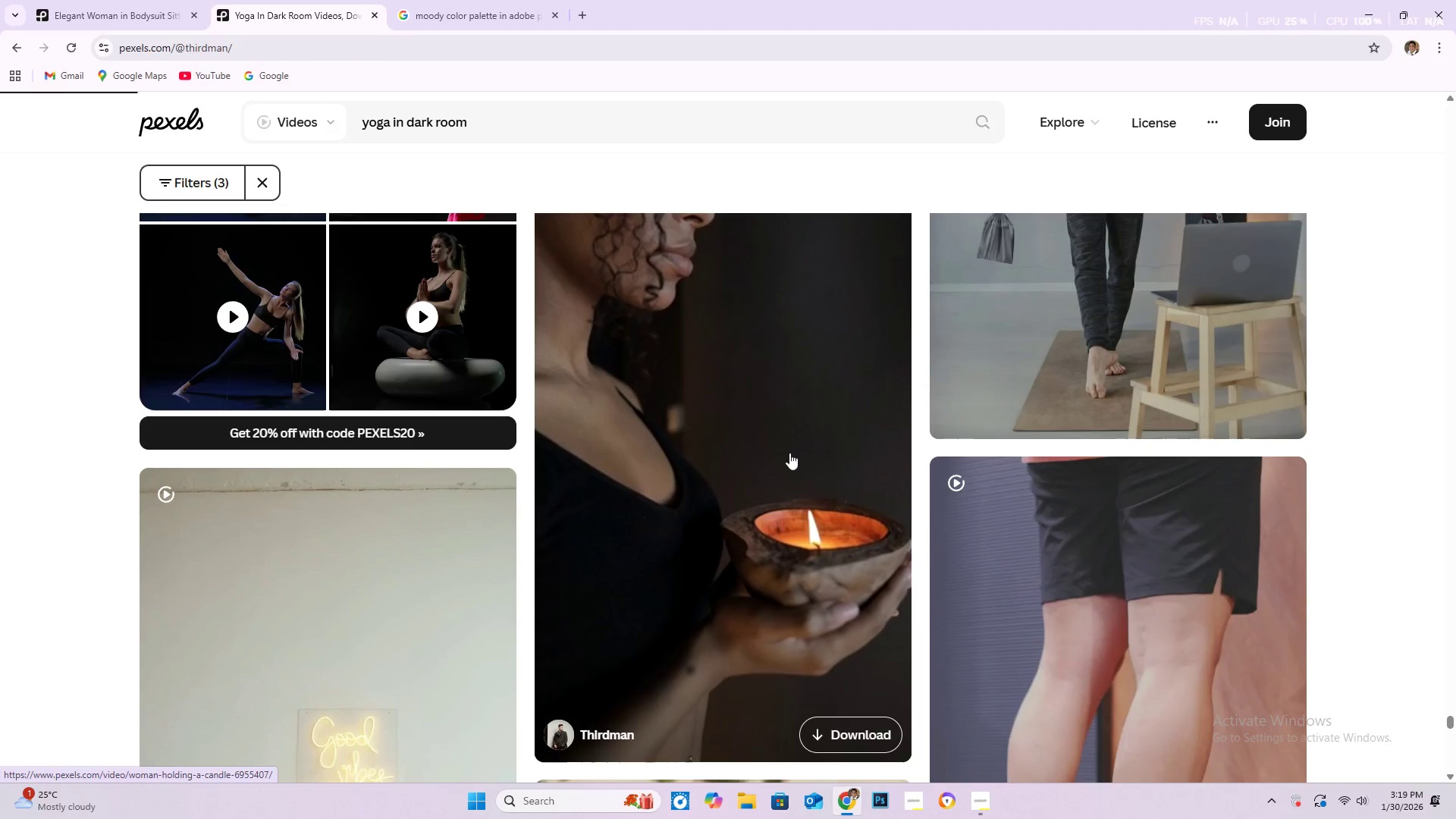 
wait(6.38)
 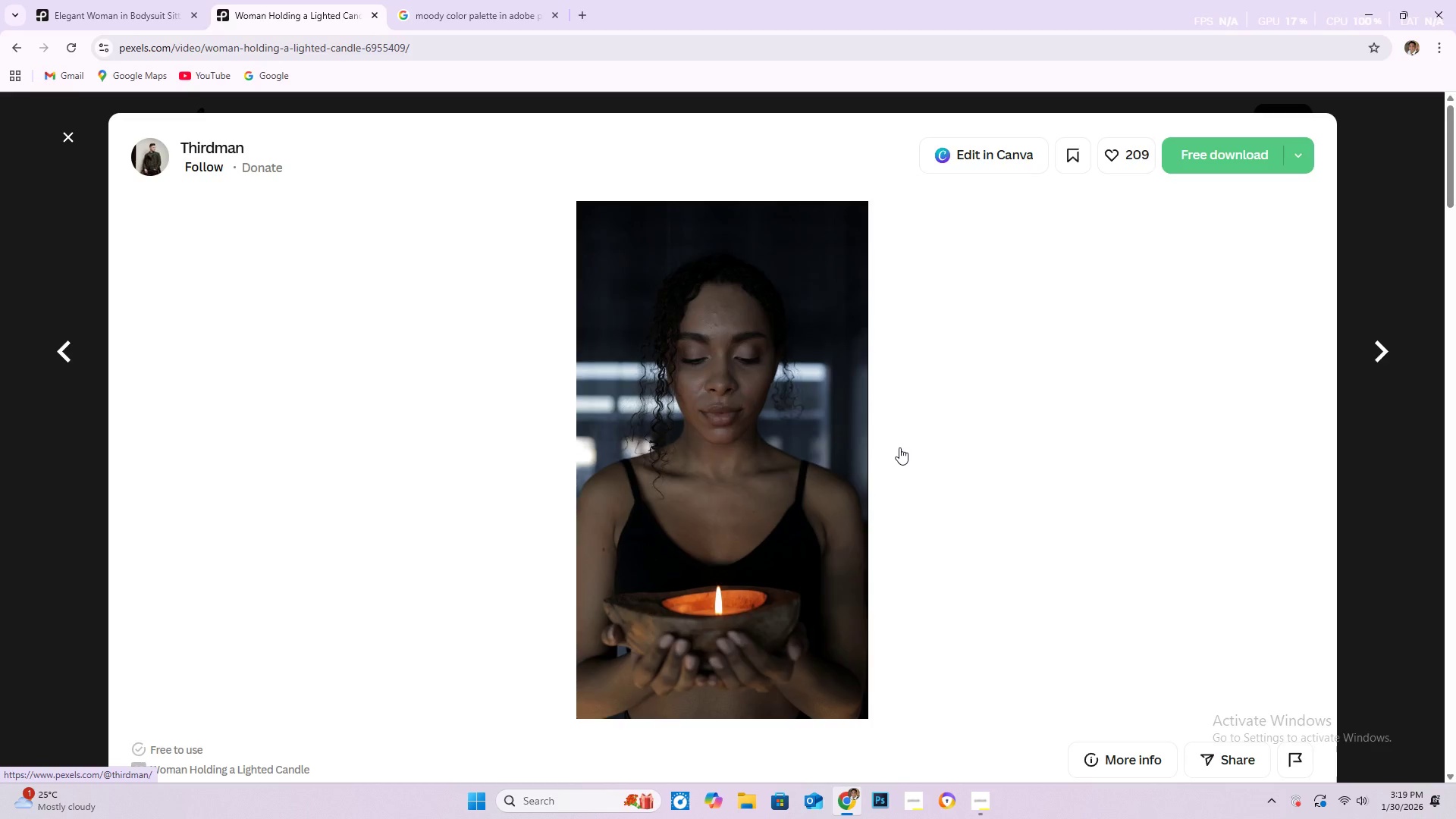 
scroll: coordinate [413, 441], scroll_direction: up, amount: 1.0
 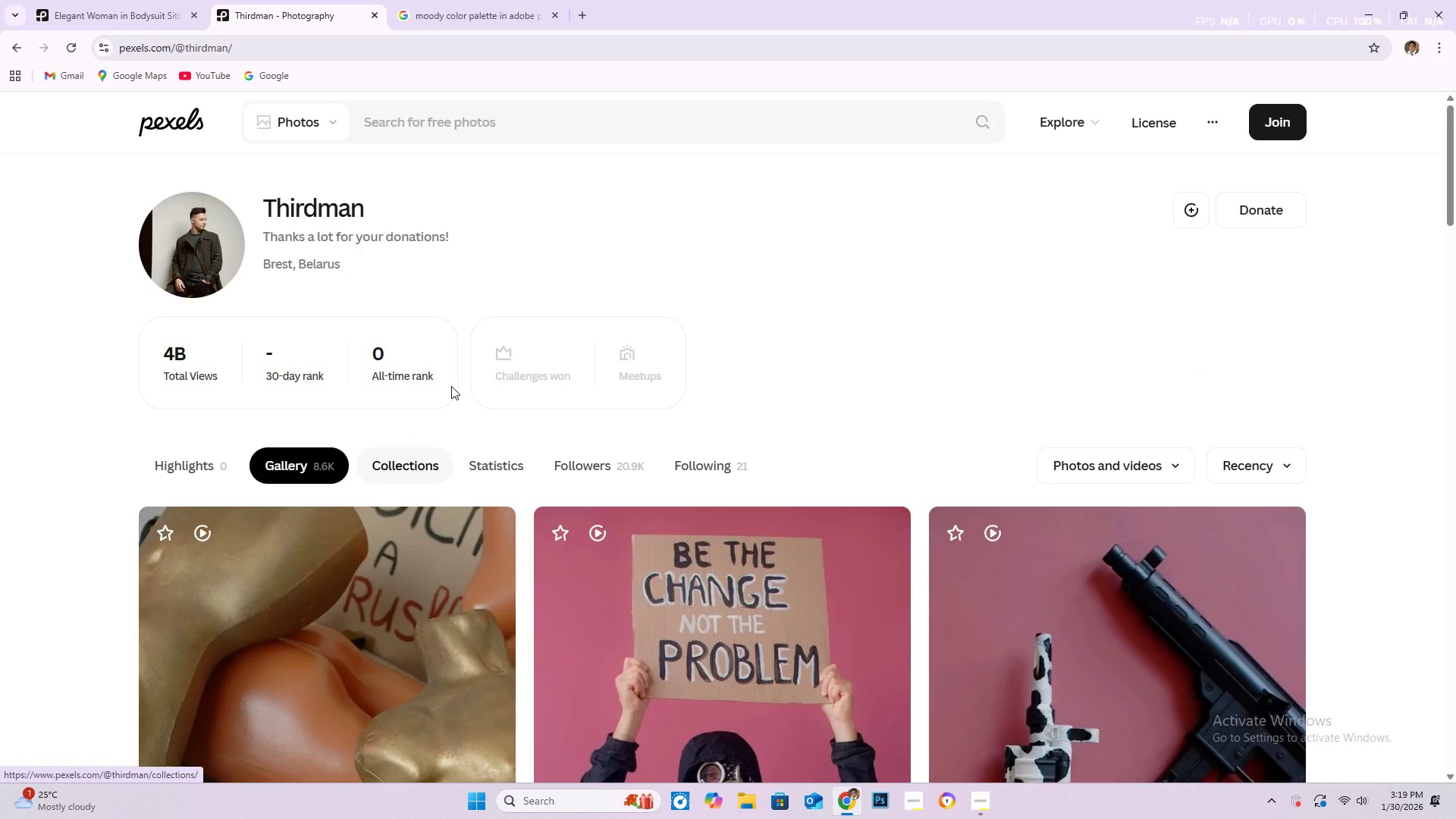 
scroll: coordinate [493, 461], scroll_direction: down, amount: 38.0
 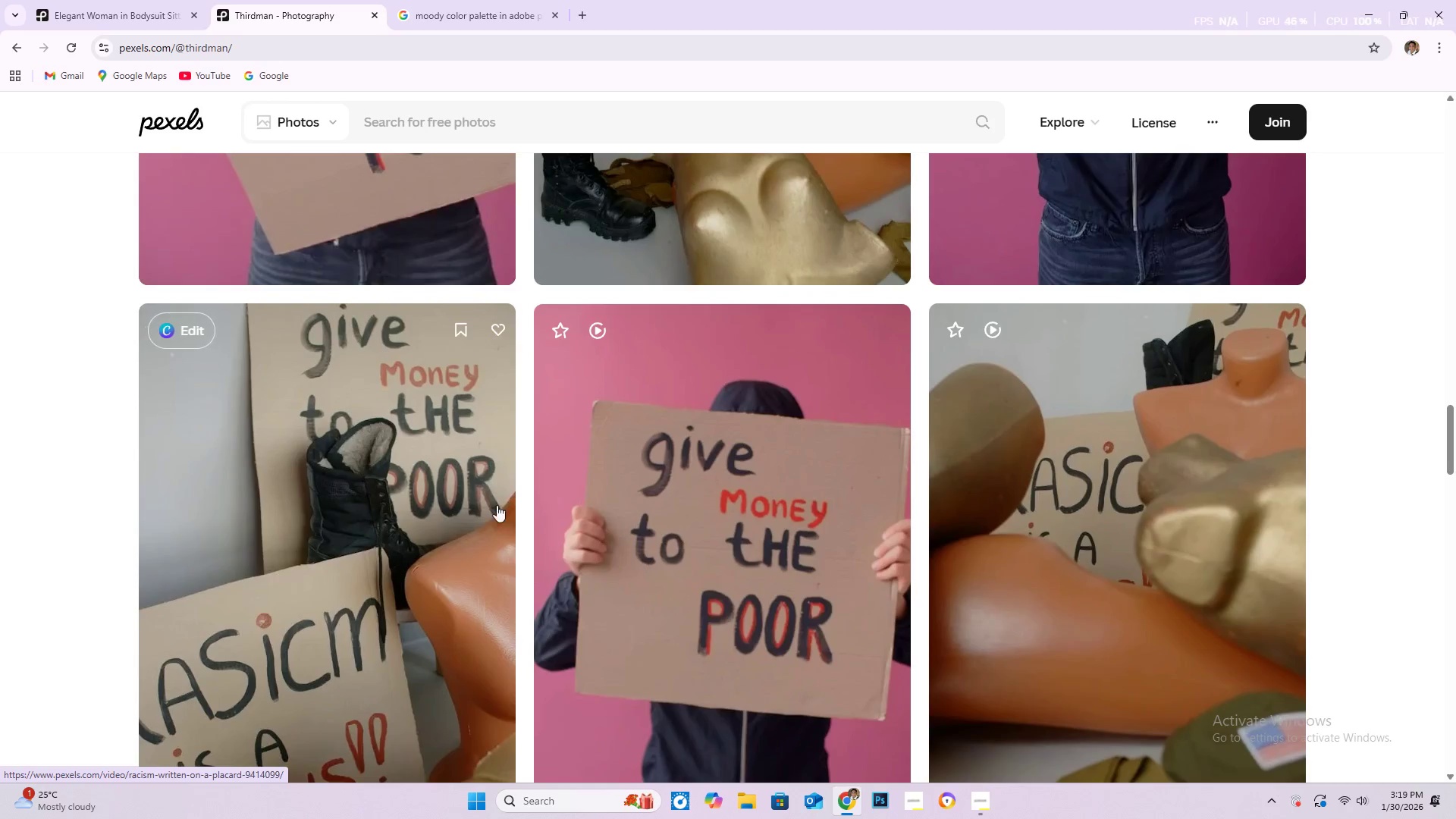 
scroll: coordinate [362, 332], scroll_direction: up, amount: 40.0
 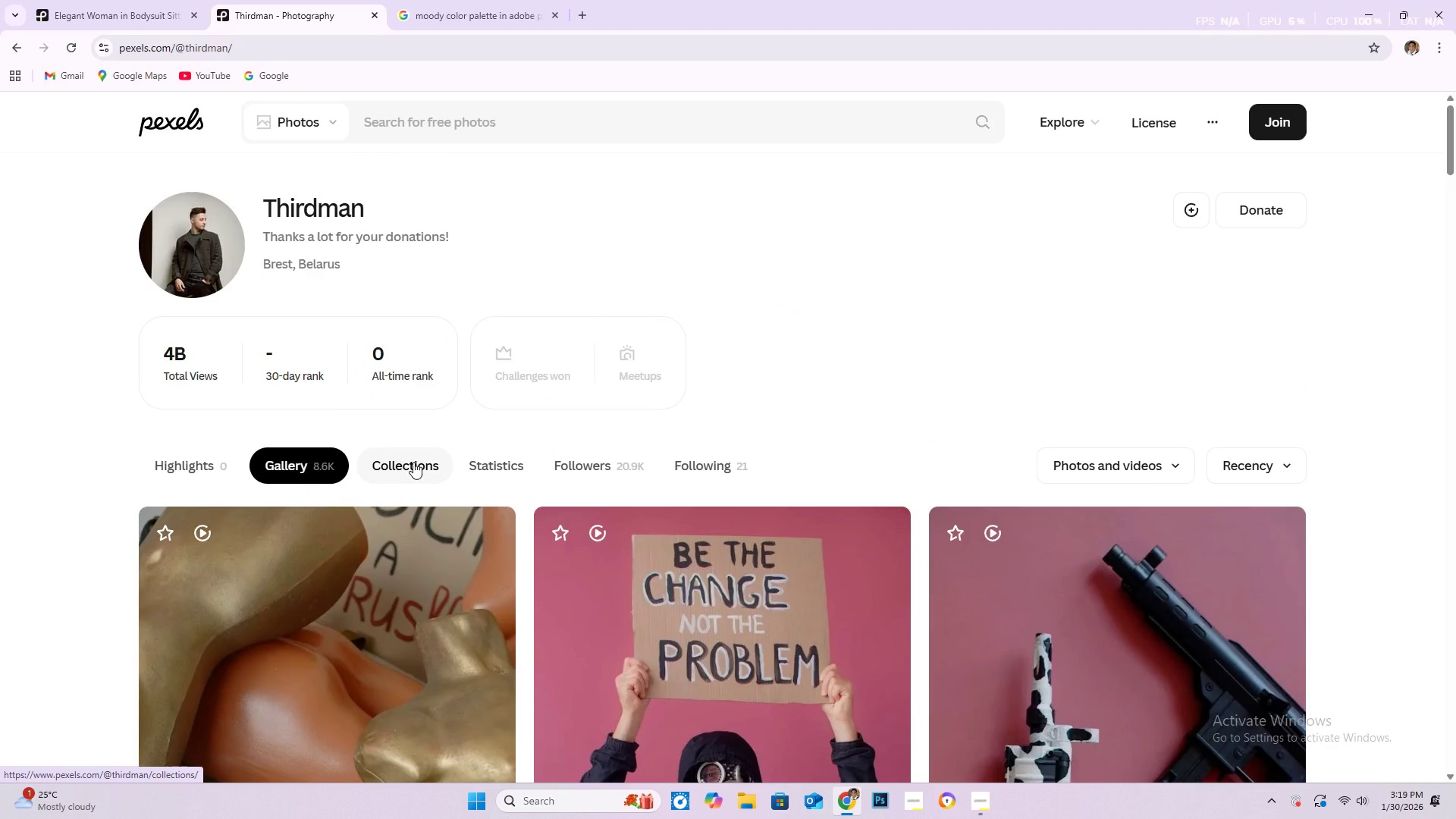 
left_click([413, 462])
 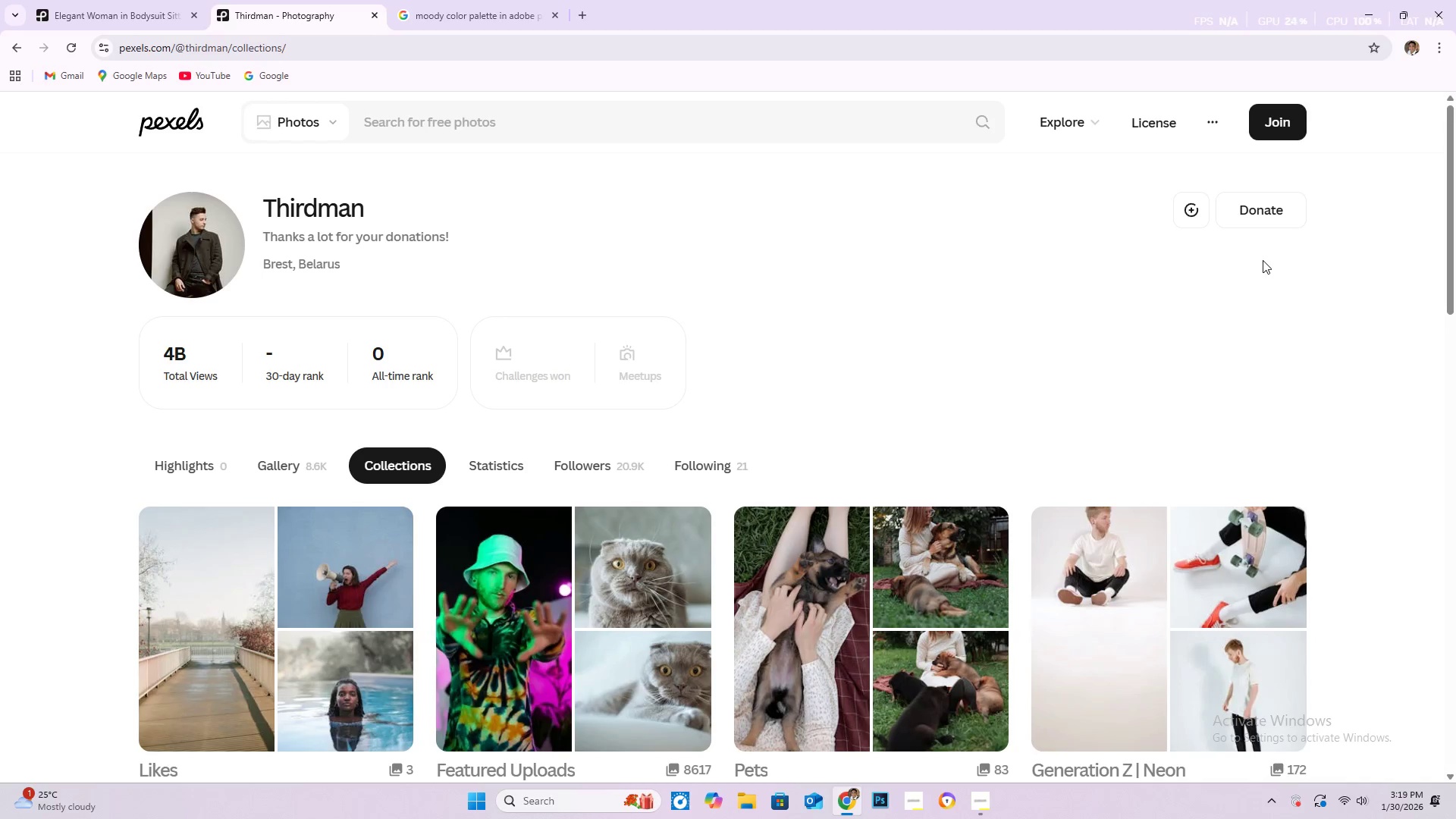 
wait(6.08)
 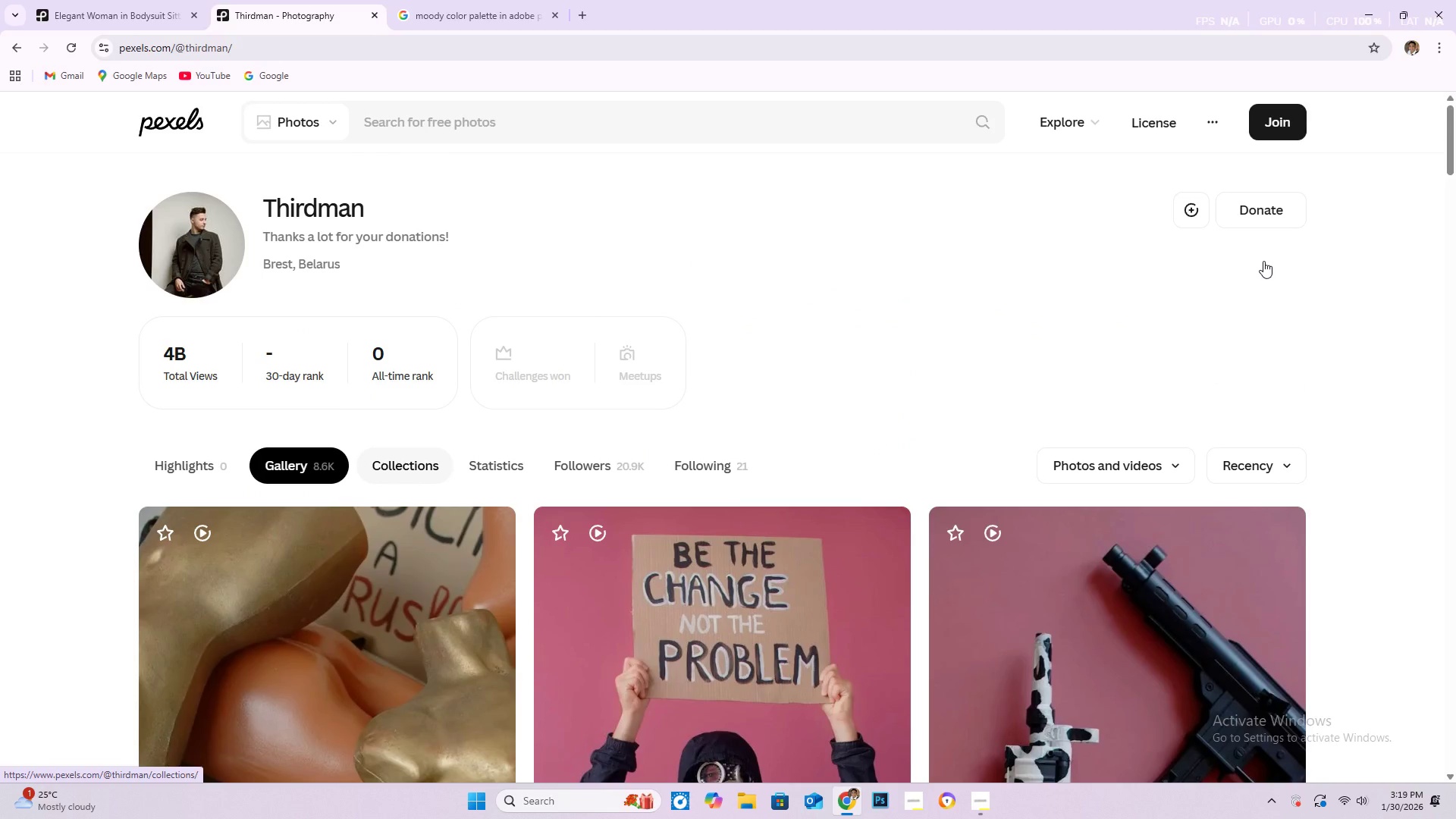 
scroll: coordinate [788, 295], scroll_direction: down, amount: 21.0
 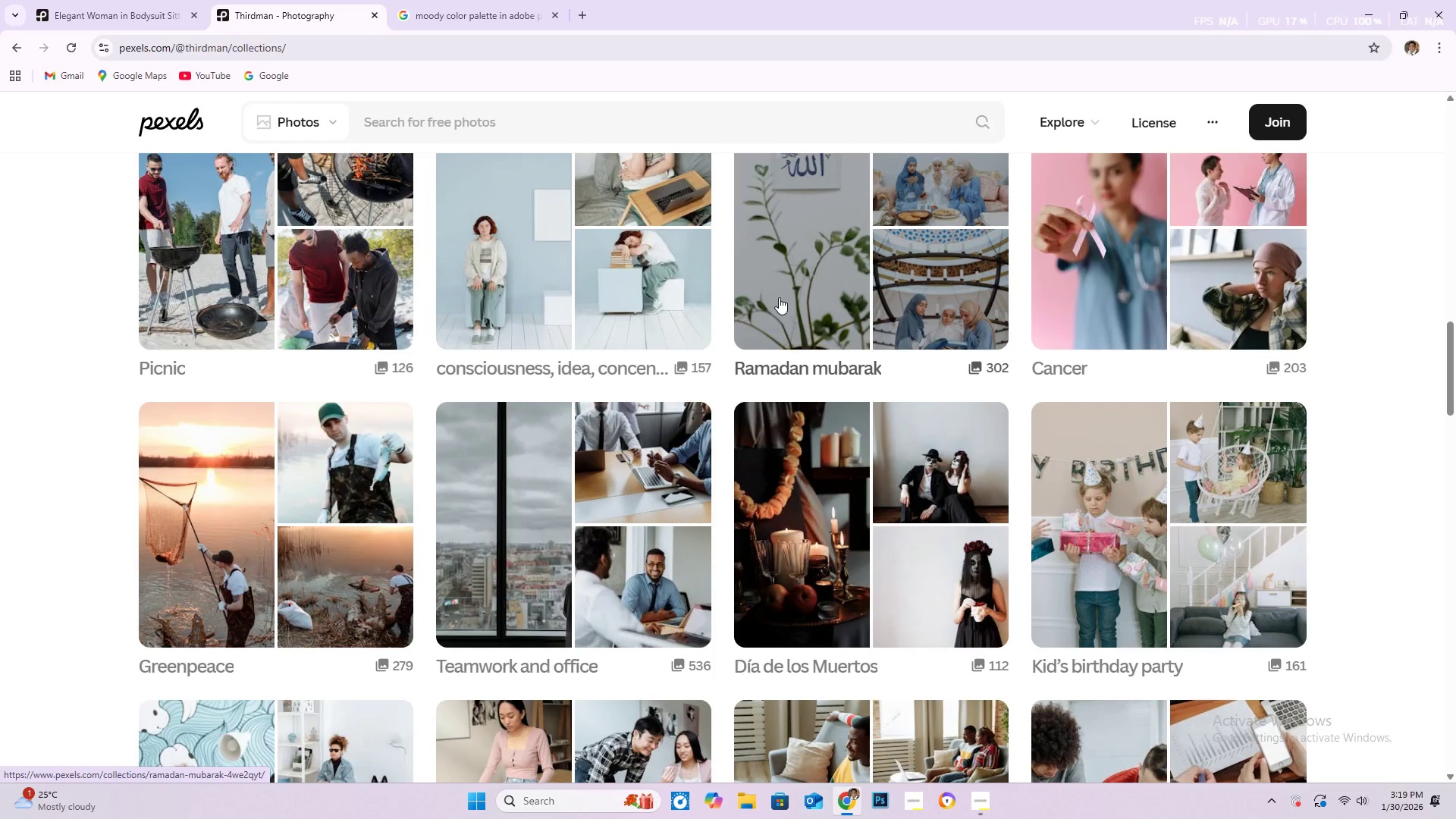 
scroll: coordinate [566, 315], scroll_direction: down, amount: 35.0
 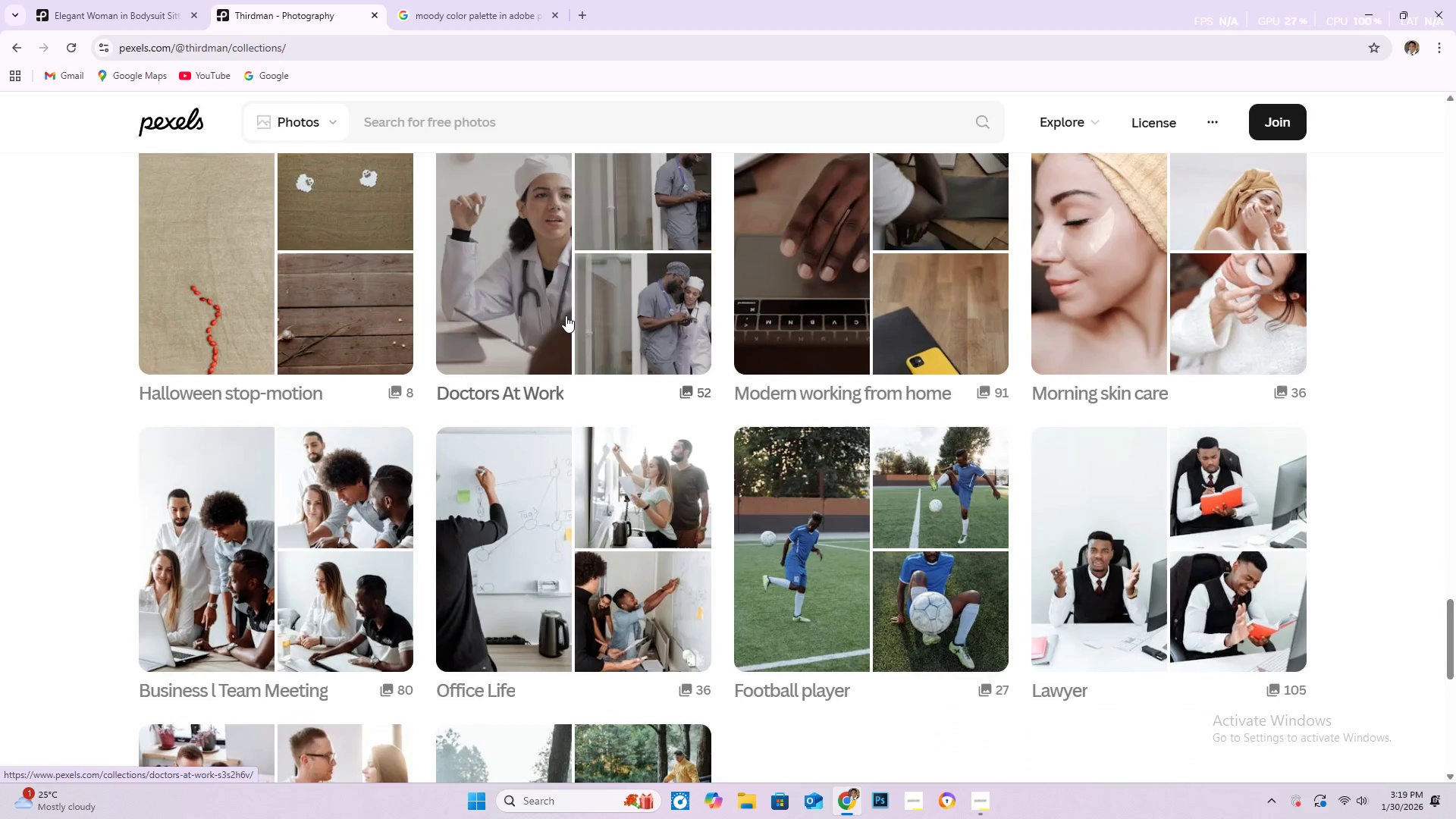 
scroll: coordinate [554, 319], scroll_direction: down, amount: 5.0
 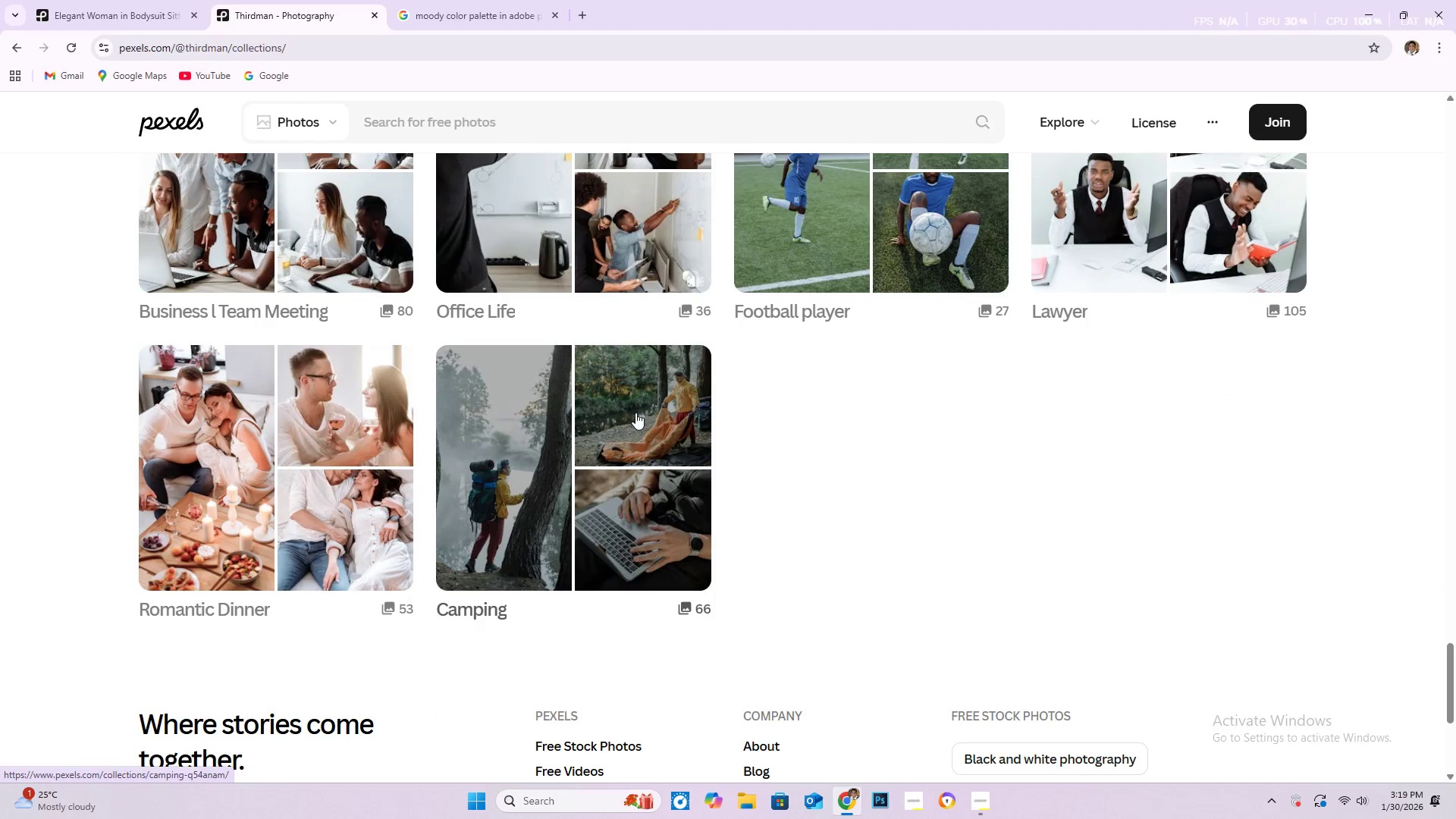 
scroll: coordinate [246, 368], scroll_direction: up, amount: 66.0
 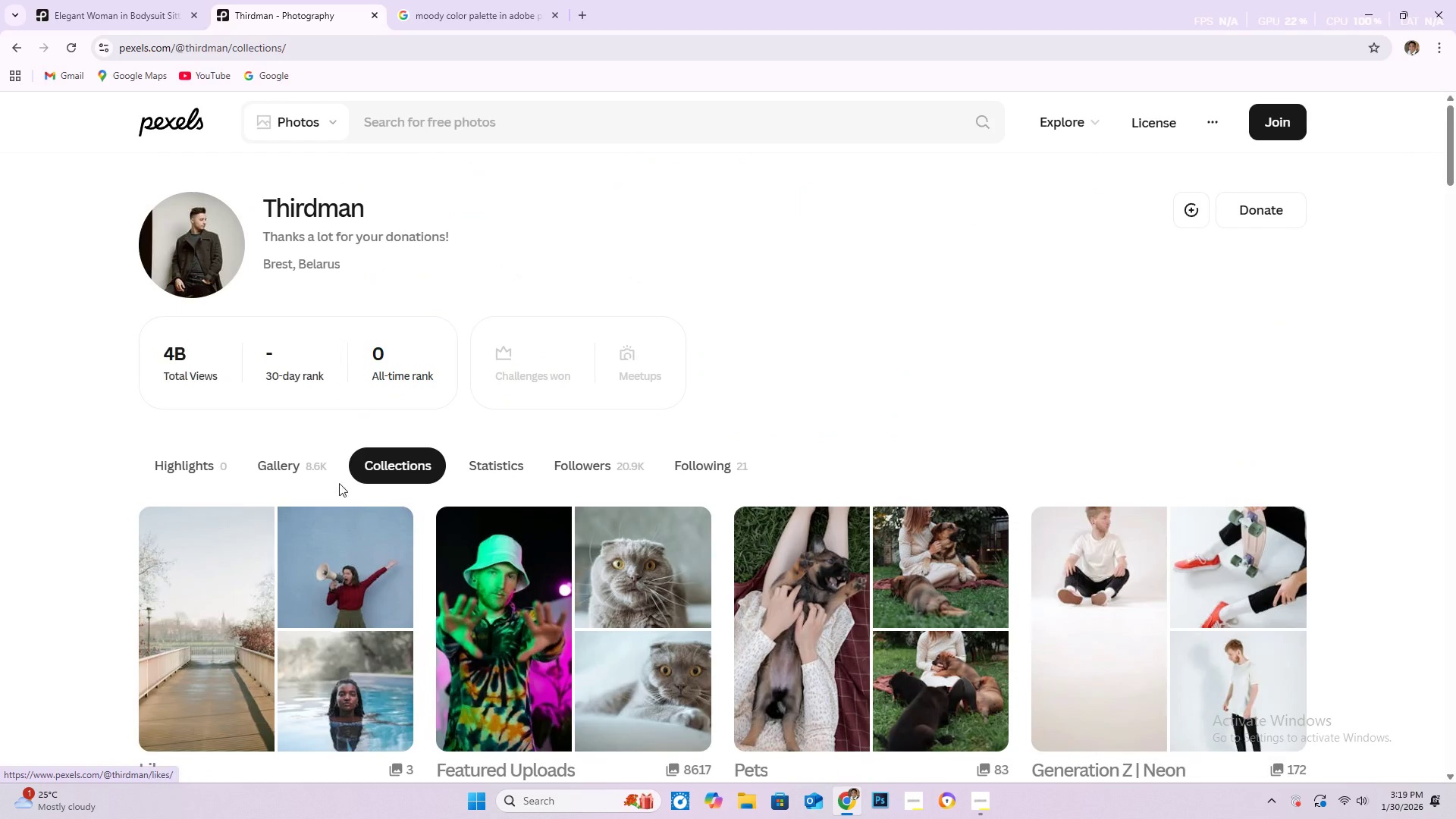 
left_click([305, 472])
 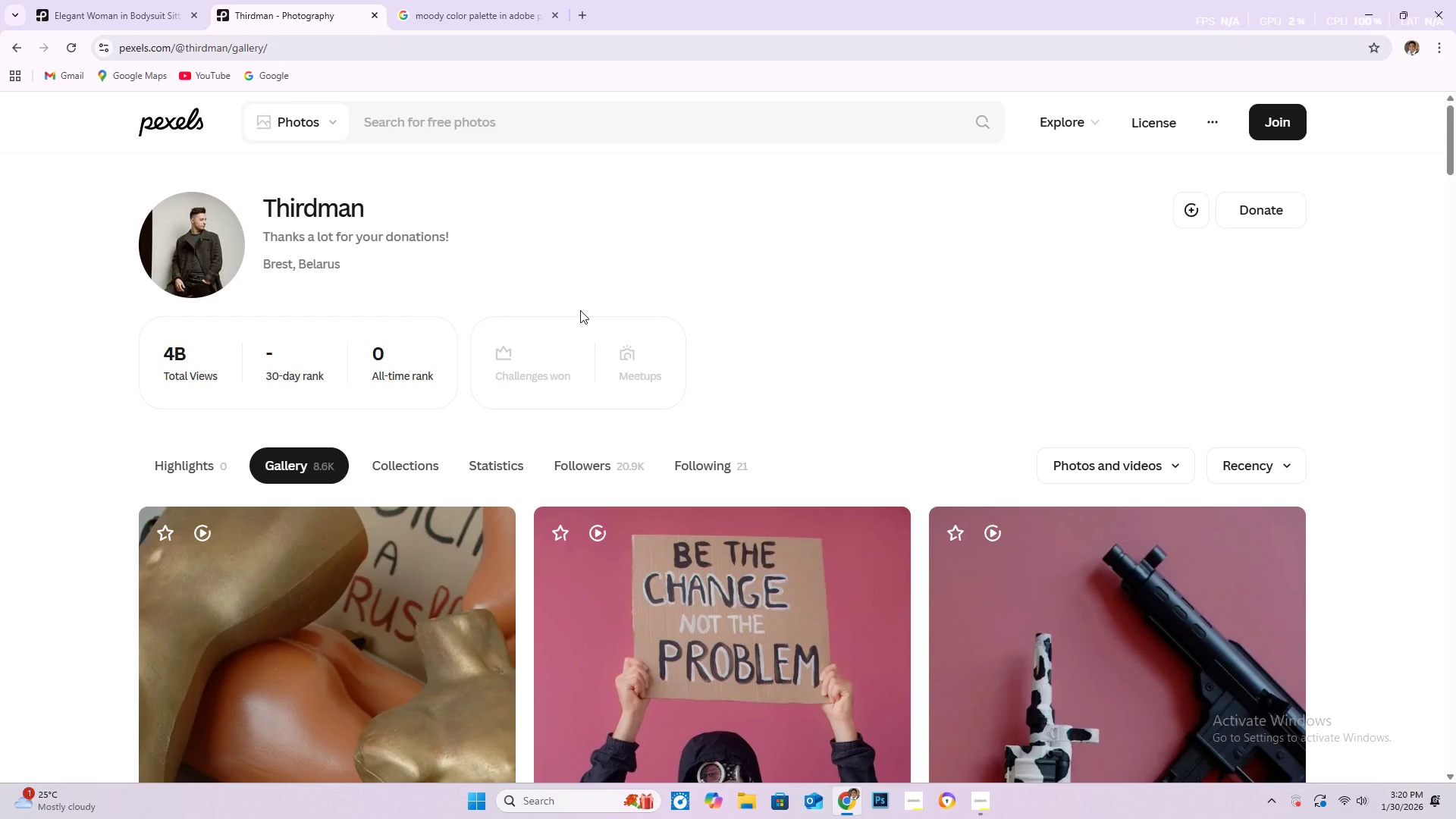 
wait(27.94)
 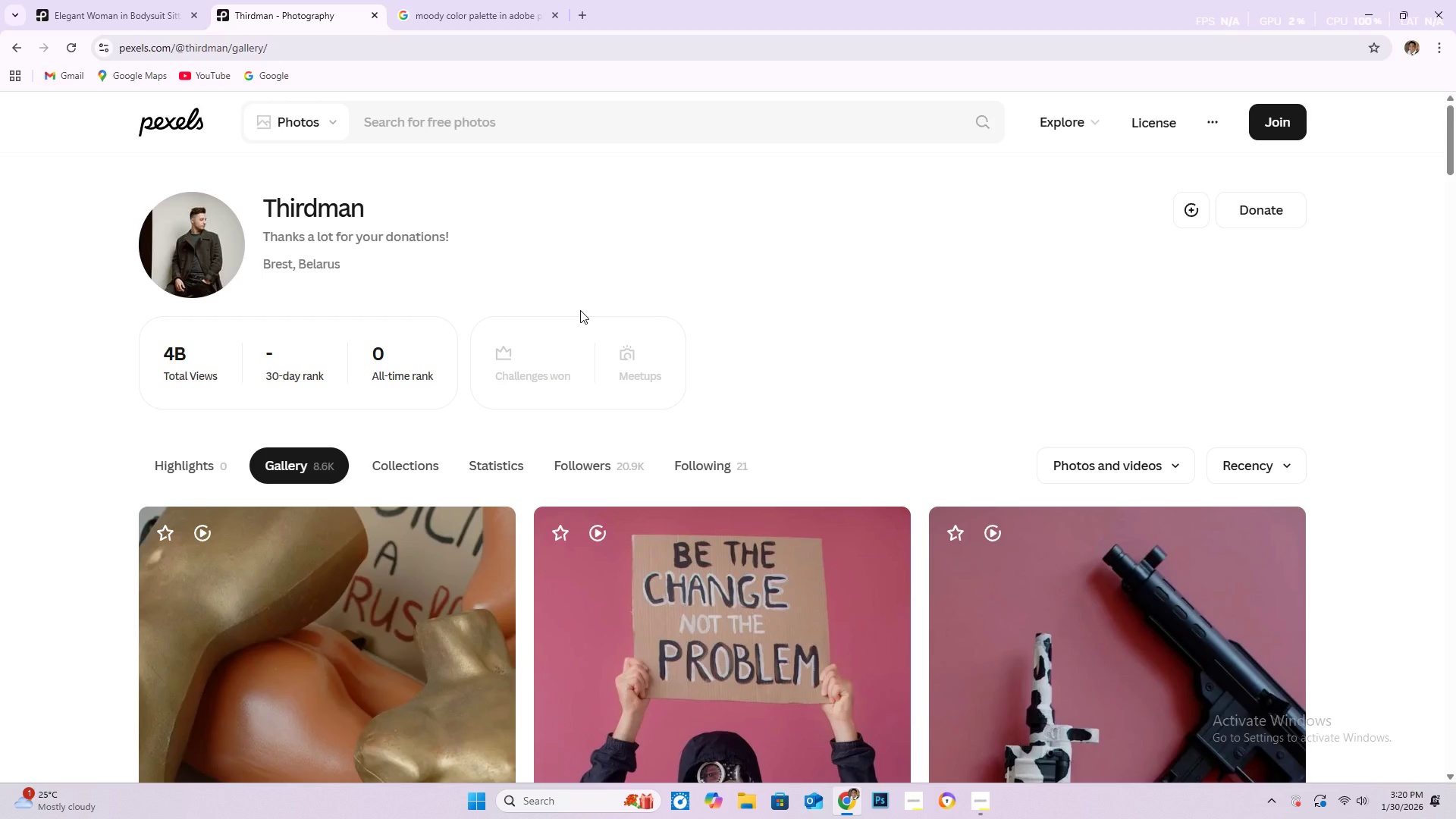 
scroll: coordinate [378, 335], scroll_direction: down, amount: 134.0
 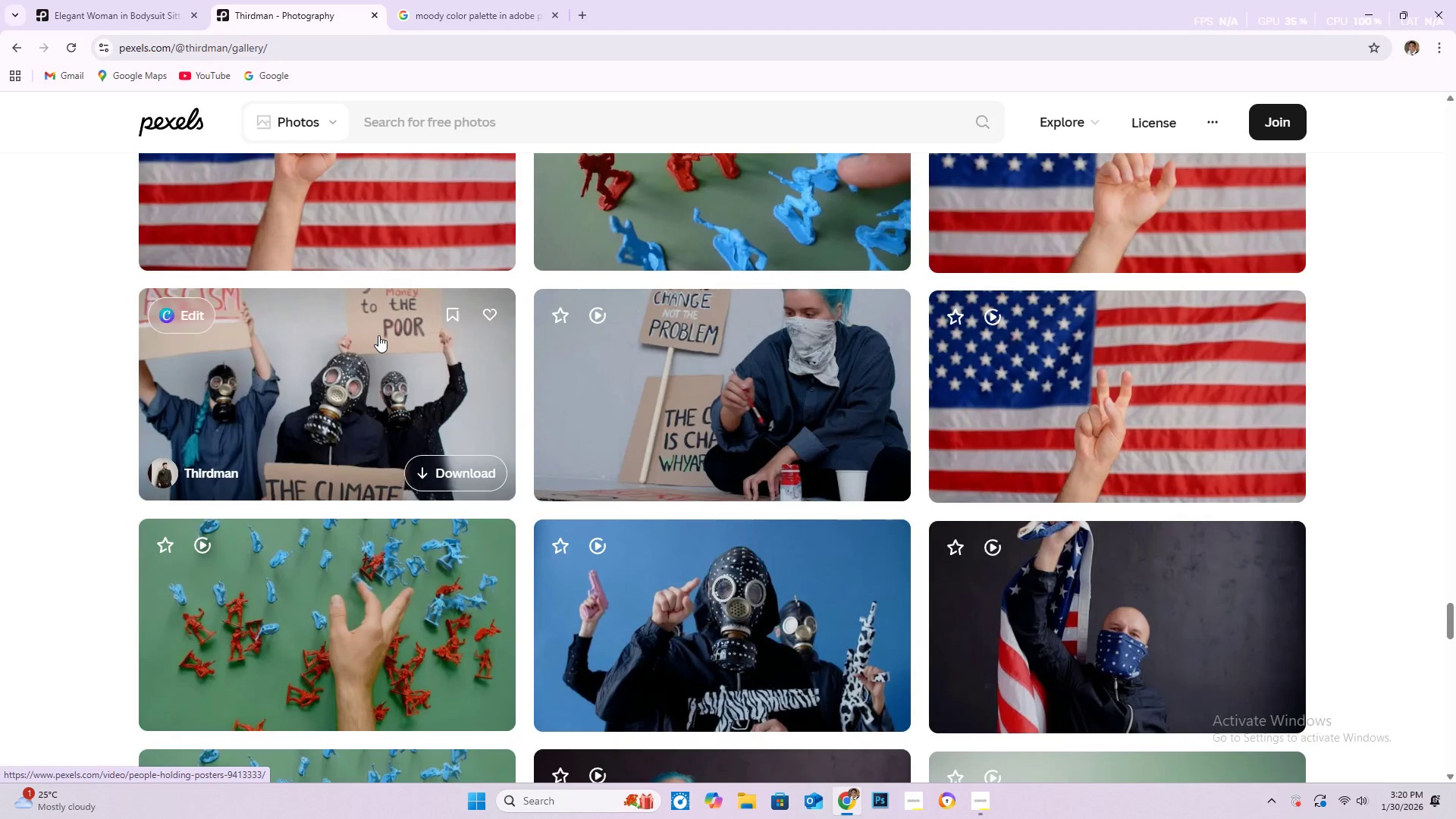 
scroll: coordinate [715, 495], scroll_direction: down, amount: 36.0
 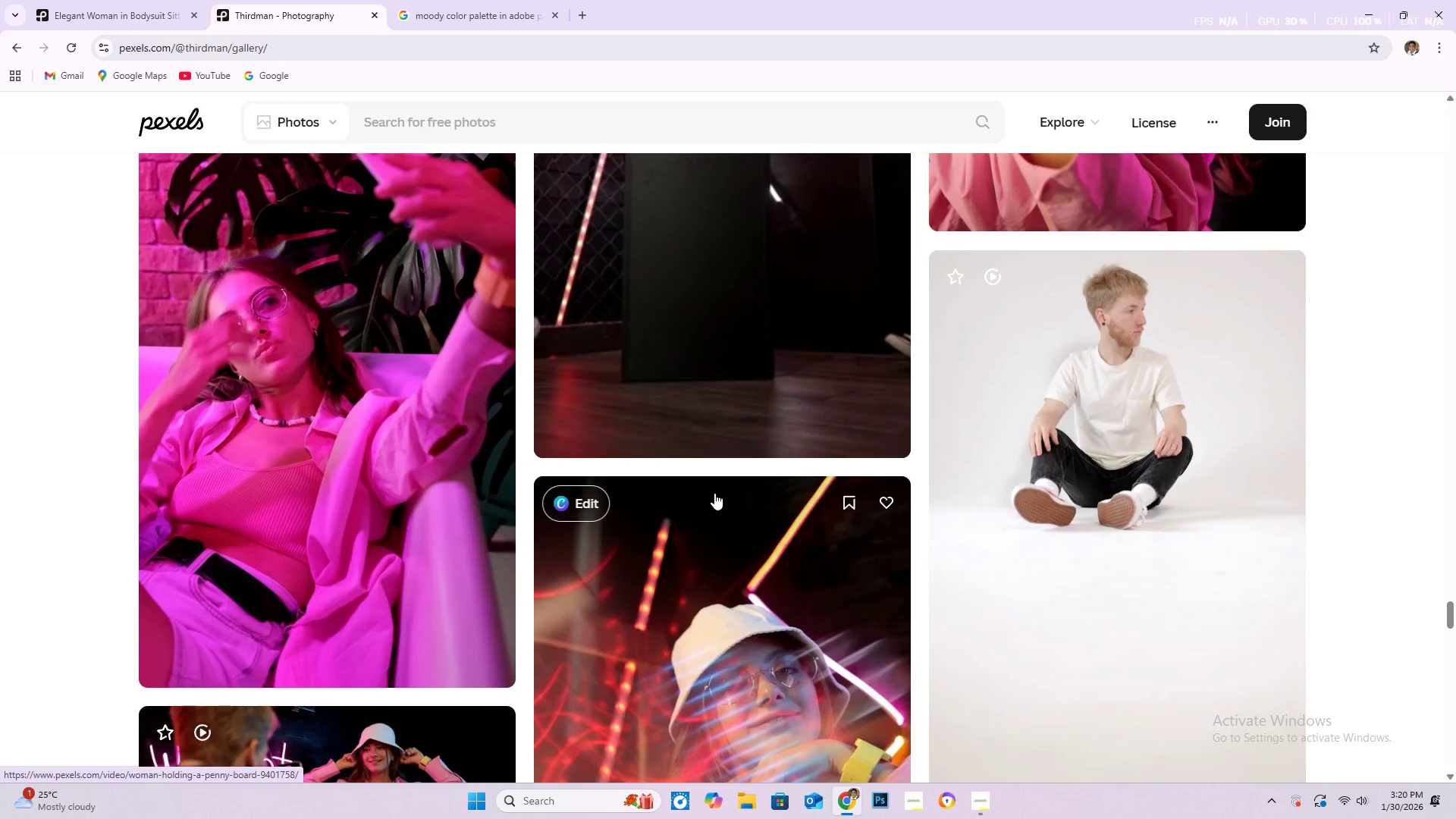 
scroll: coordinate [713, 492], scroll_direction: down, amount: 6.0
 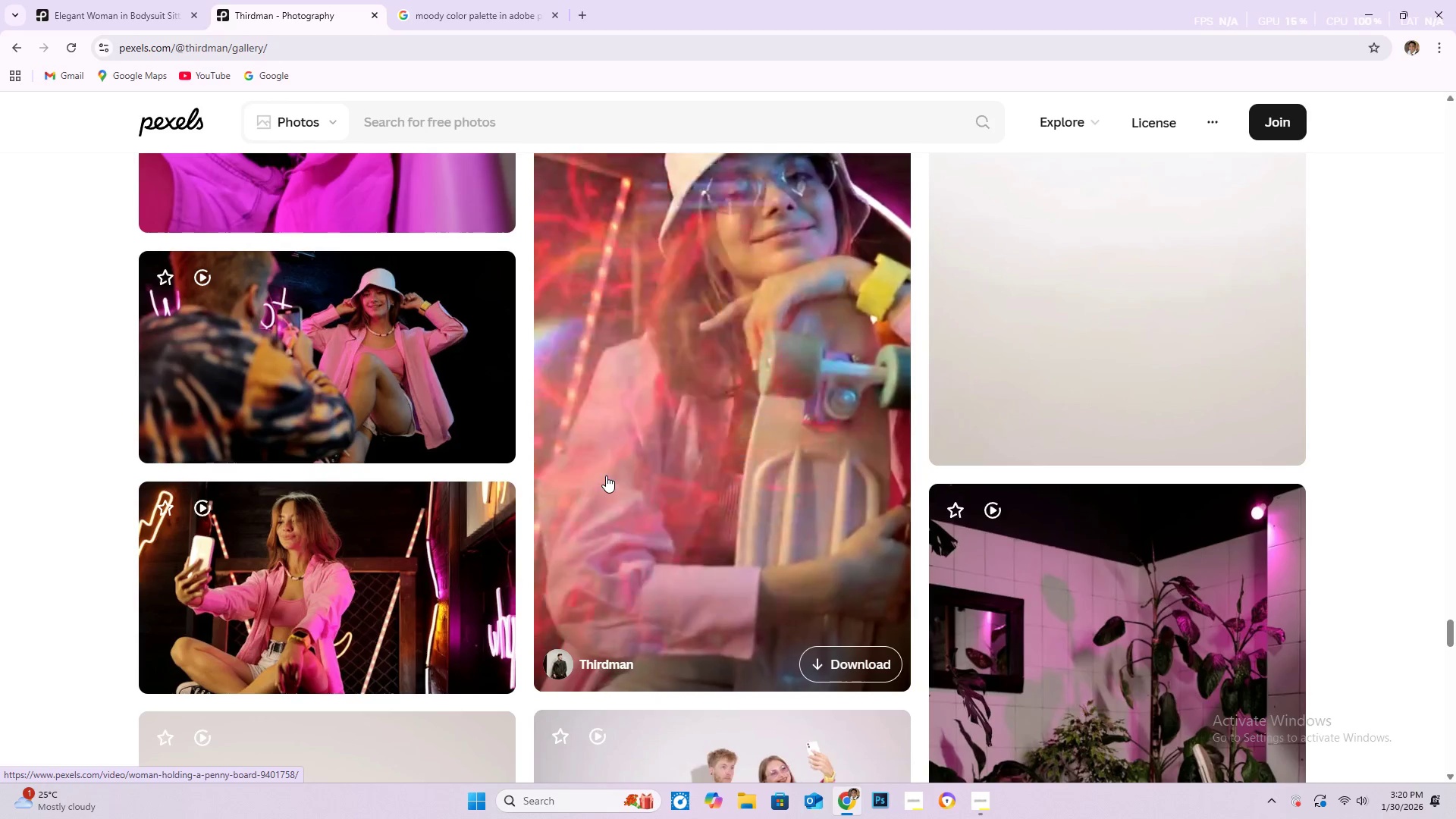 
wait(5.3)
 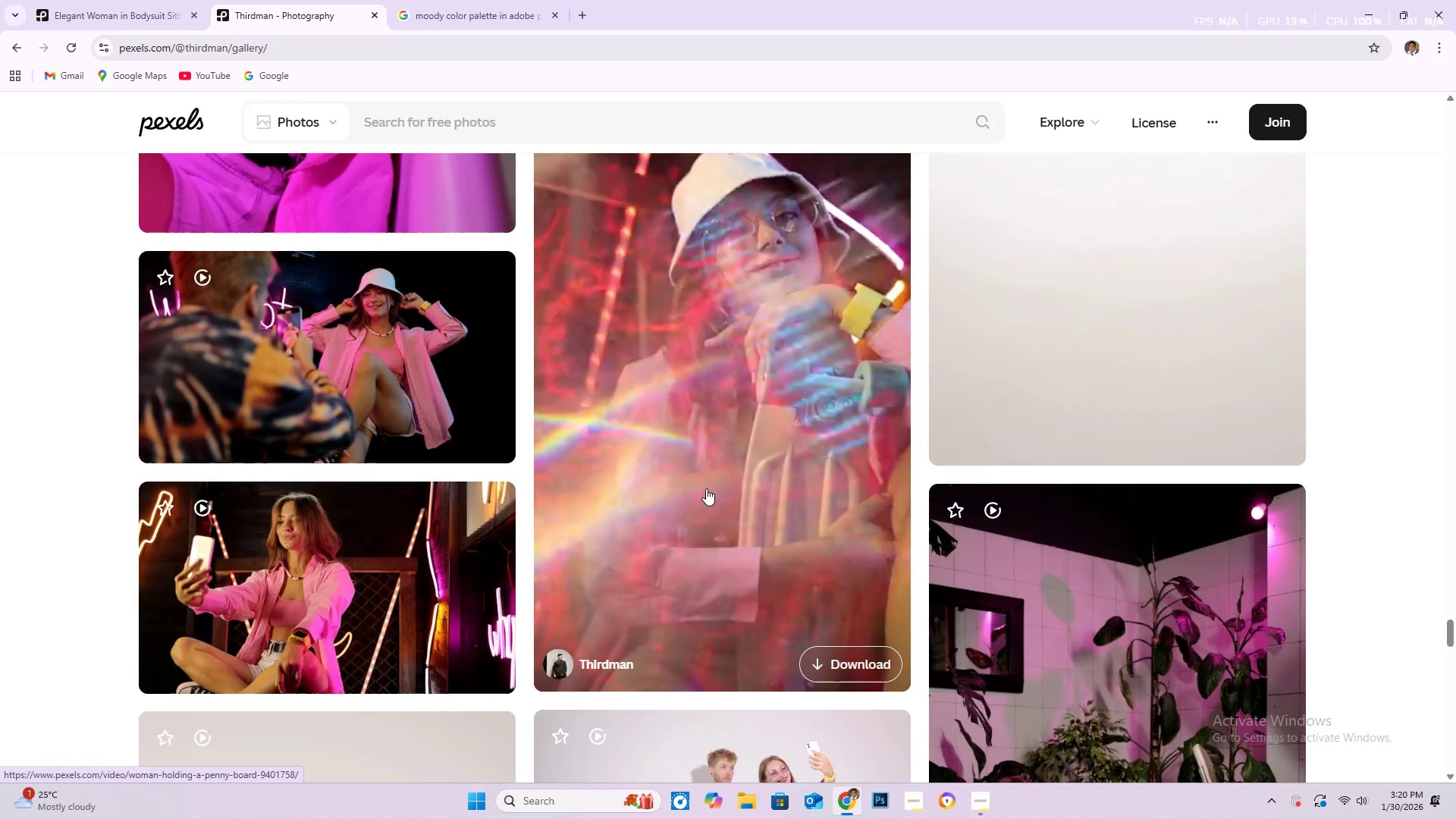 
scroll: coordinate [934, 513], scroll_direction: down, amount: 51.0
 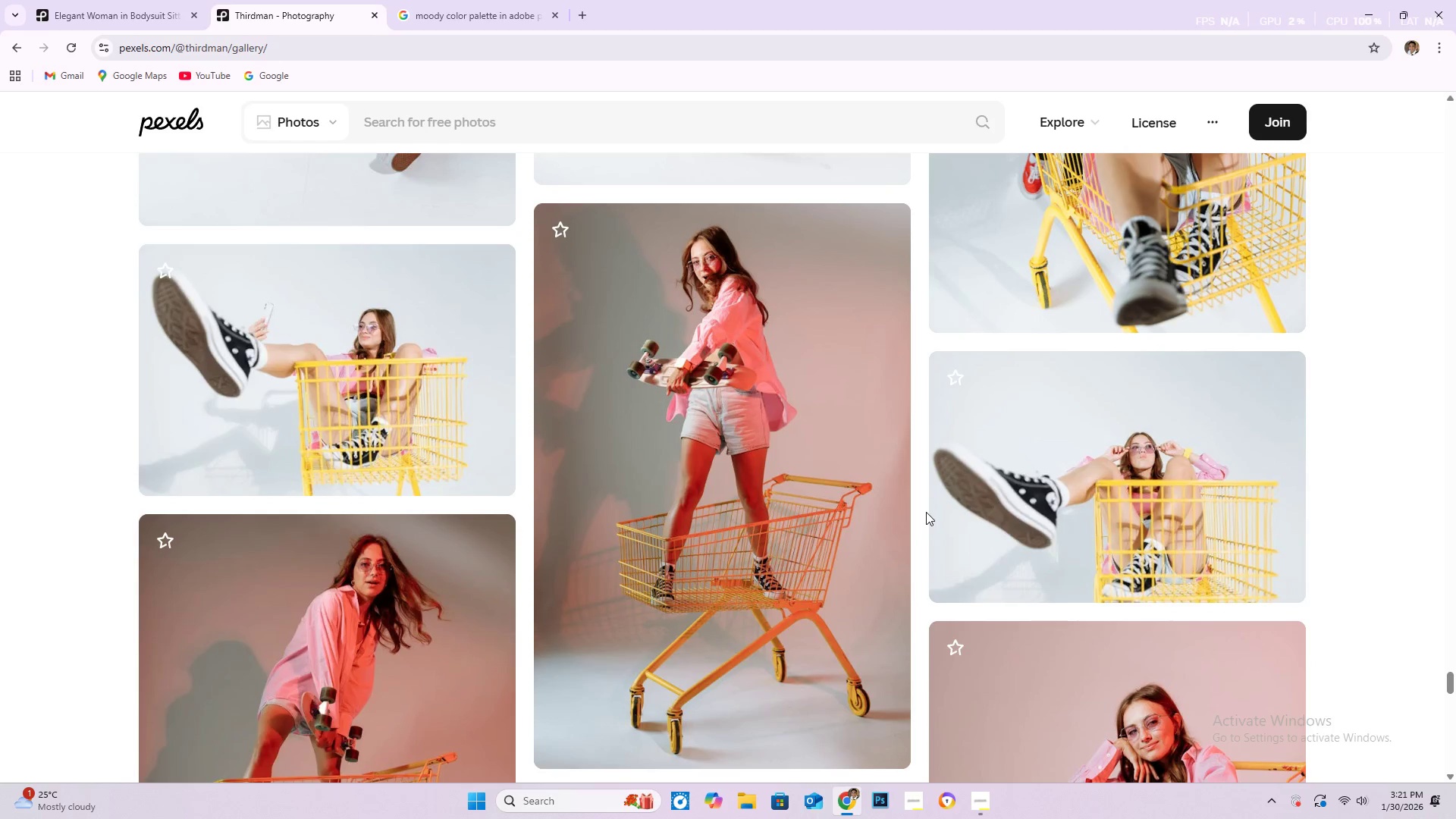 
scroll: coordinate [822, 435], scroll_direction: down, amount: 35.0
 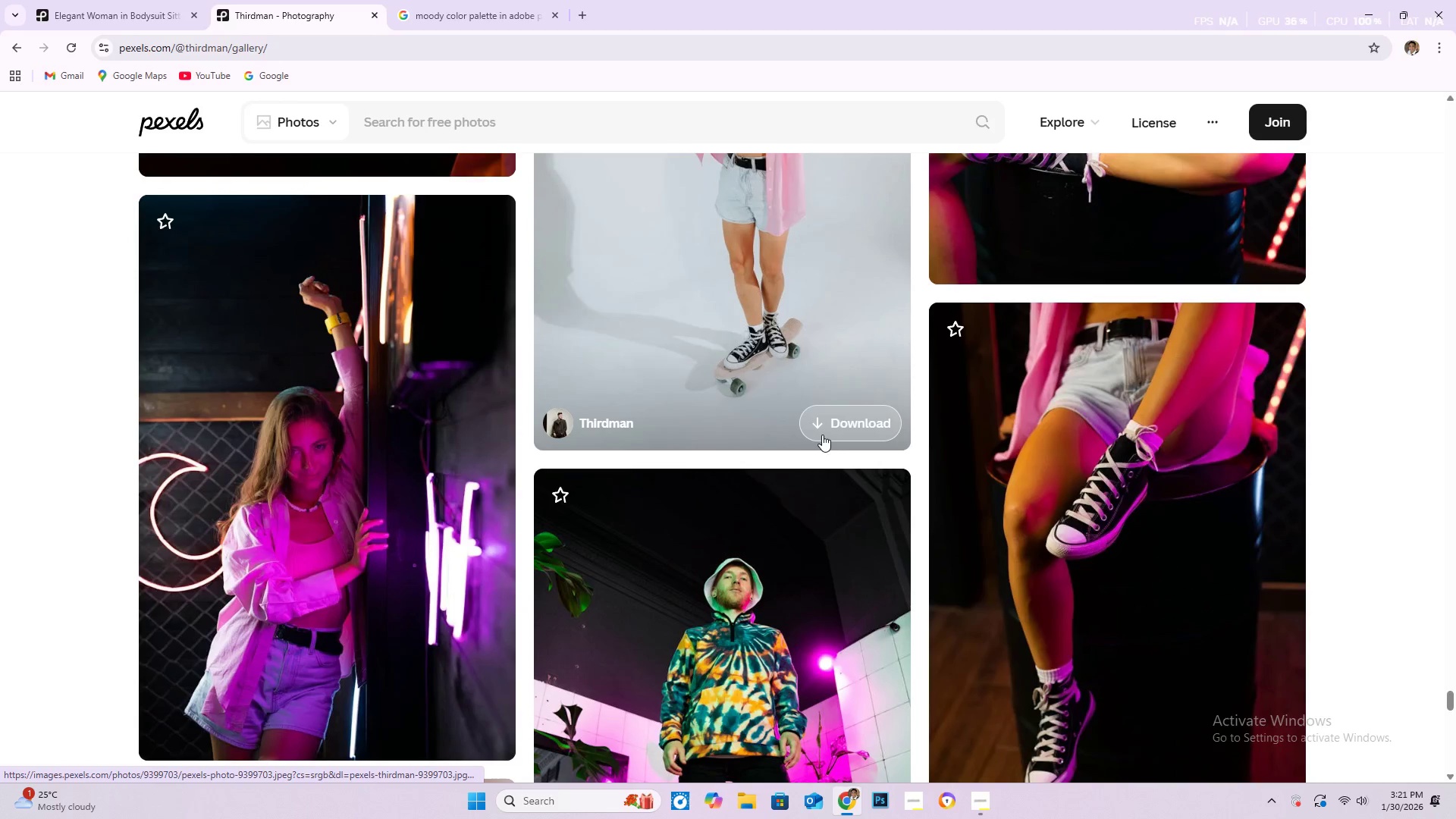 
scroll: coordinate [827, 426], scroll_direction: down, amount: 40.0
 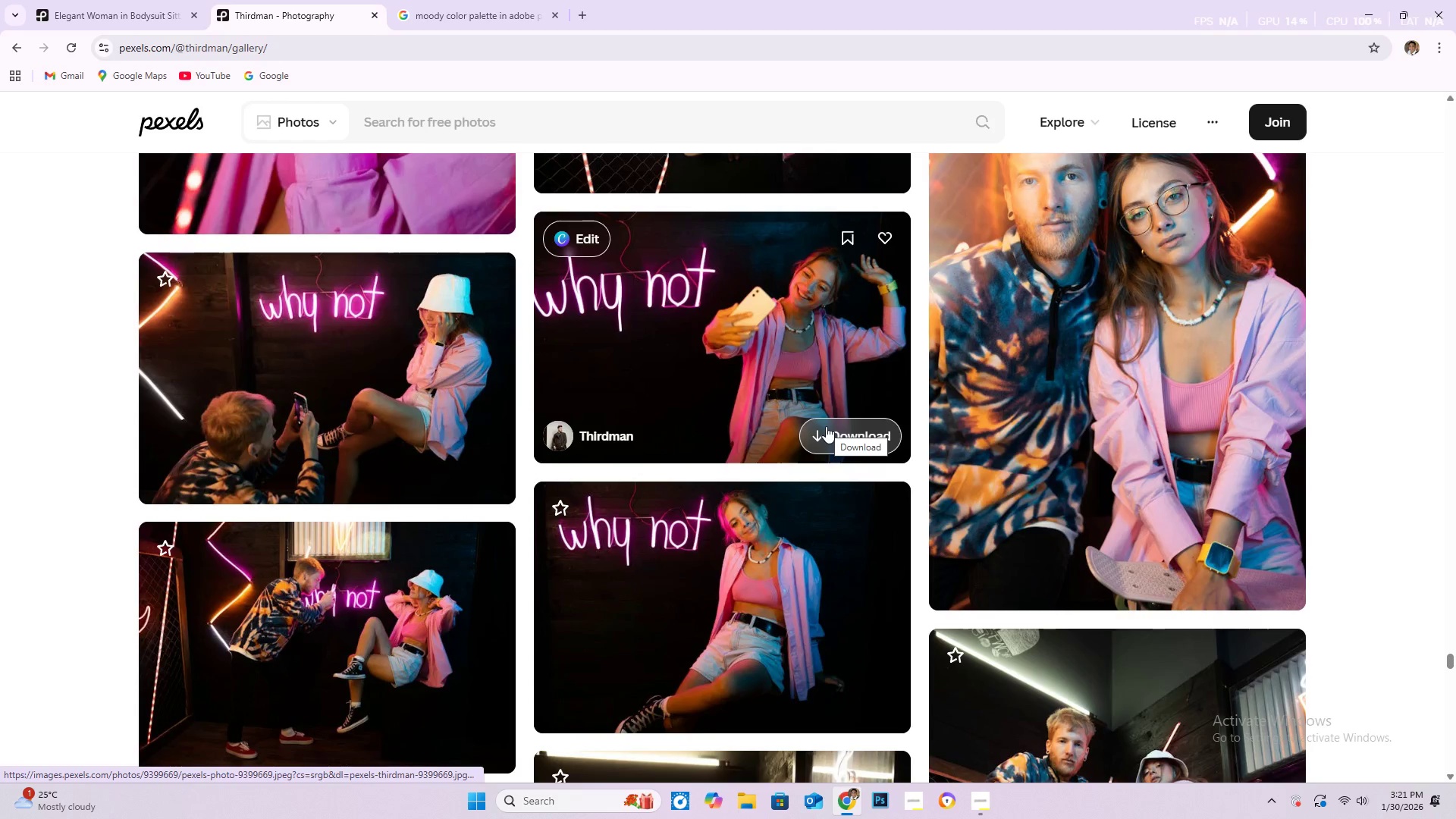 
wait(6.55)
 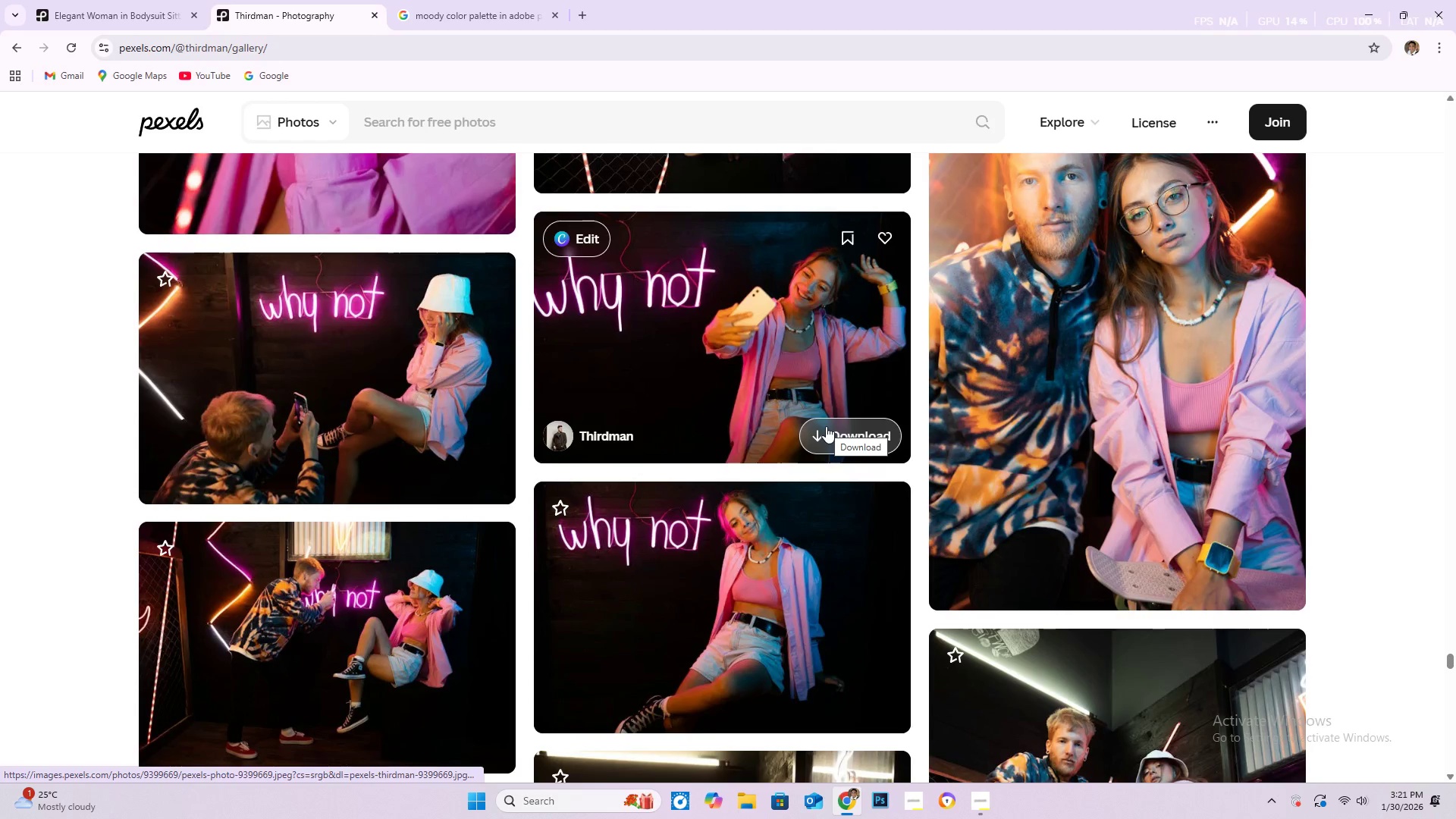 
scroll: coordinate [737, 337], scroll_direction: down, amount: 15.0
 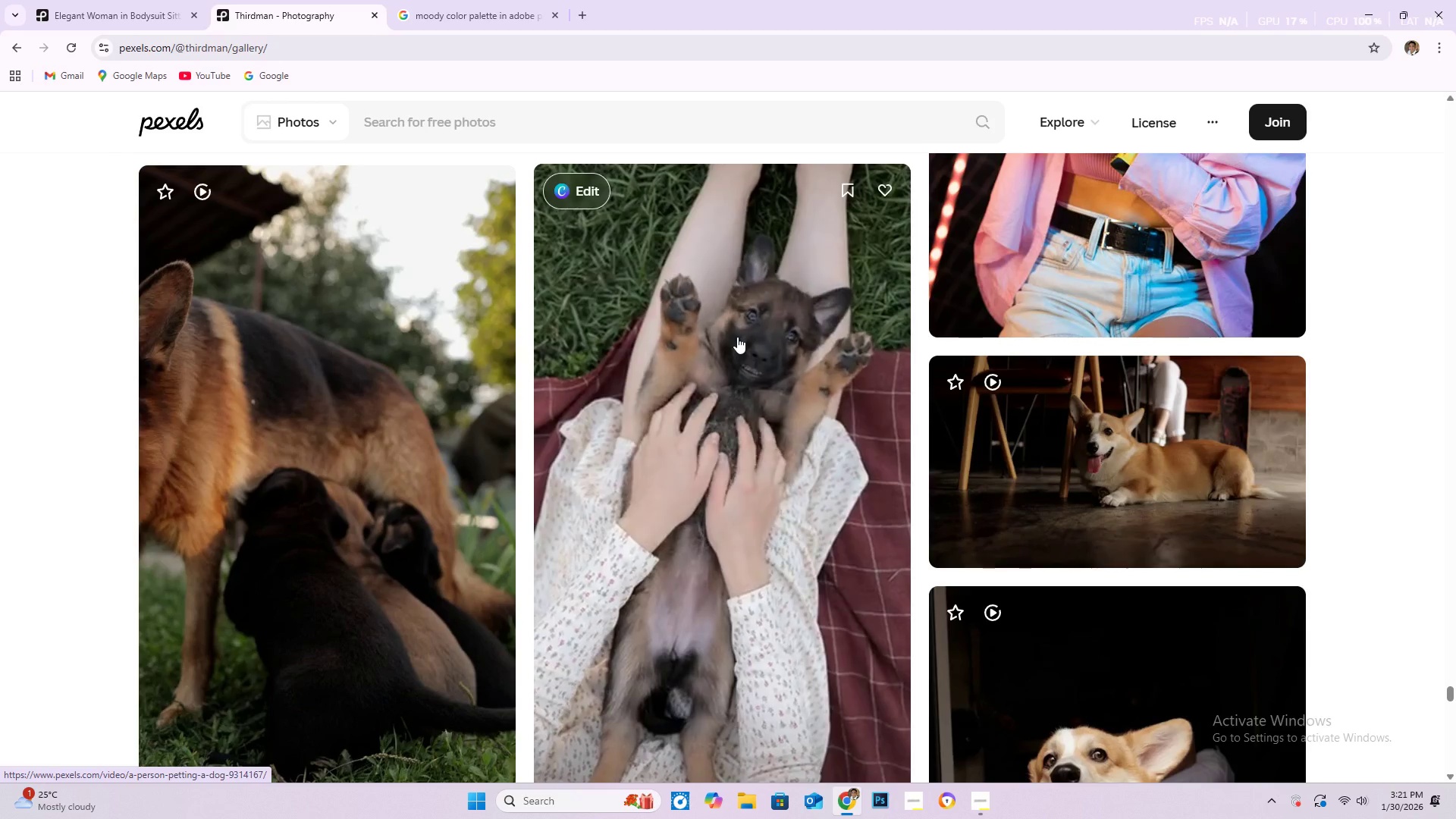 
wait(6.14)
 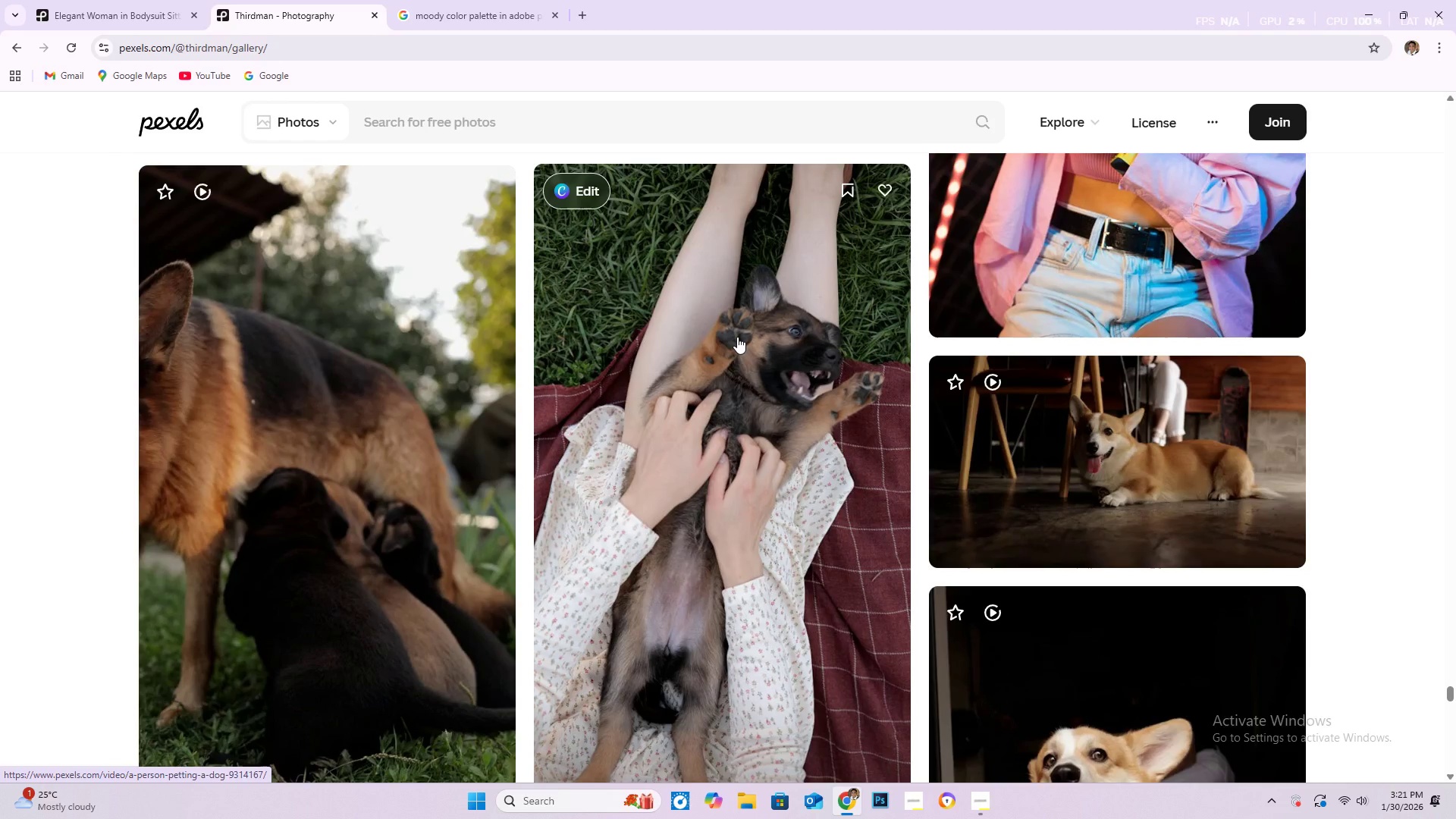 
scroll: coordinate [1058, 464], scroll_direction: down, amount: 63.0
 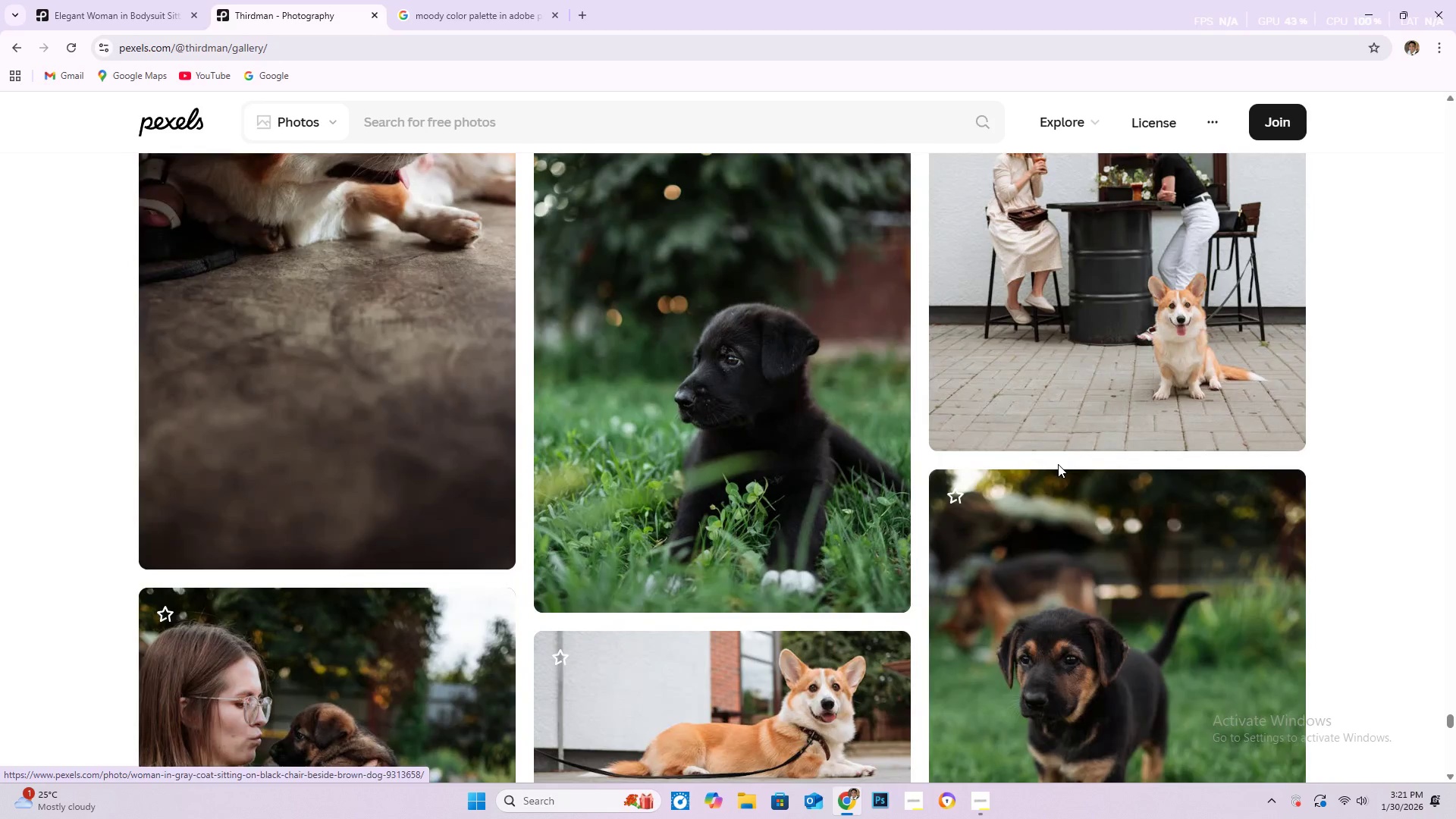 
scroll: coordinate [1050, 462], scroll_direction: down, amount: 59.0
 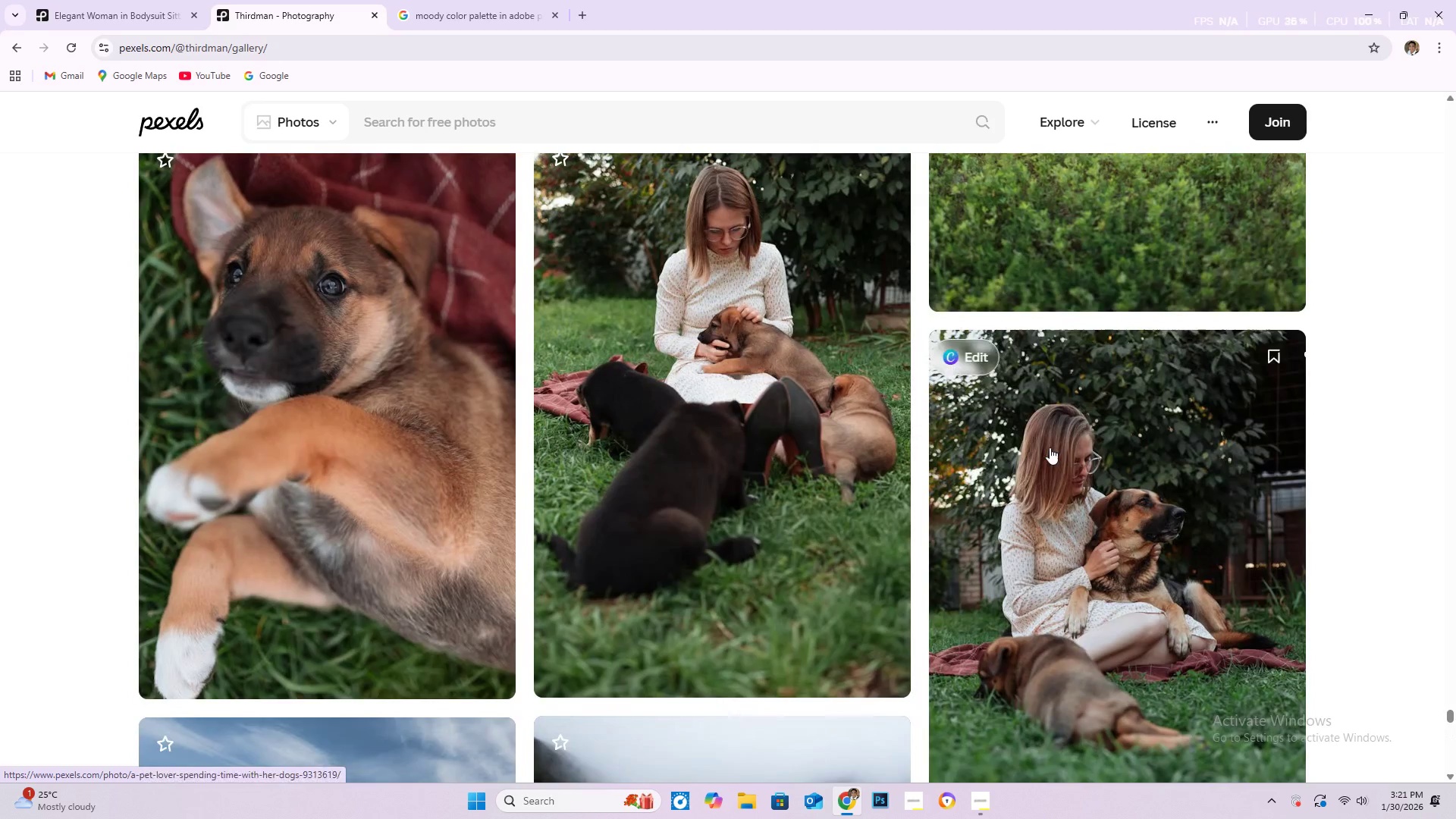 
scroll: coordinate [1037, 390], scroll_direction: down, amount: 37.0
 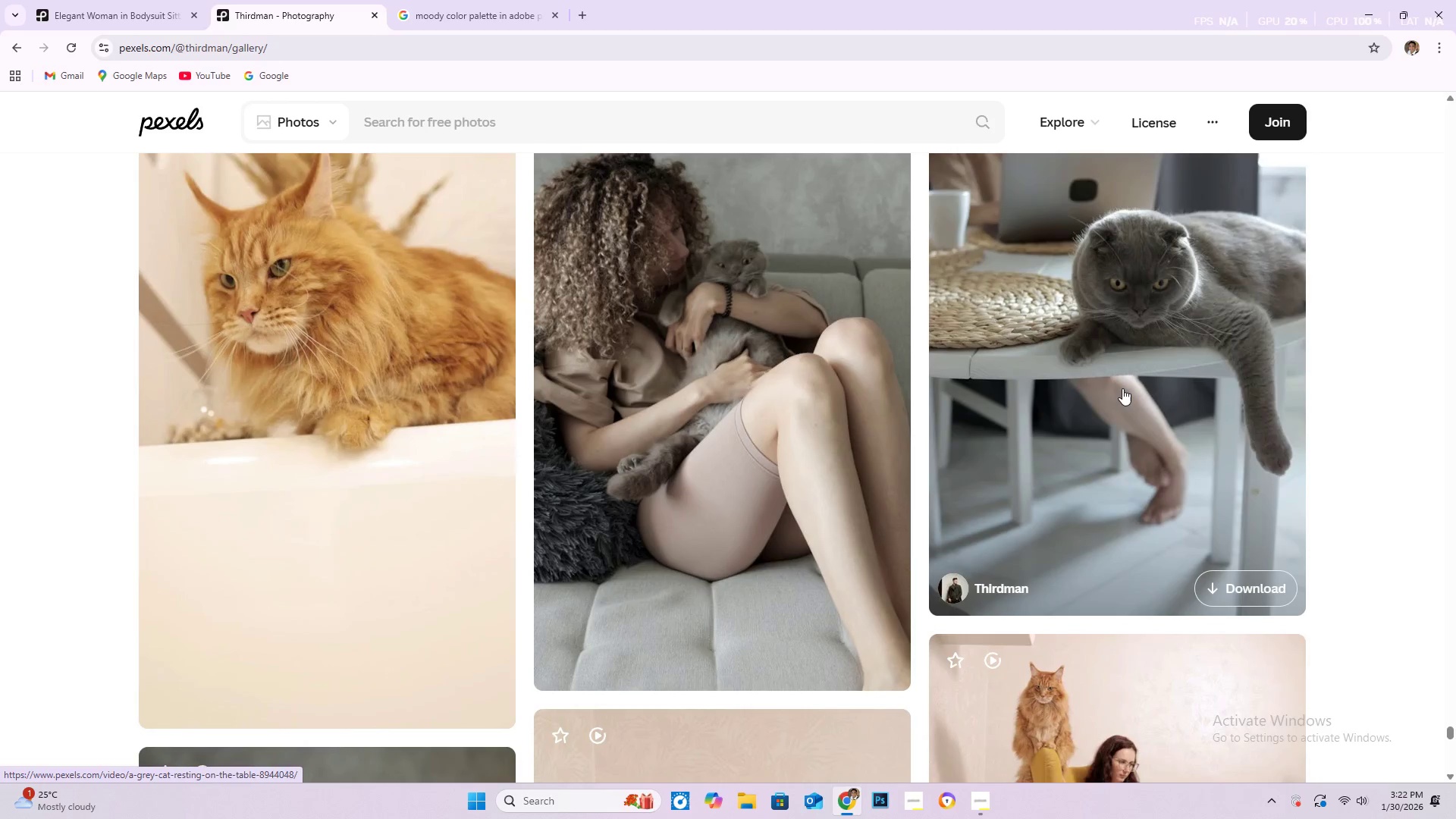 
scroll: coordinate [1257, 363], scroll_direction: down, amount: 164.0
 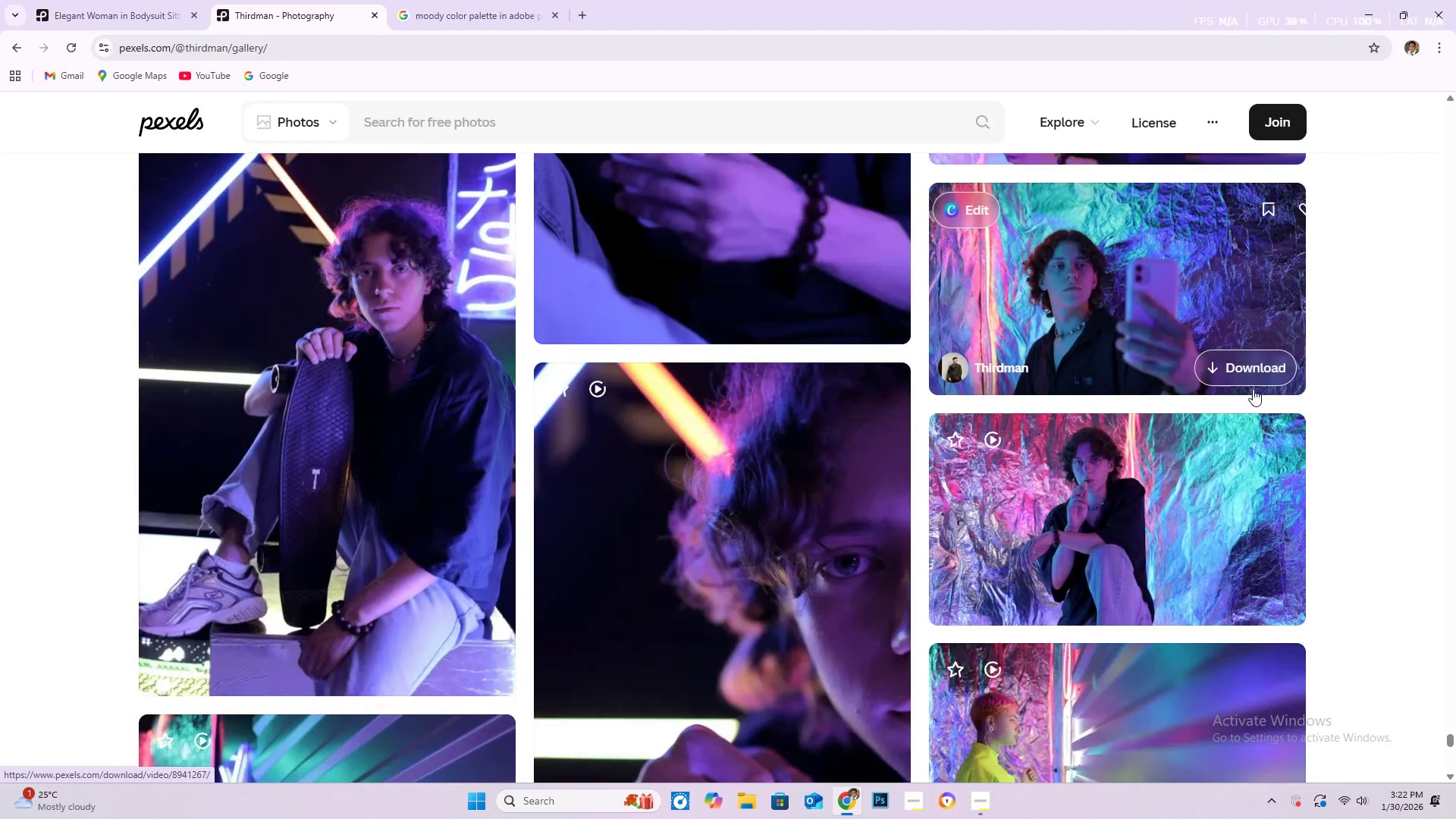 
scroll: coordinate [966, 507], scroll_direction: down, amount: 103.0
 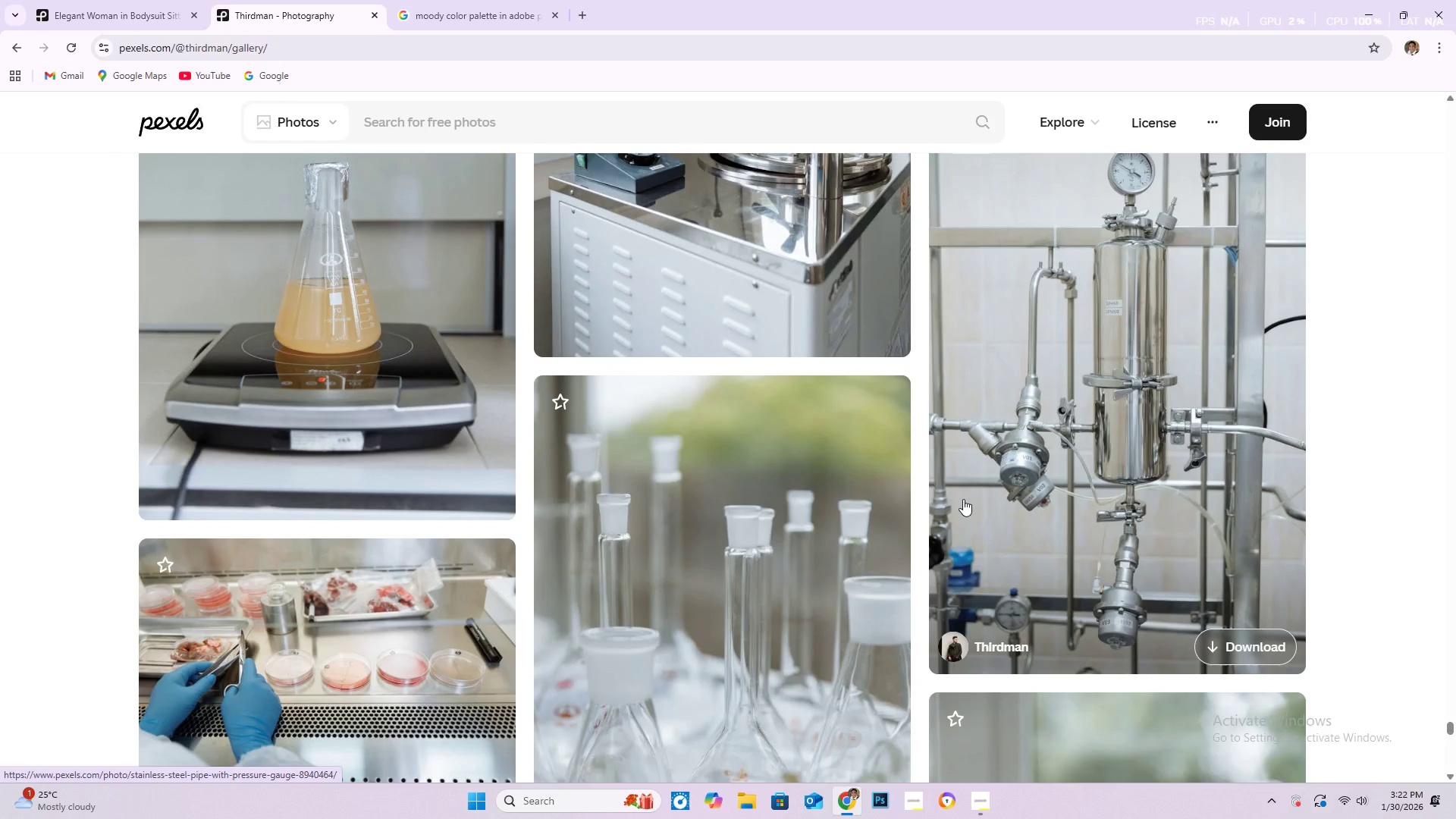 
scroll: coordinate [950, 494], scroll_direction: down, amount: 25.0
 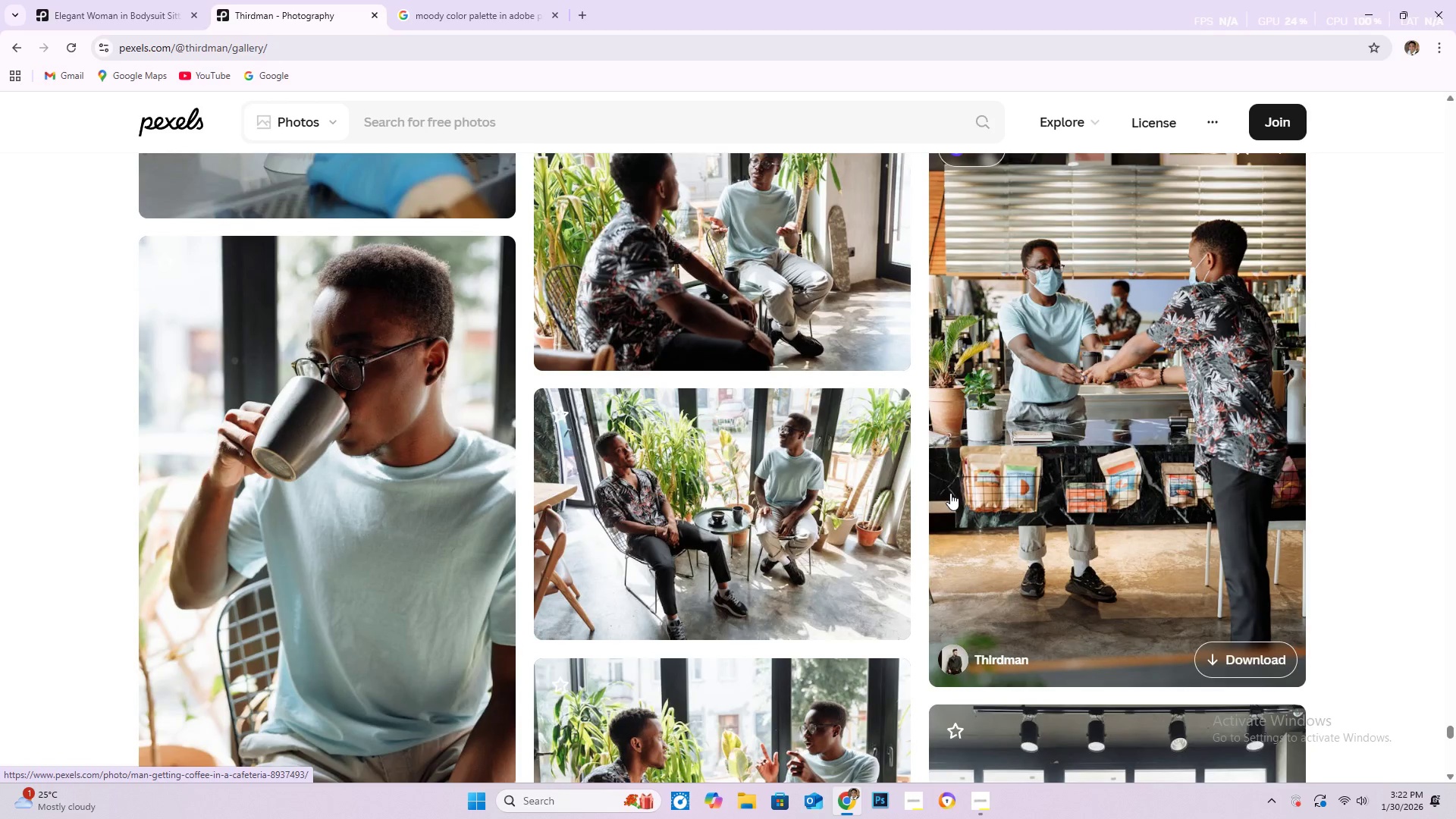 
scroll: coordinate [943, 488], scroll_direction: down, amount: 25.0
 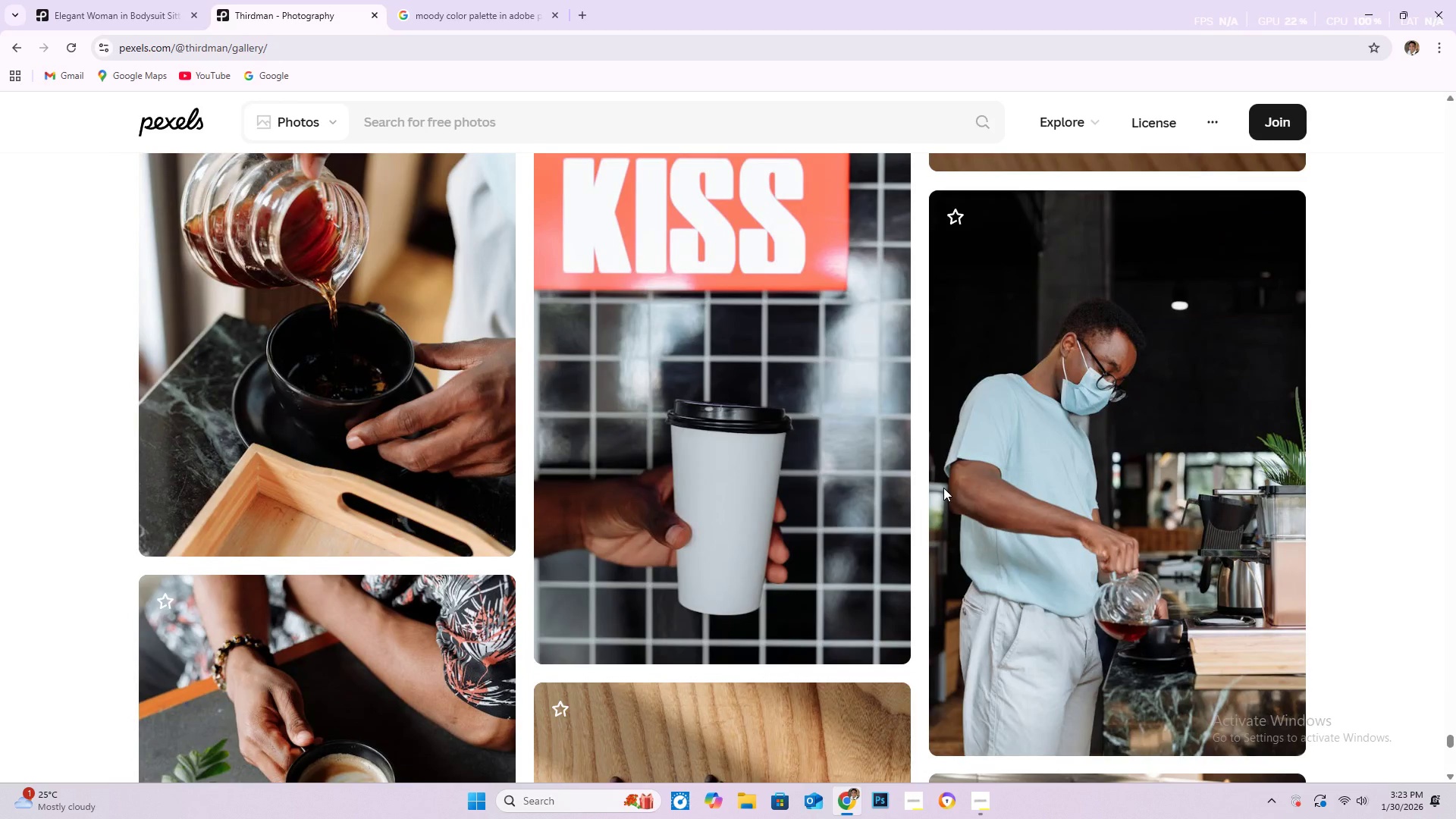 
scroll: coordinate [924, 470], scroll_direction: down, amount: 48.0
 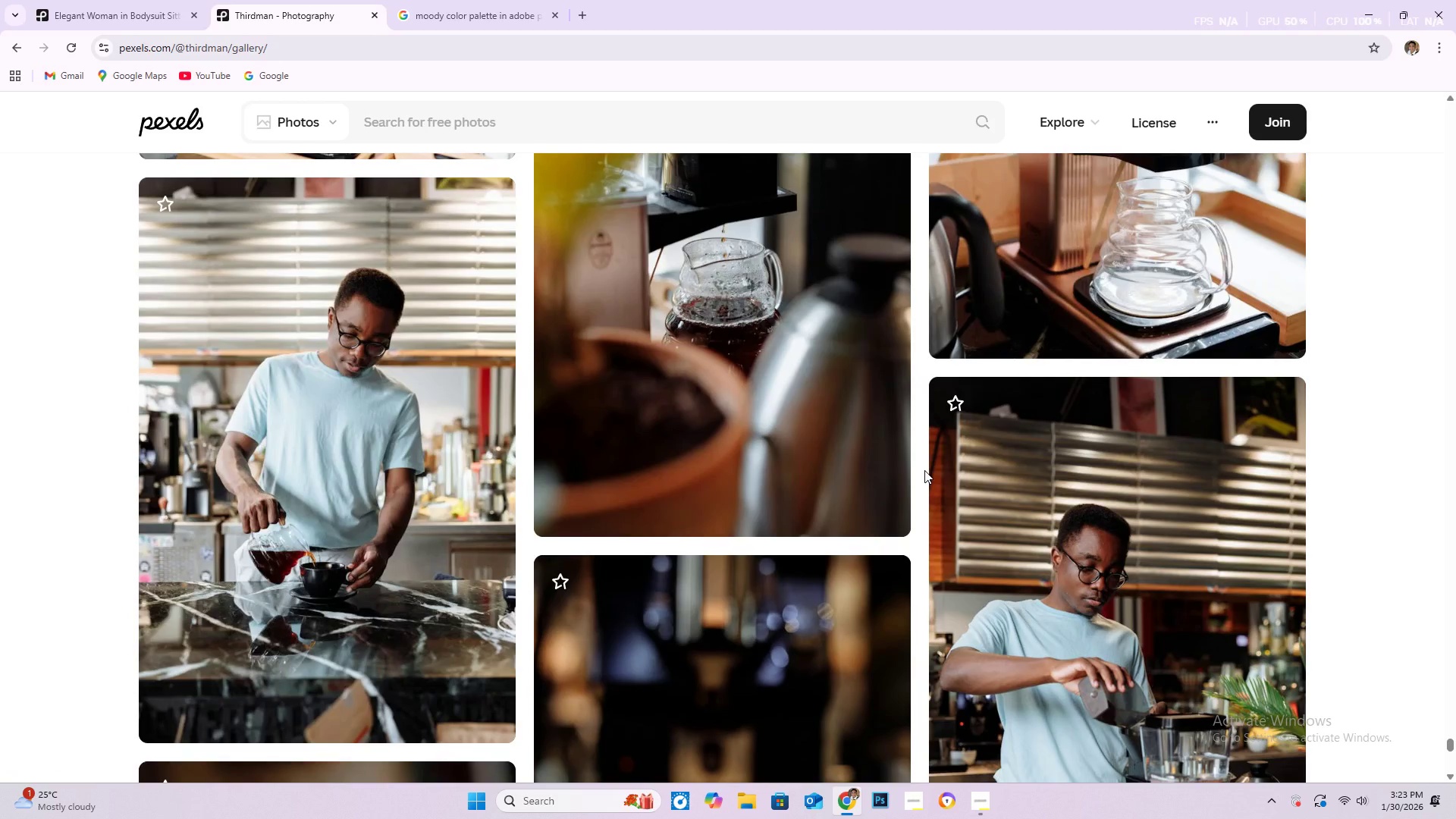 
scroll: coordinate [519, 526], scroll_direction: down, amount: 44.0
 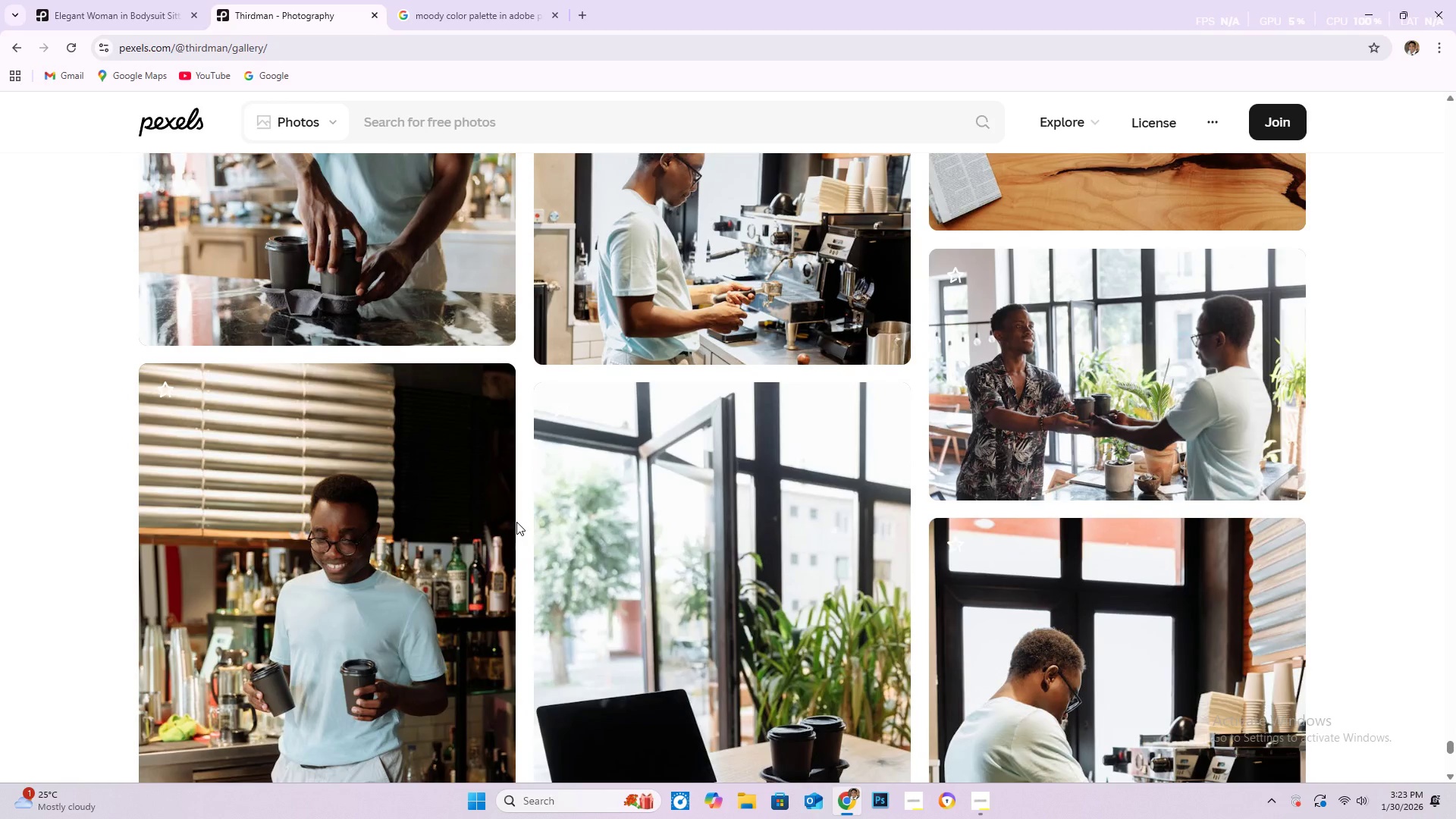 
scroll: coordinate [1133, 530], scroll_direction: down, amount: 53.0
 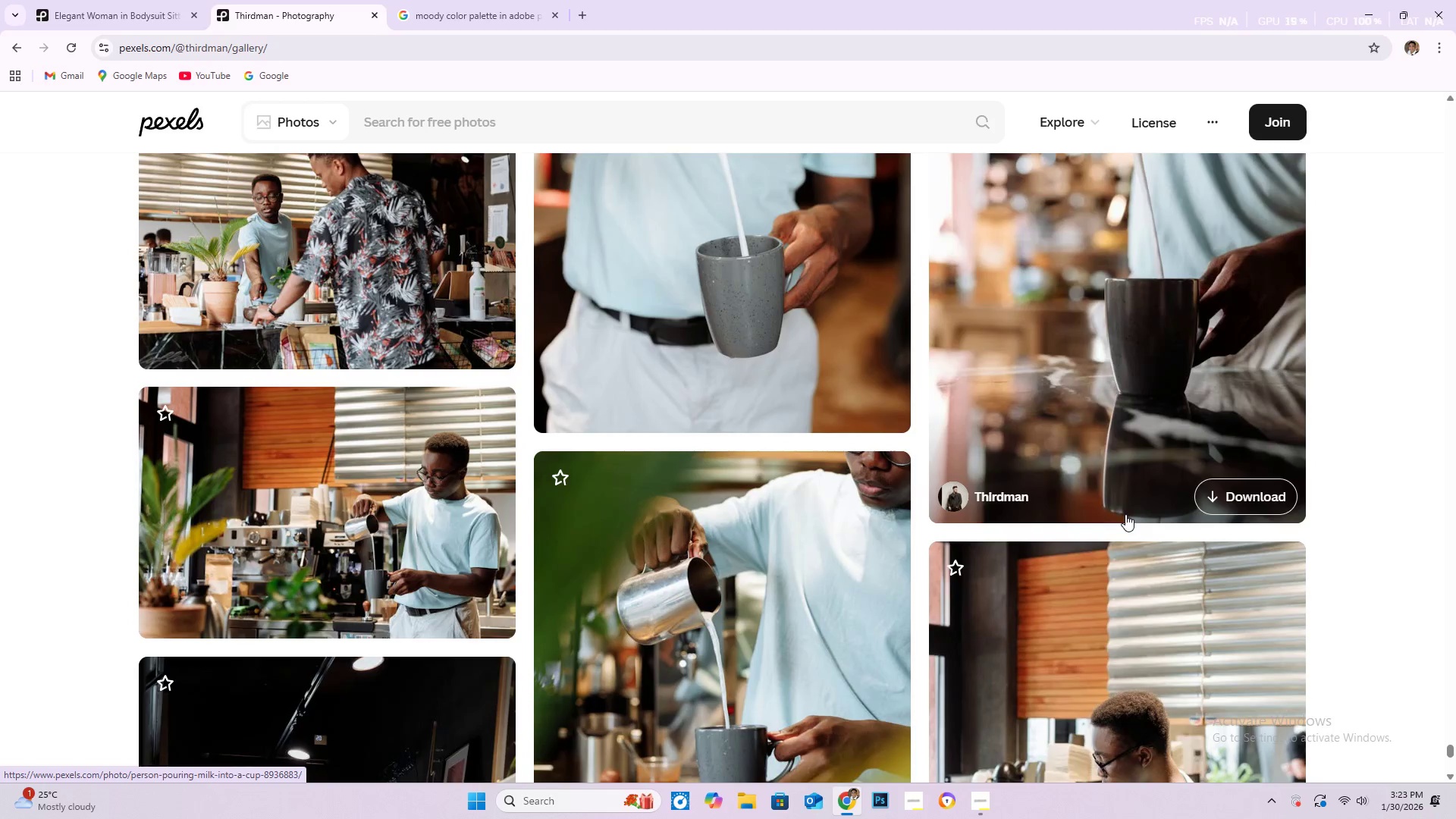 
scroll: coordinate [1069, 520], scroll_direction: down, amount: 28.0
 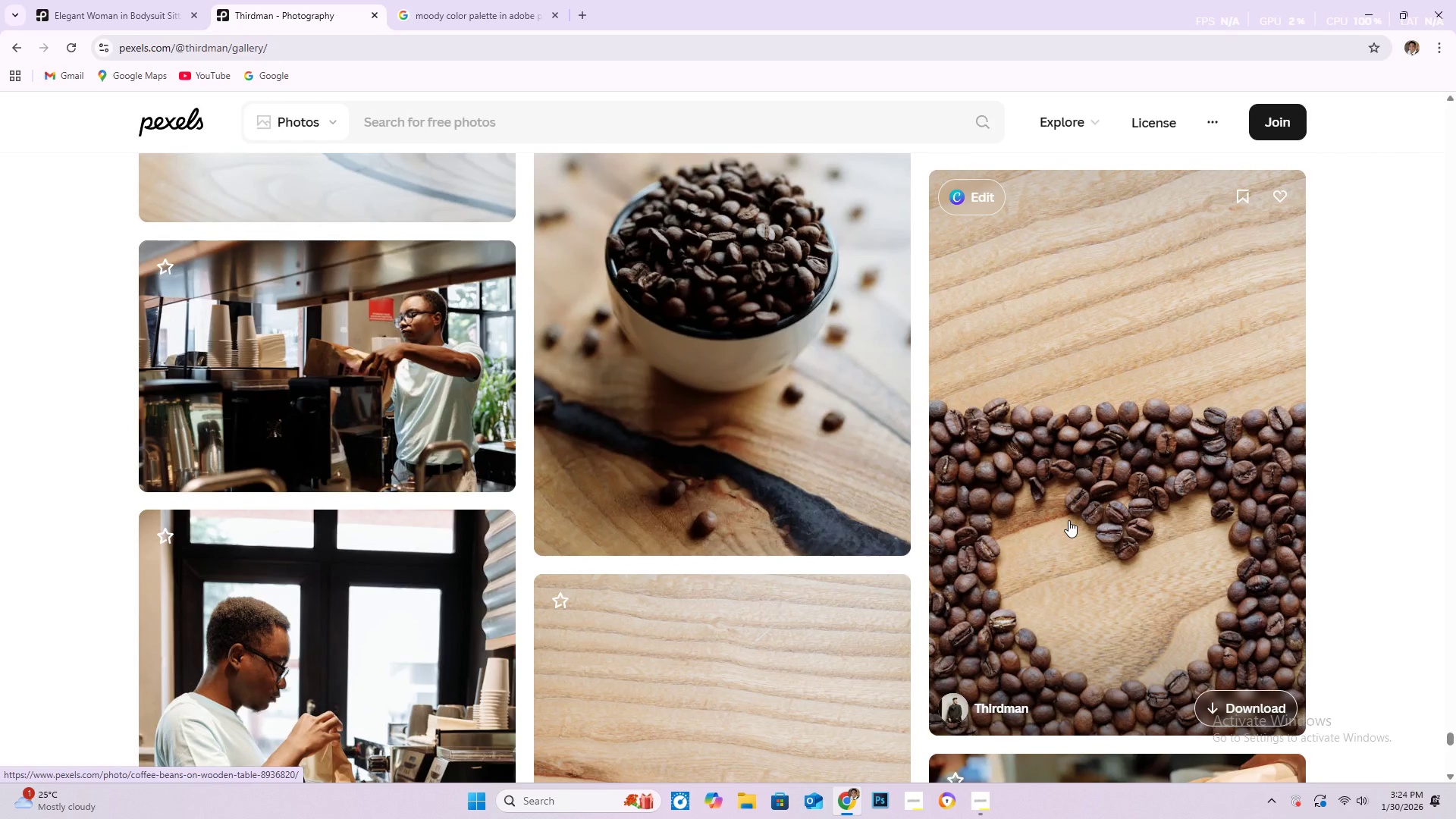 
scroll: coordinate [1062, 520], scroll_direction: down, amount: 5.0
 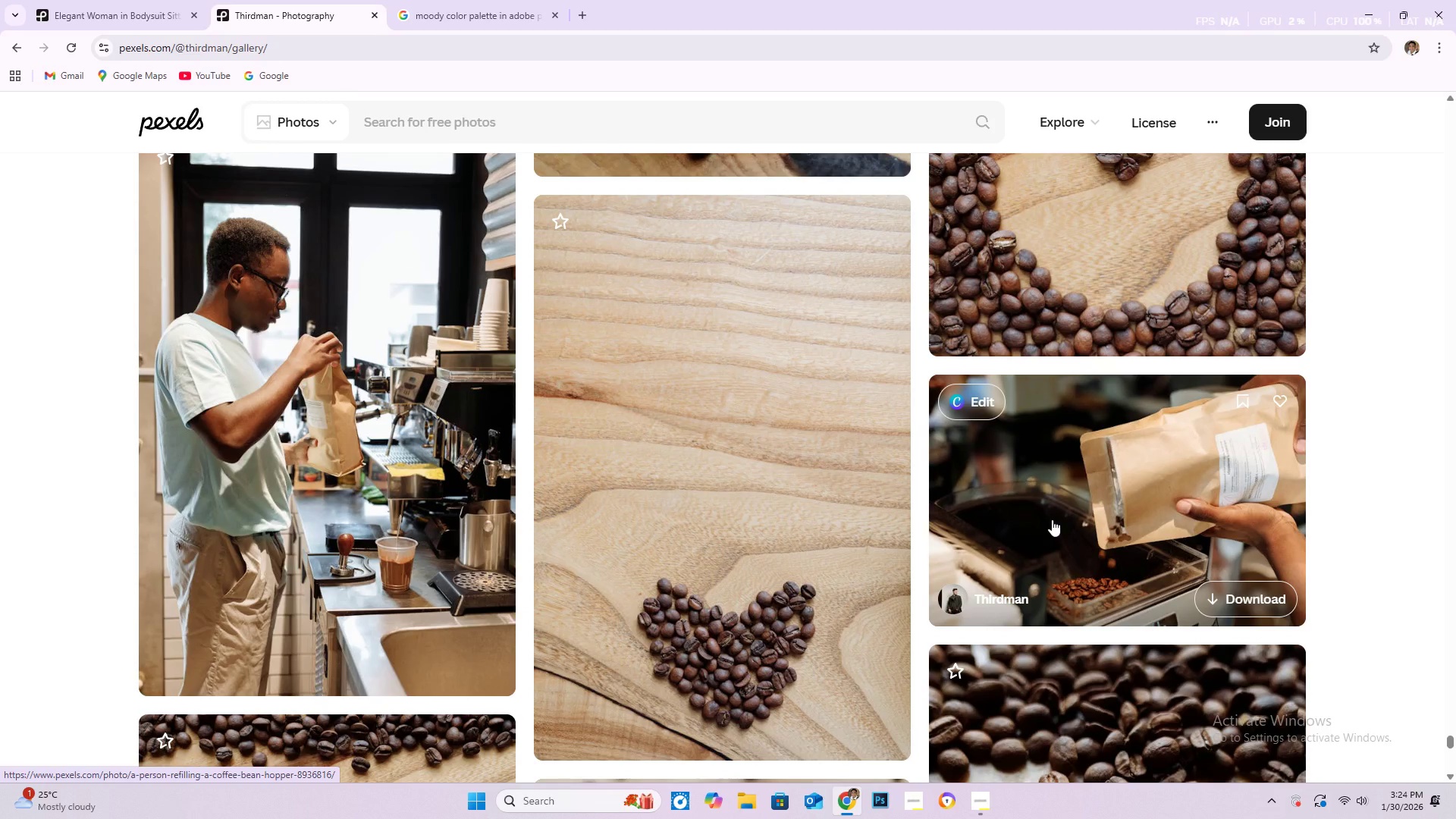 
wait(5.06)
 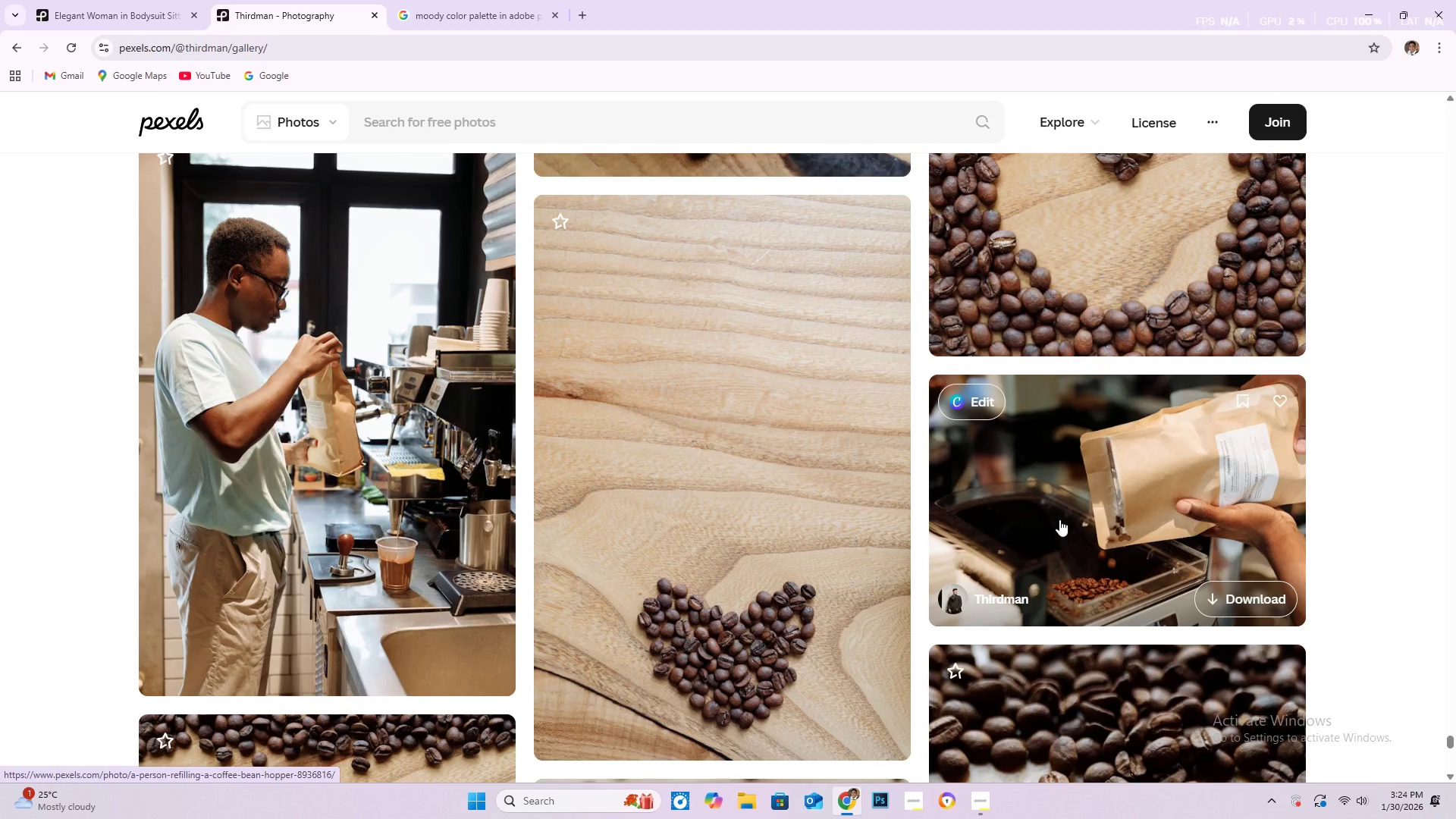 
scroll: coordinate [1028, 529], scroll_direction: down, amount: 48.0
 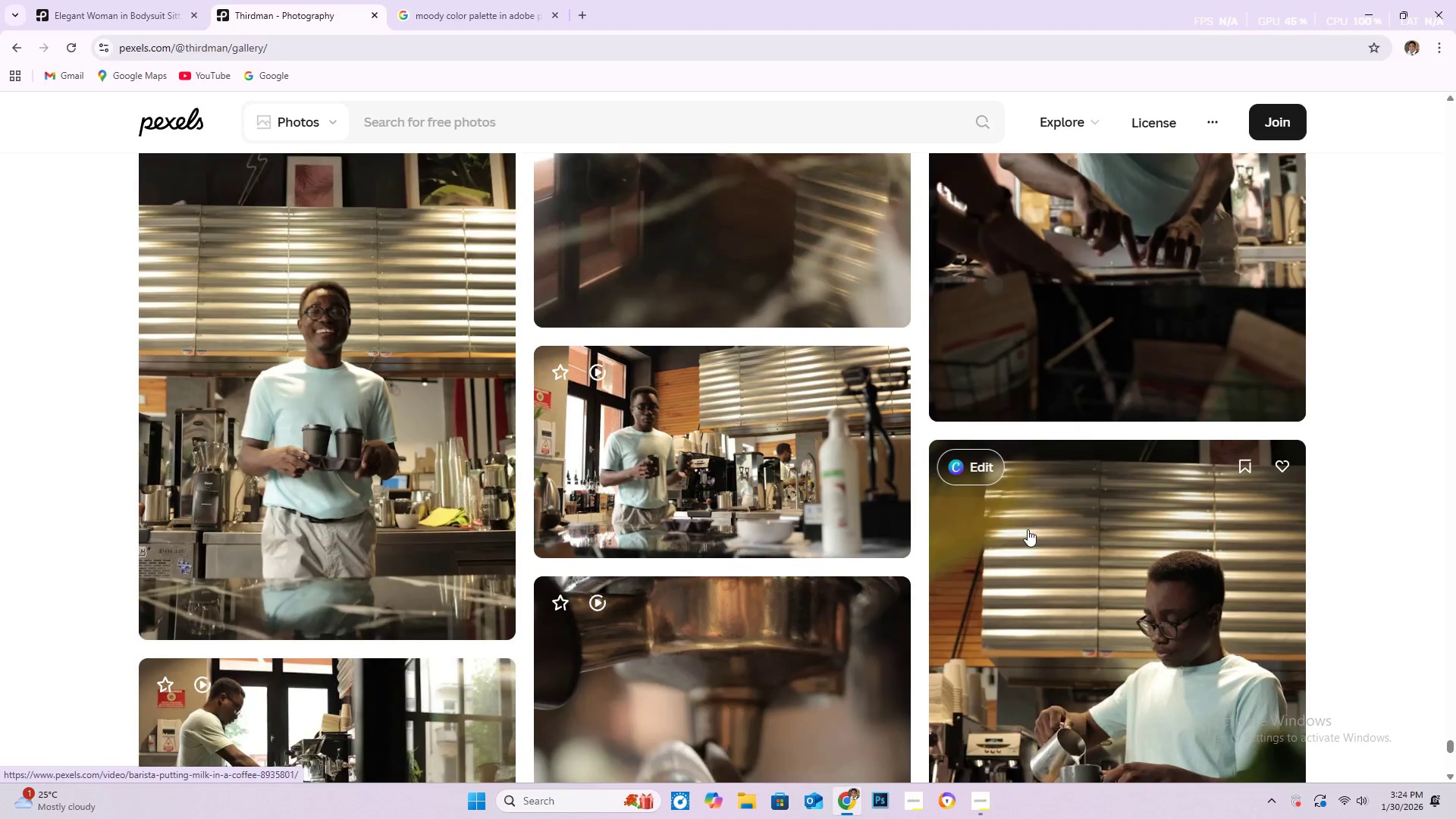 
scroll: coordinate [987, 513], scroll_direction: down, amount: 116.0
 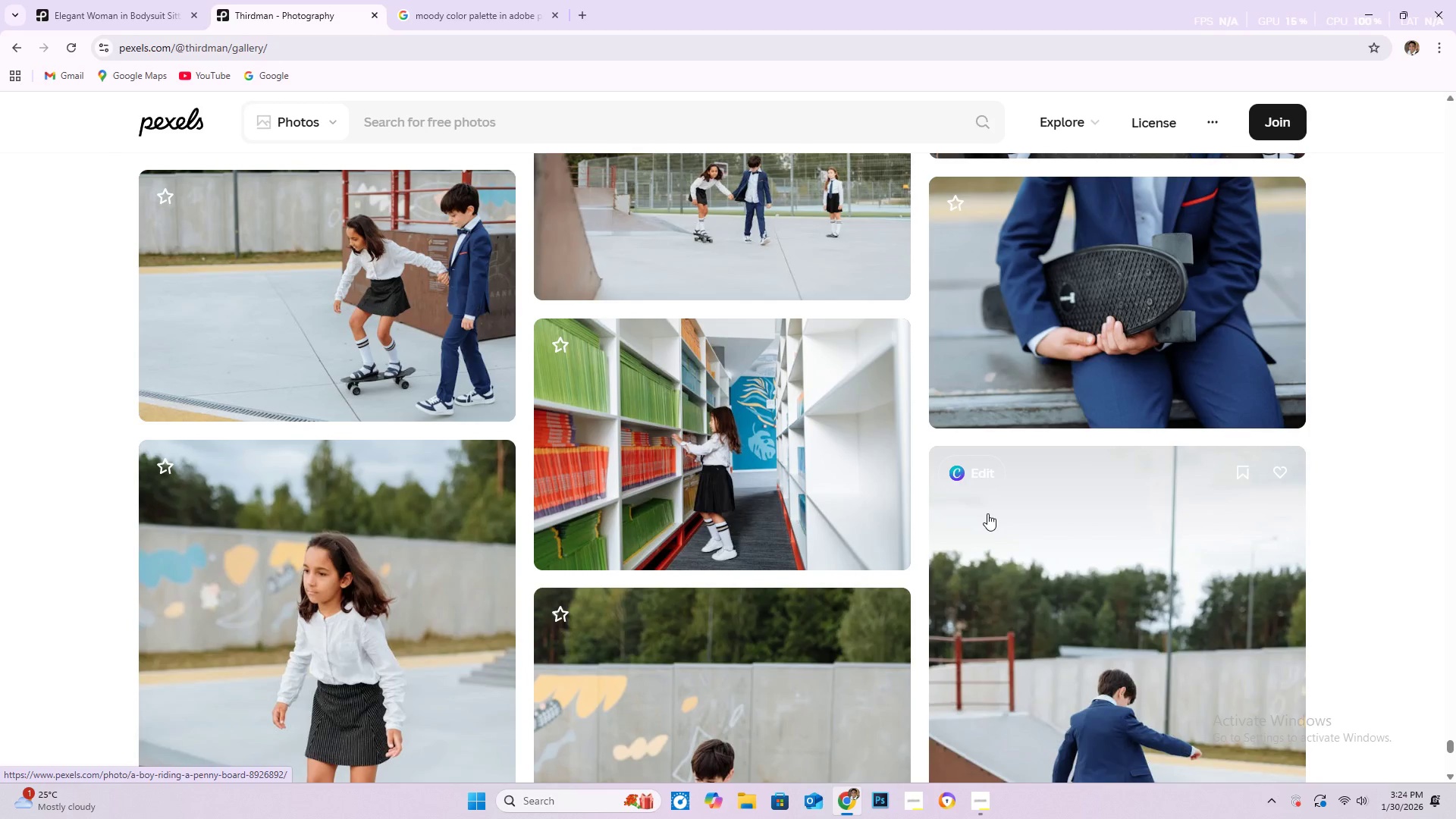 
scroll: coordinate [966, 504], scroll_direction: down, amount: 41.0
 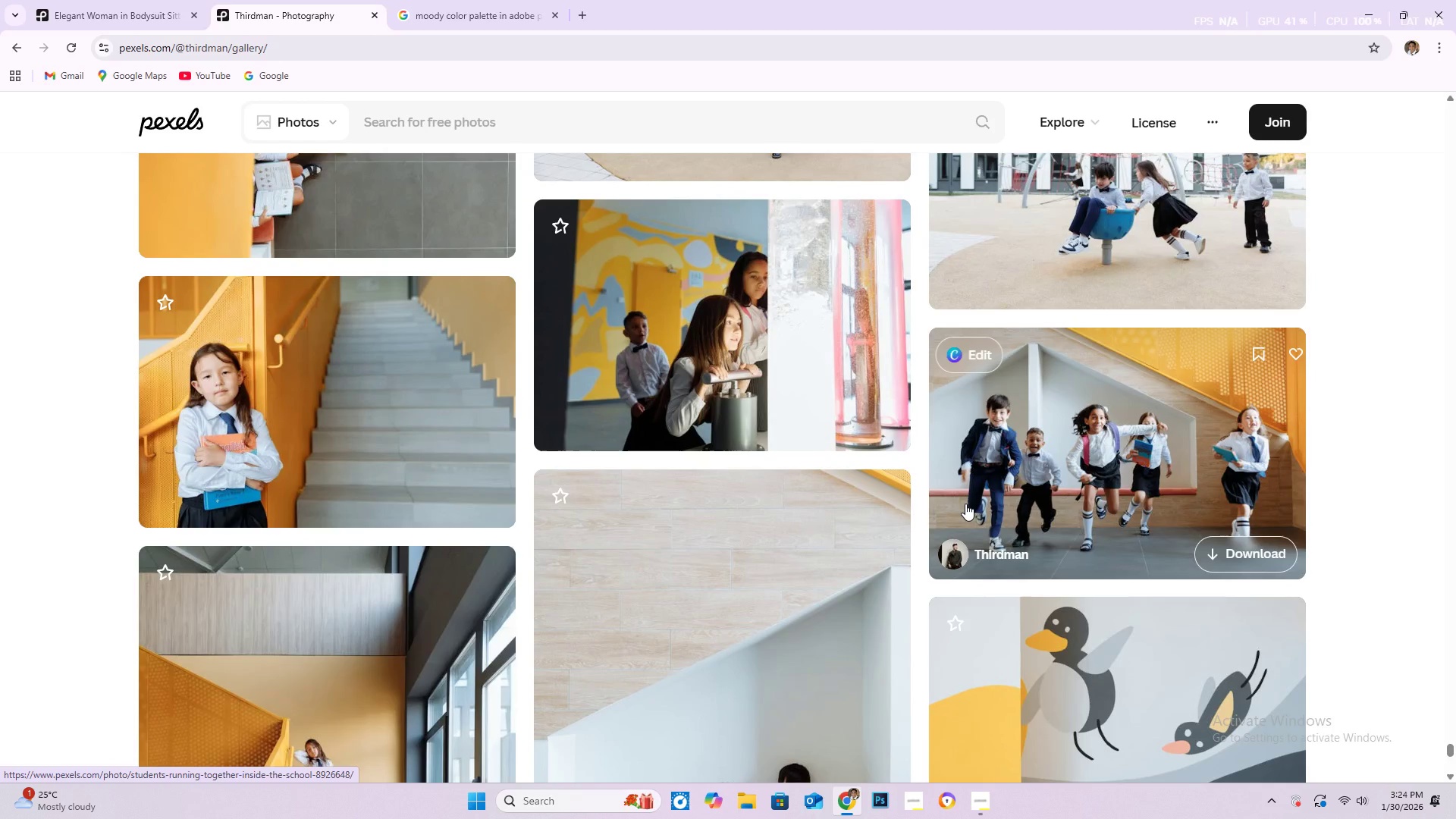 
scroll: coordinate [1121, 497], scroll_direction: down, amount: 258.0
 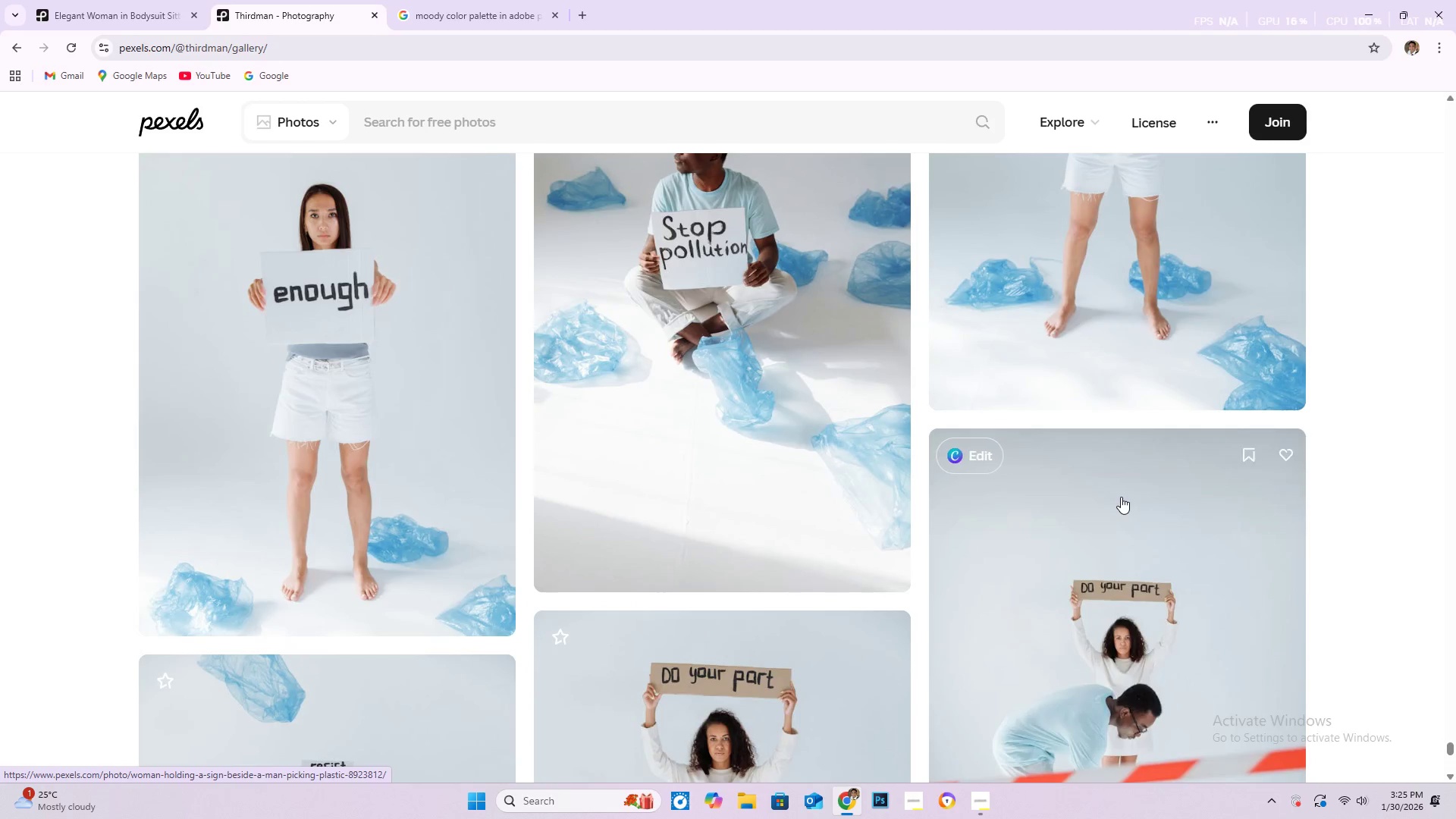 
scroll: coordinate [1319, 541], scroll_direction: down, amount: 125.0
 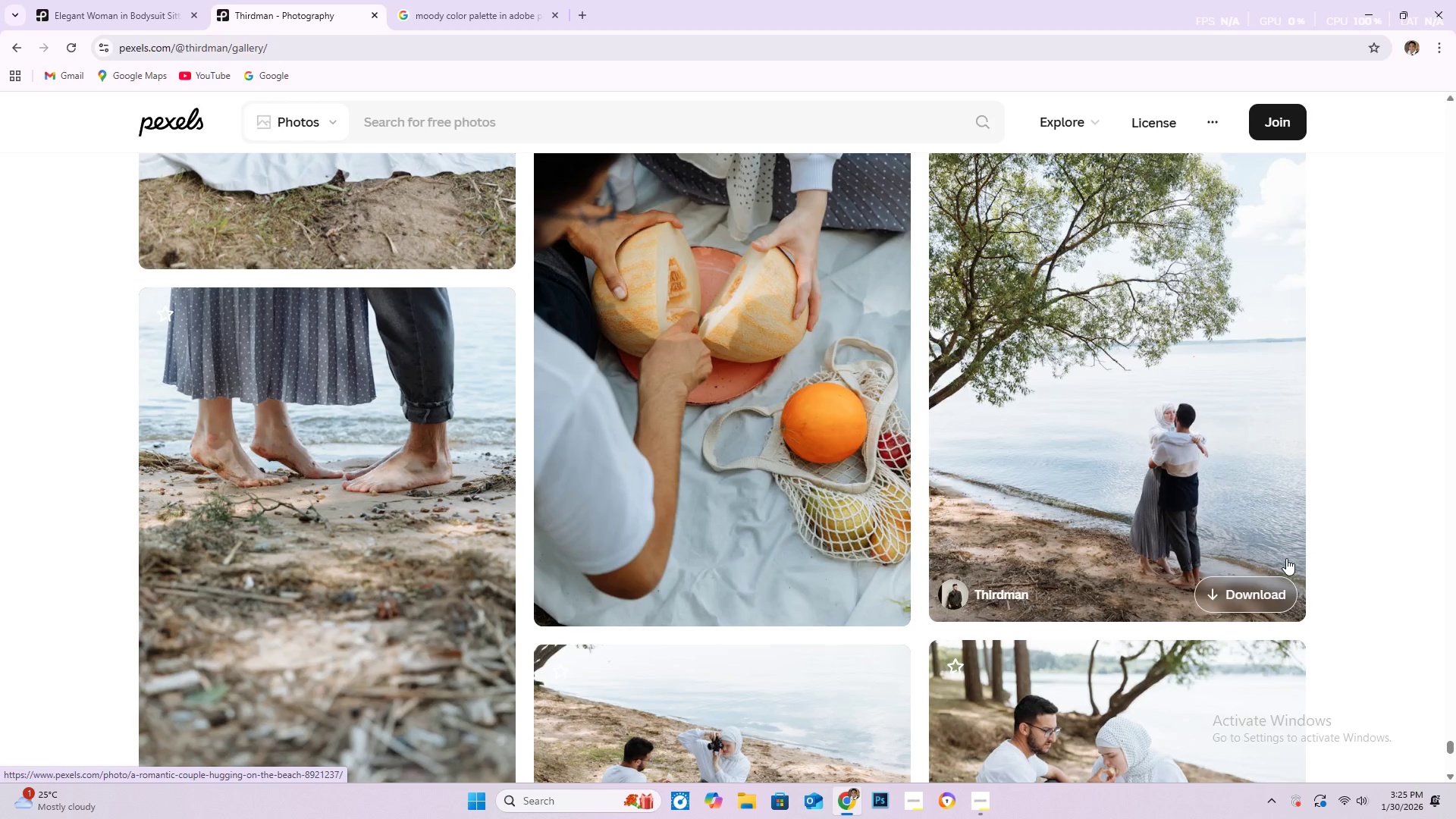 
scroll: coordinate [1238, 582], scroll_direction: down, amount: 28.0
 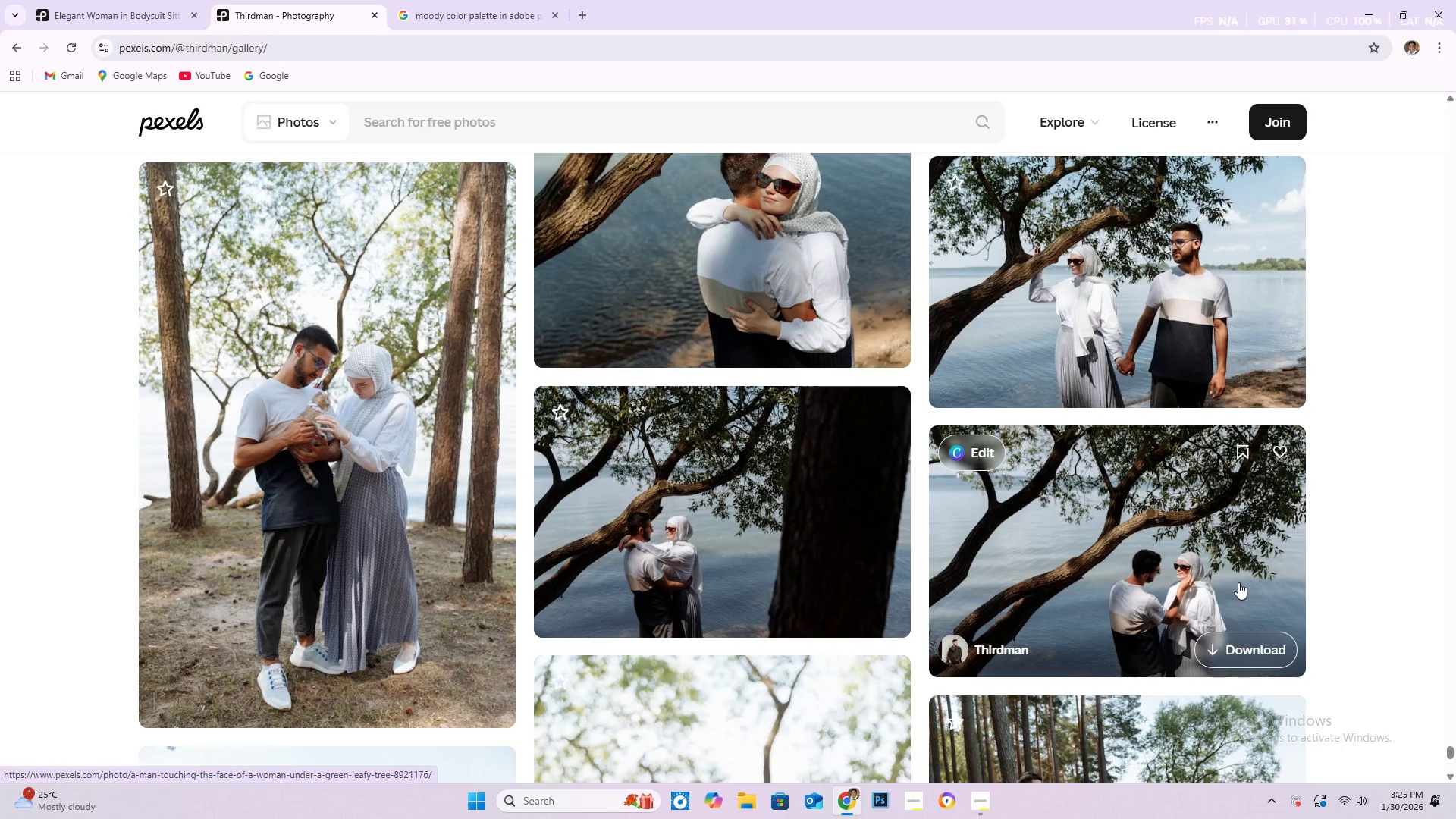 
scroll: coordinate [1213, 590], scroll_direction: down, amount: 20.0
 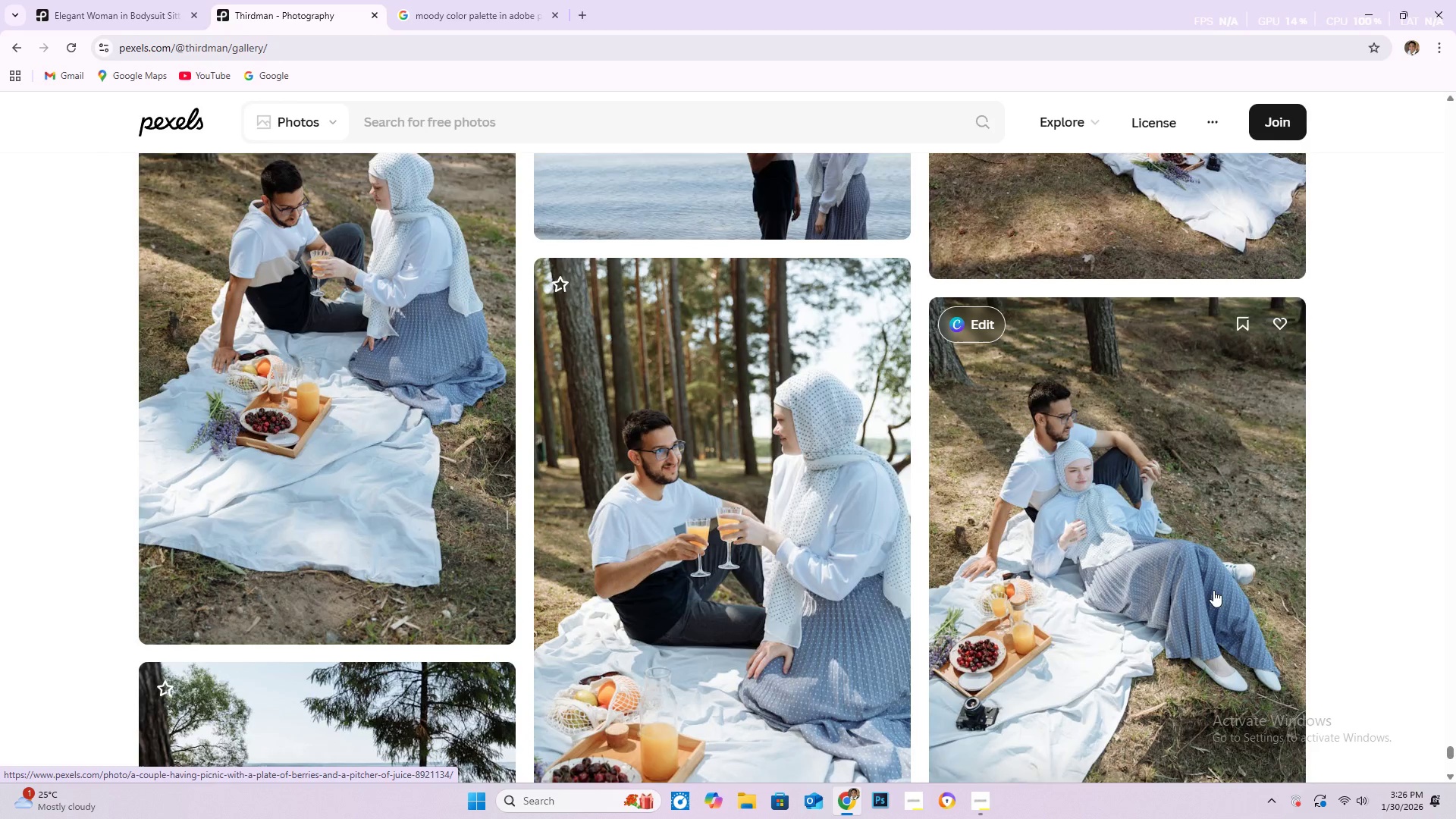 
scroll: coordinate [999, 540], scroll_direction: down, amount: 126.0
 